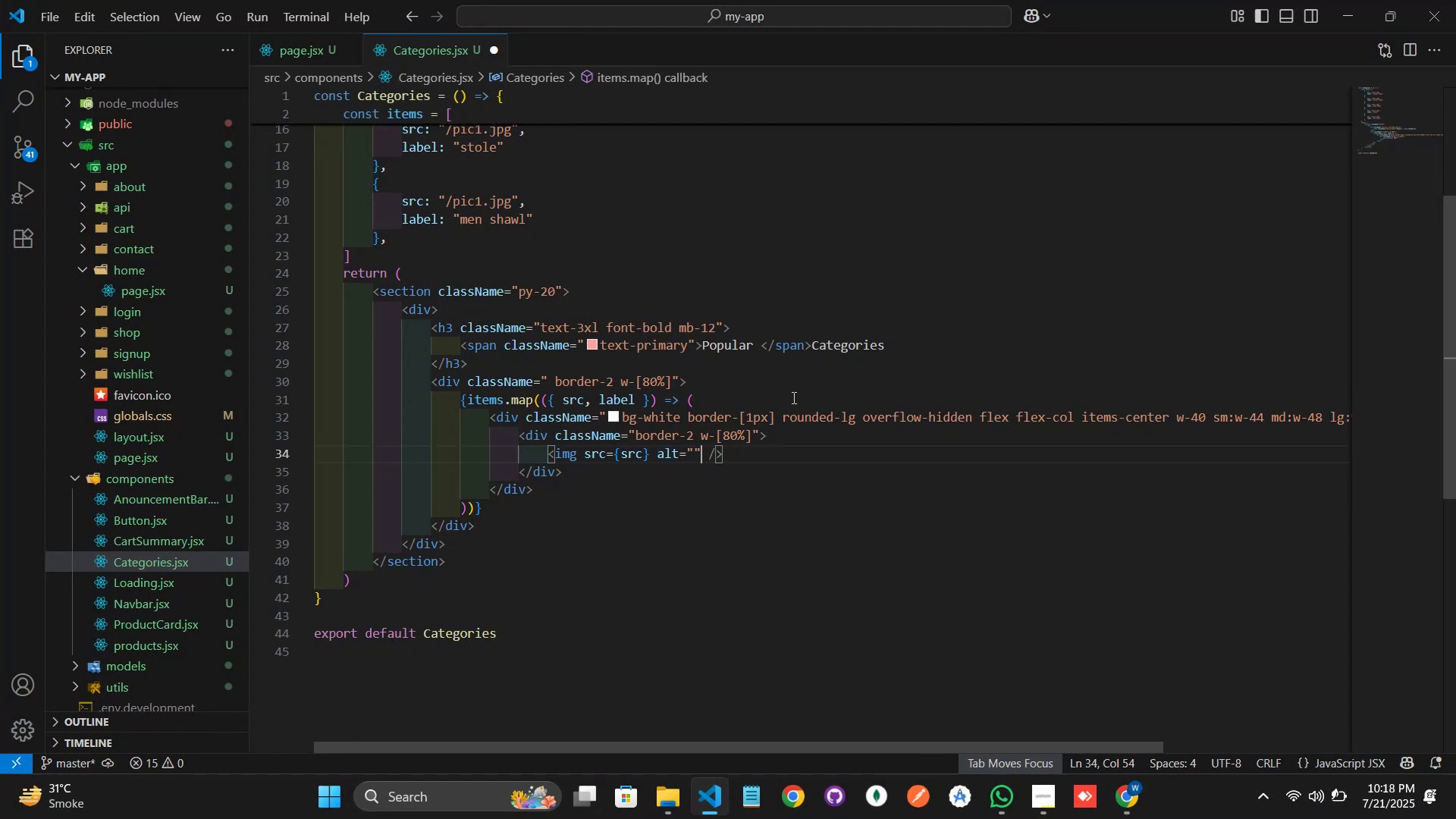 
key(Shift+ArrowLeft)
 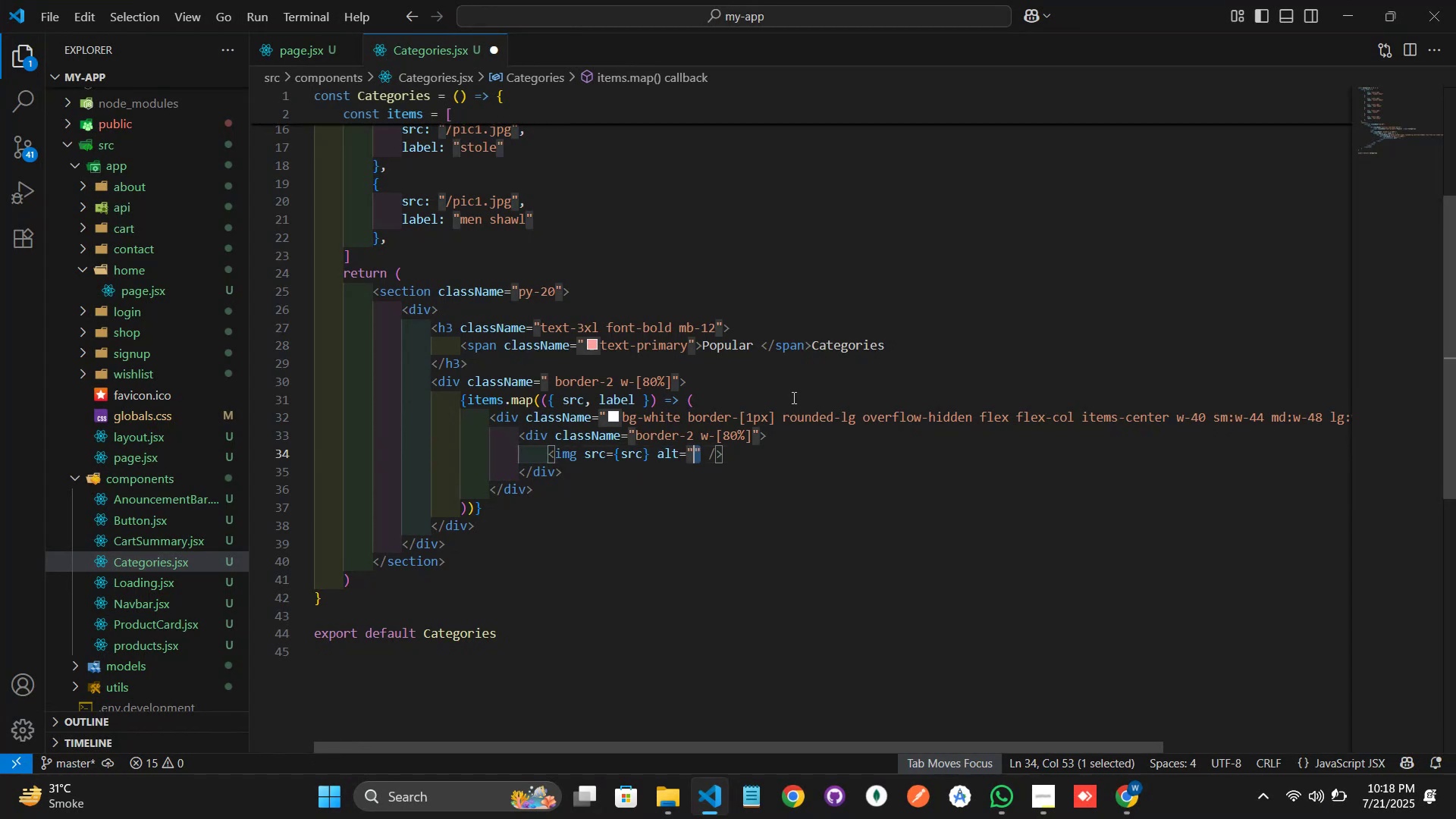 
key(Shift+ArrowLeft)
 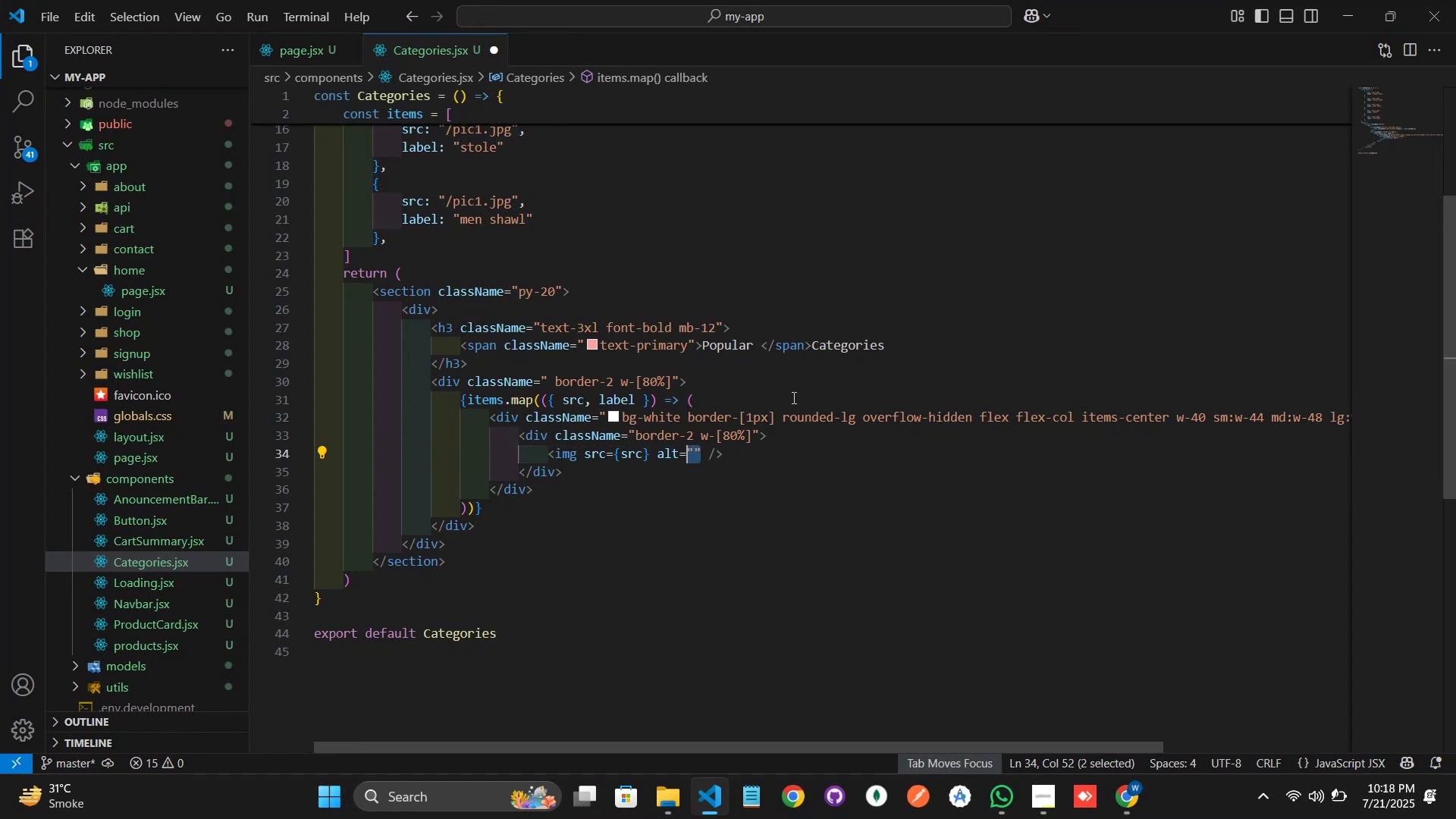 
type({la)
 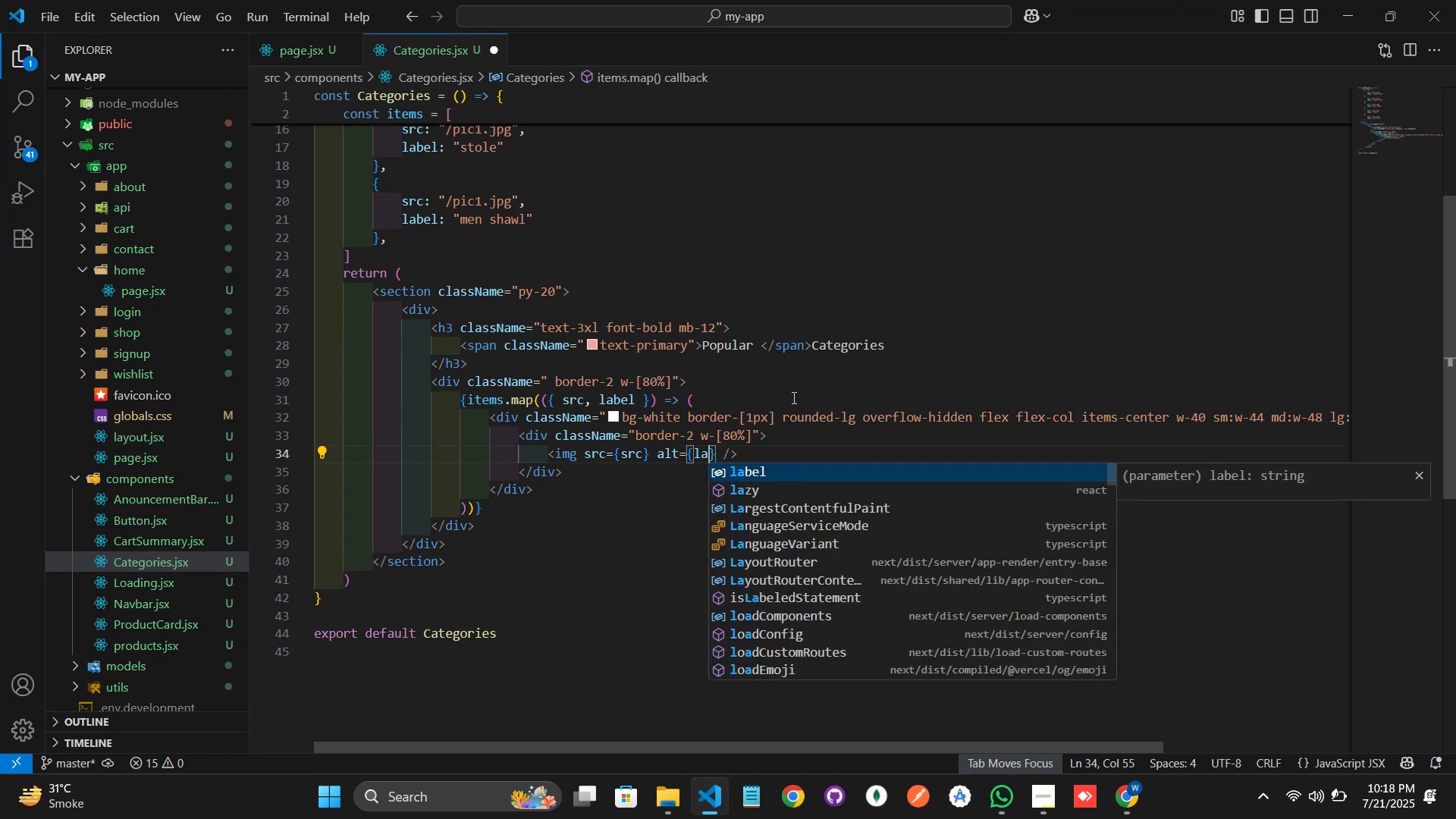 
key(Enter)
 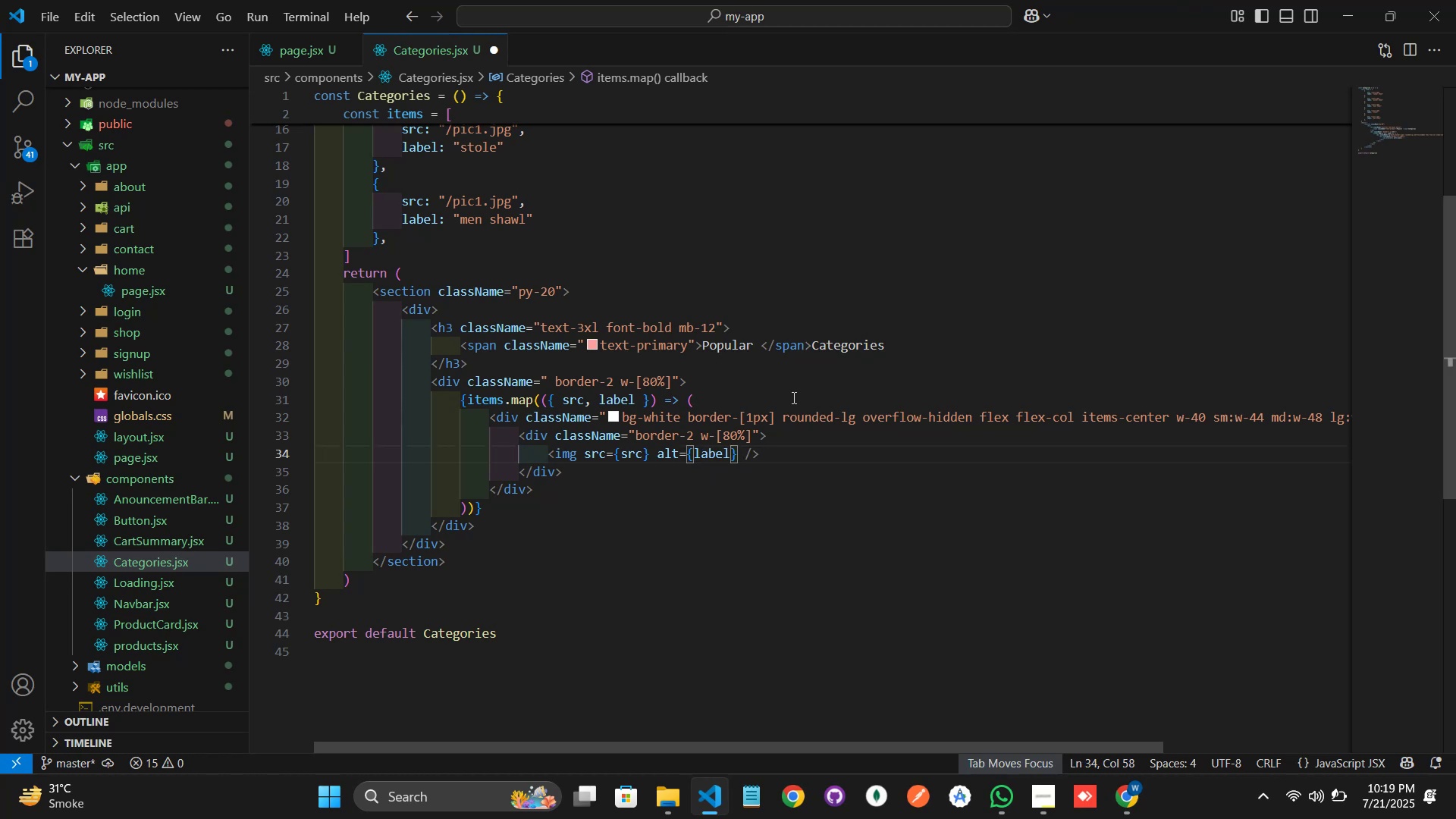 
key(ArrowRight)
 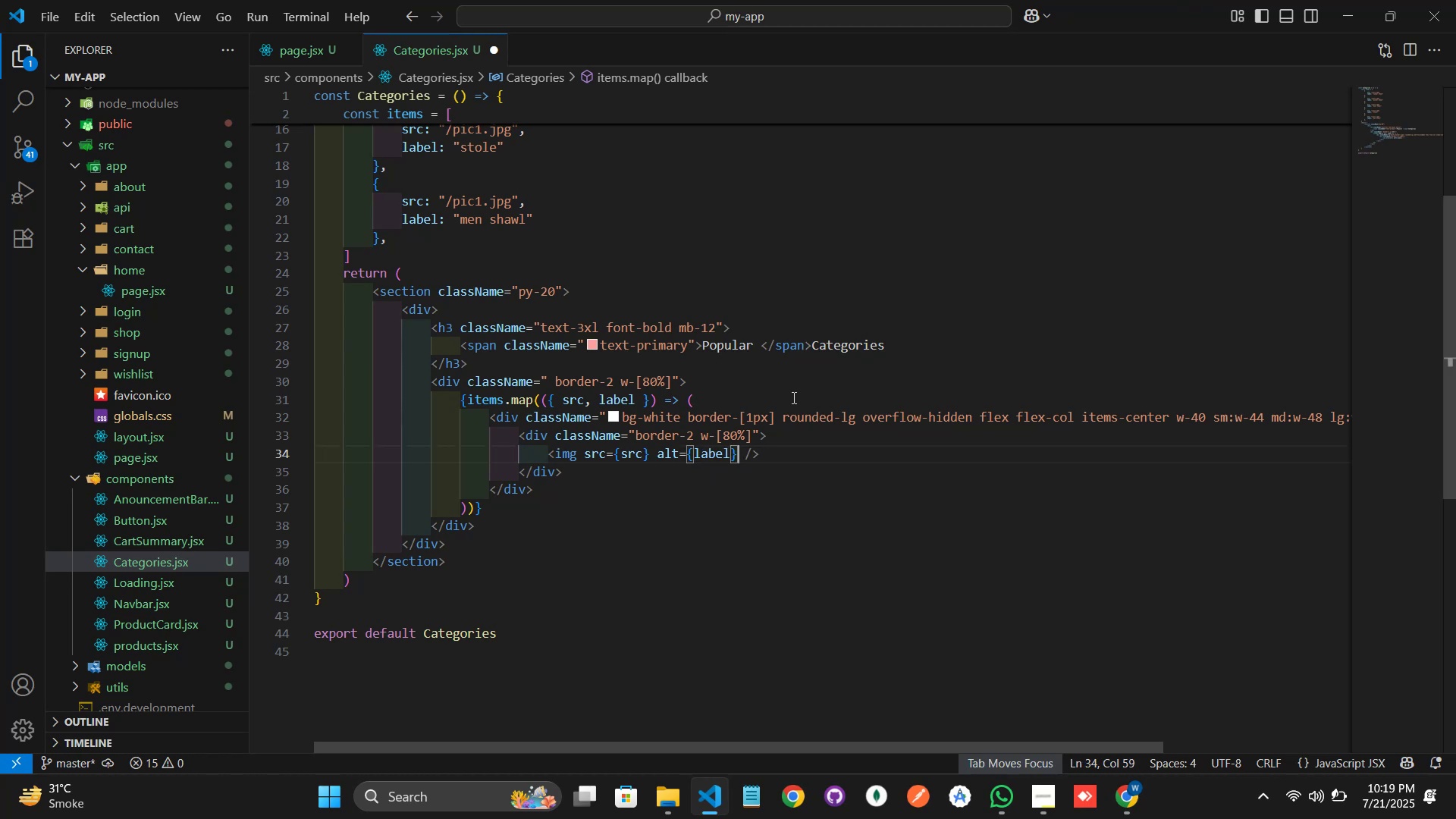 
key(ArrowRight)
 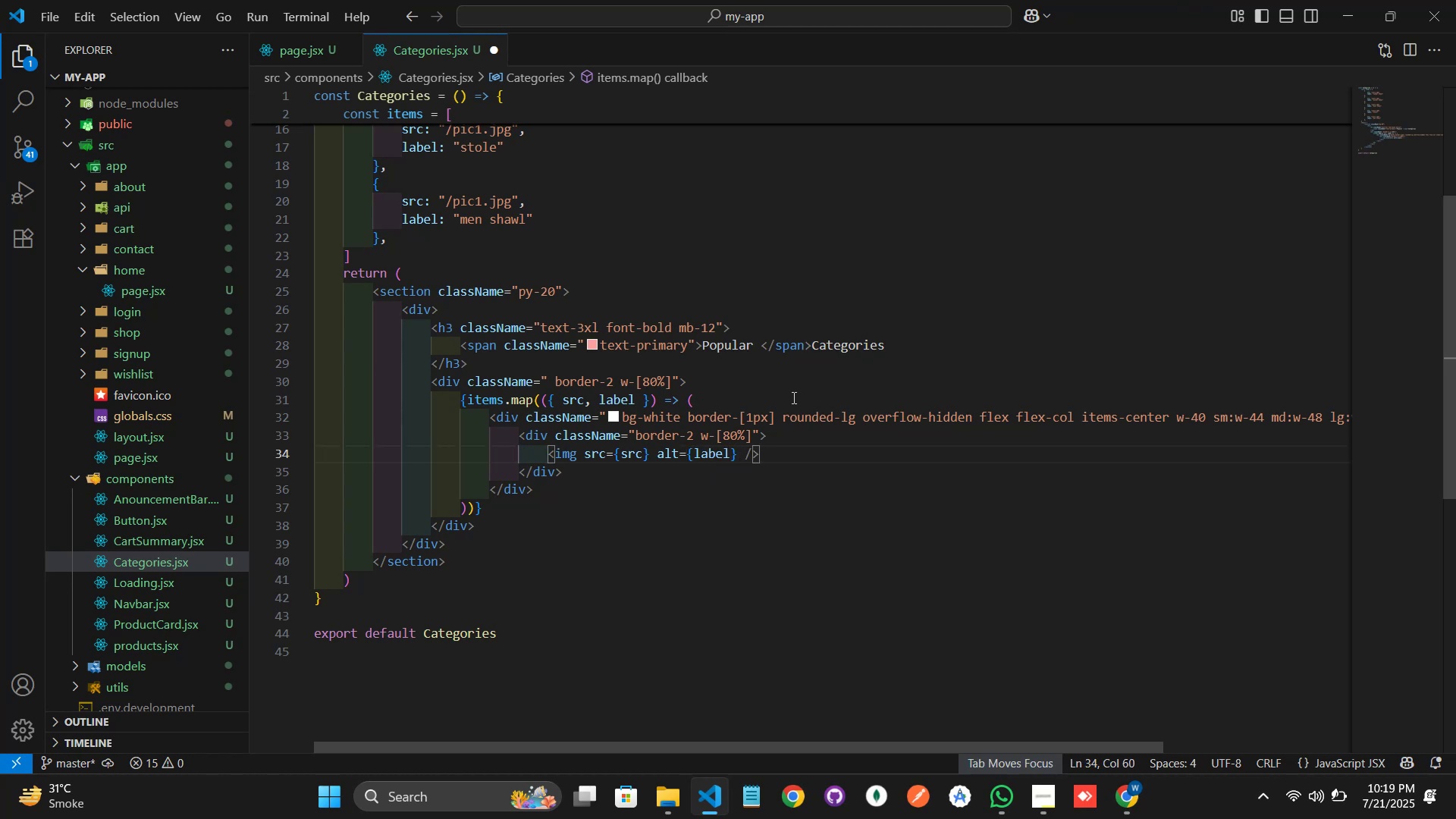 
type(clas)
 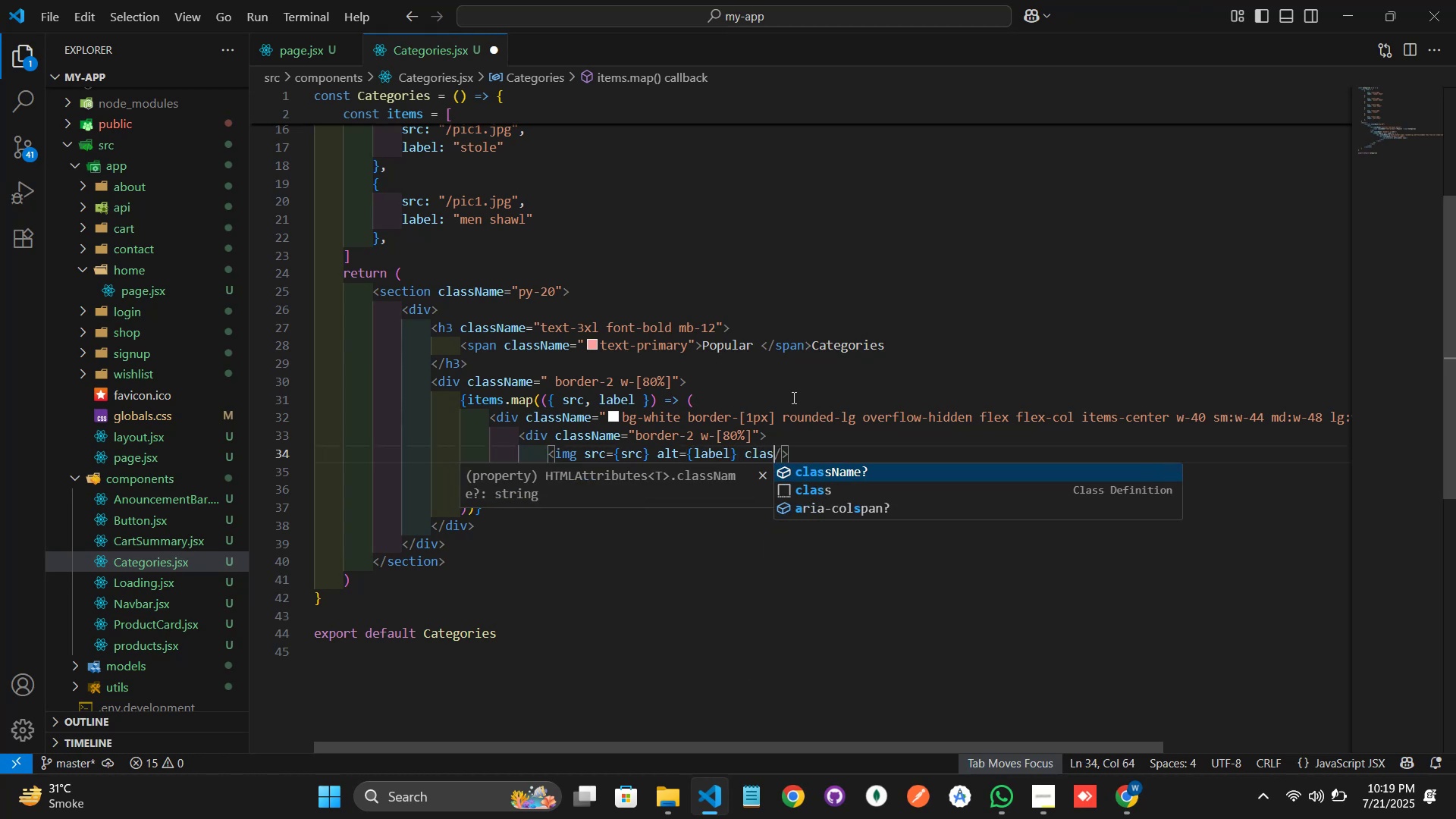 
key(Enter)
 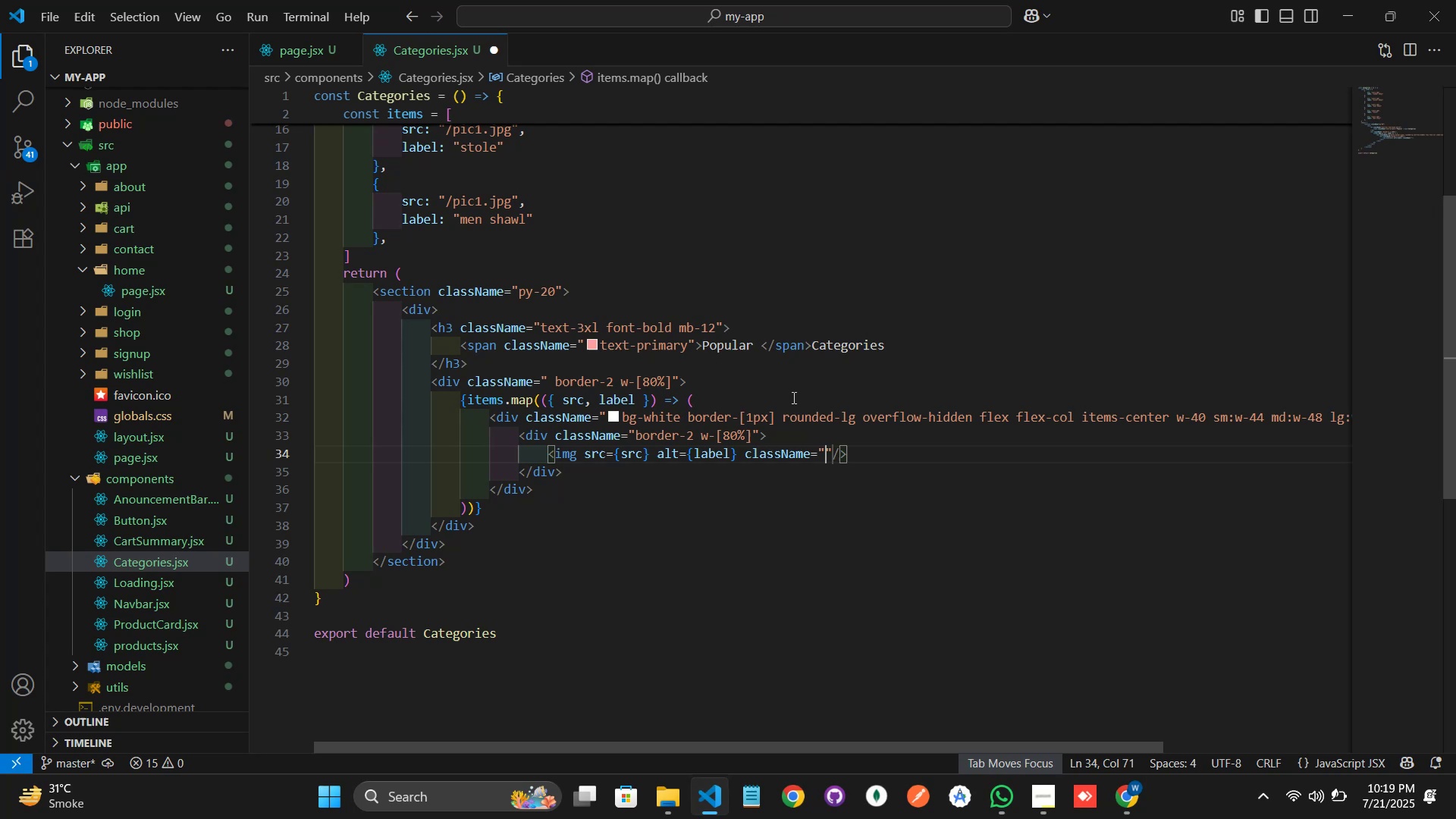 
wait(6.04)
 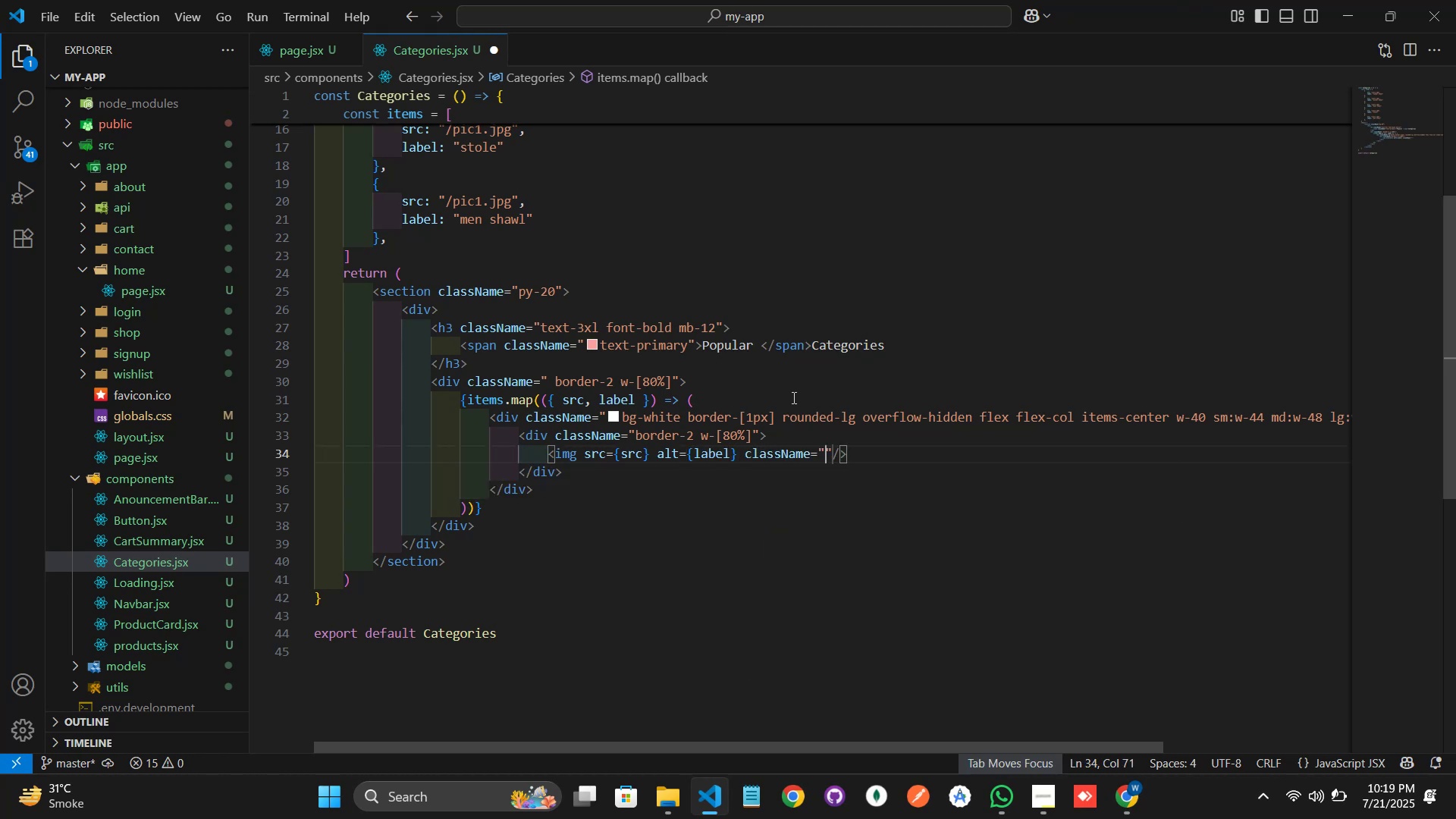 
type(h-40)
 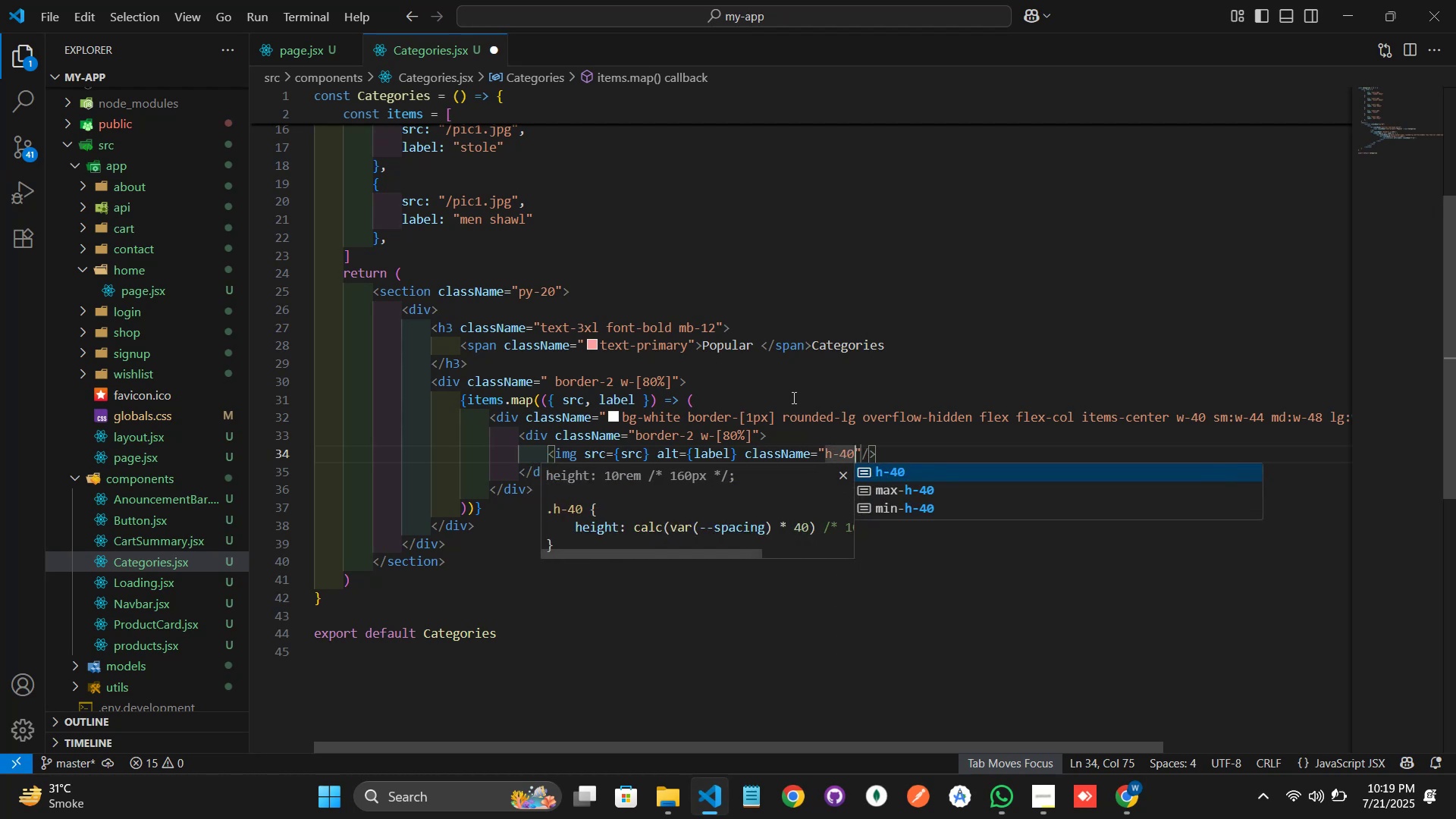 
type( w-40 )
 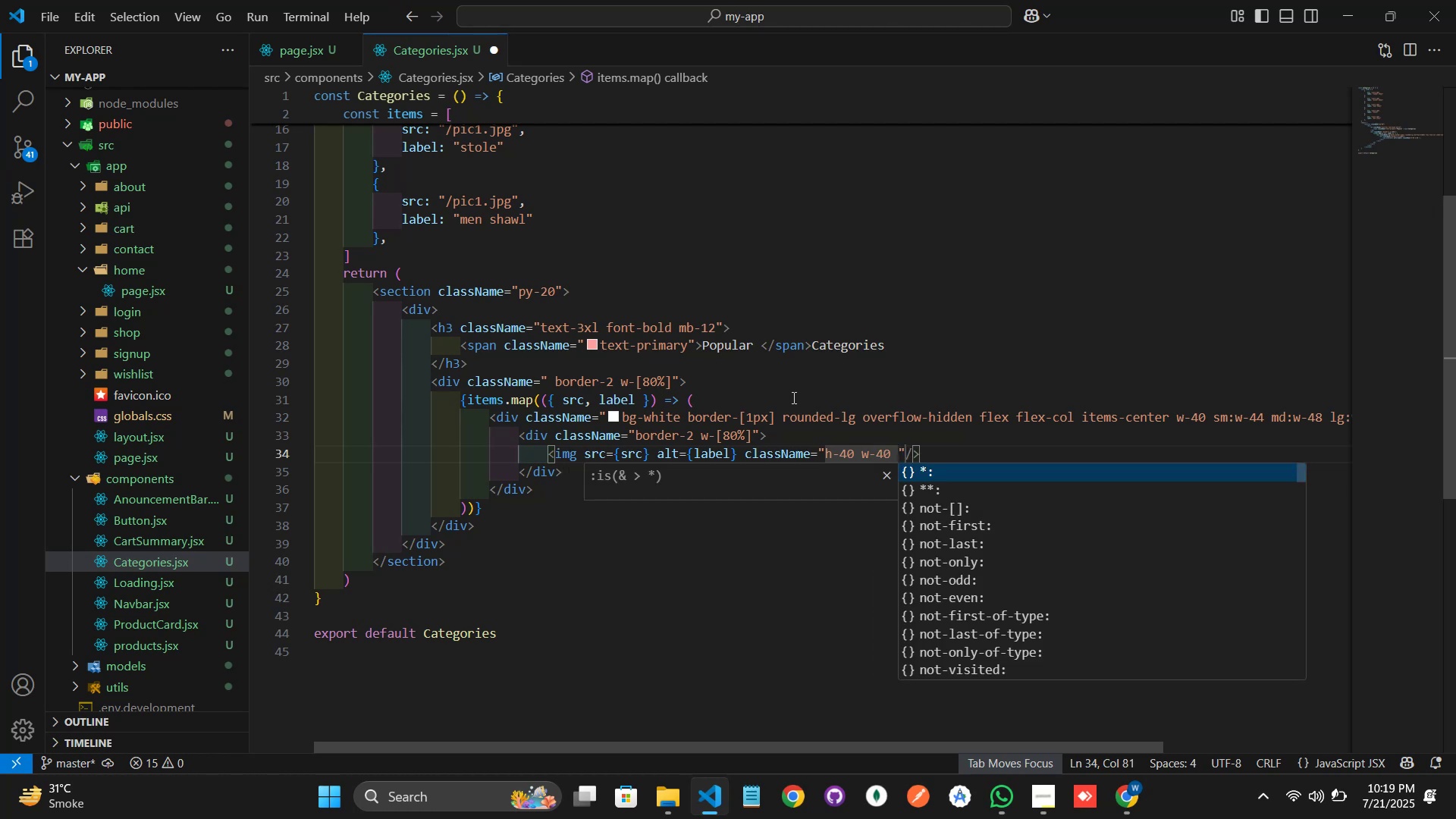 
type(border-0 objec)
 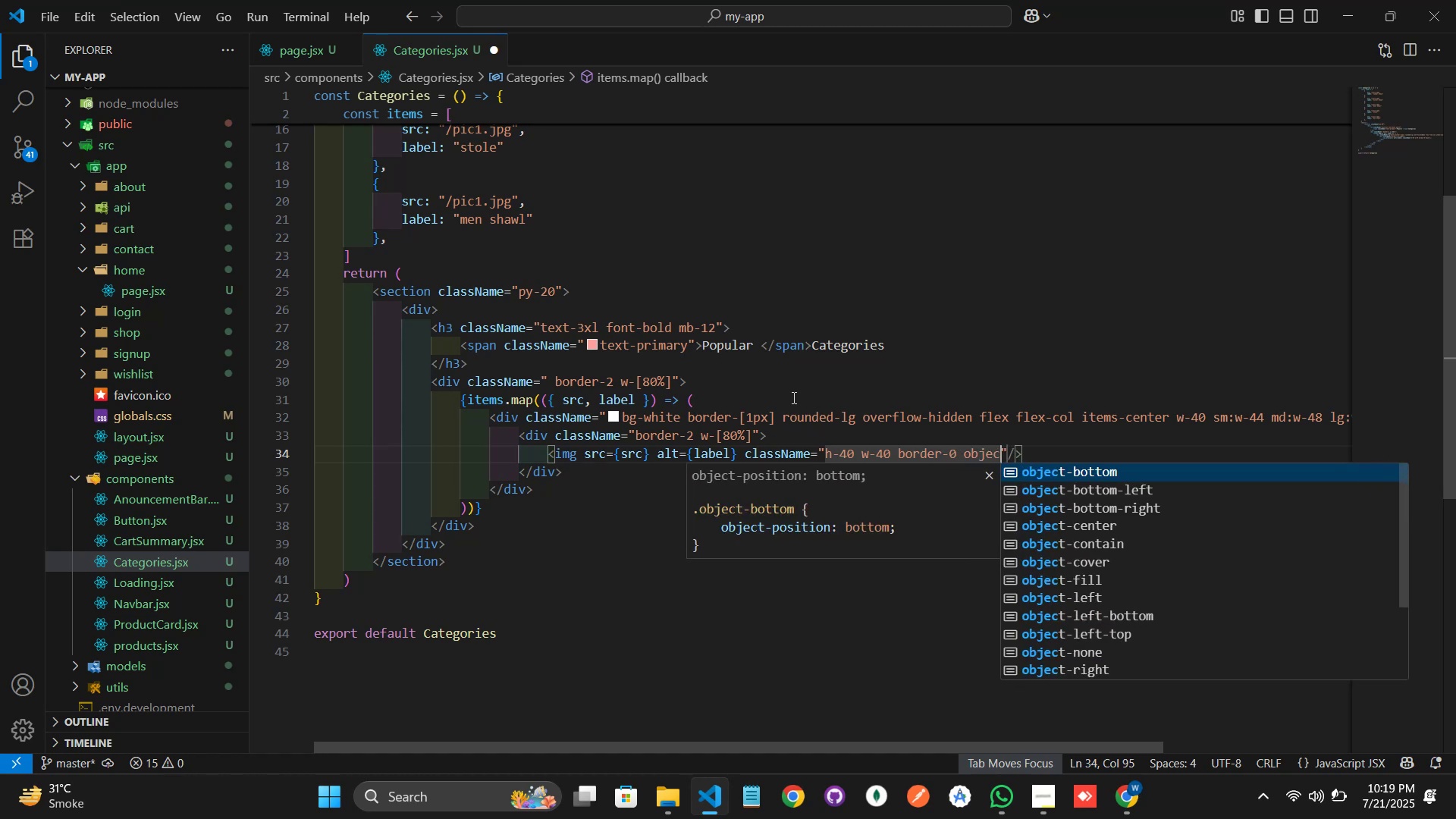 
key(ArrowDown)
 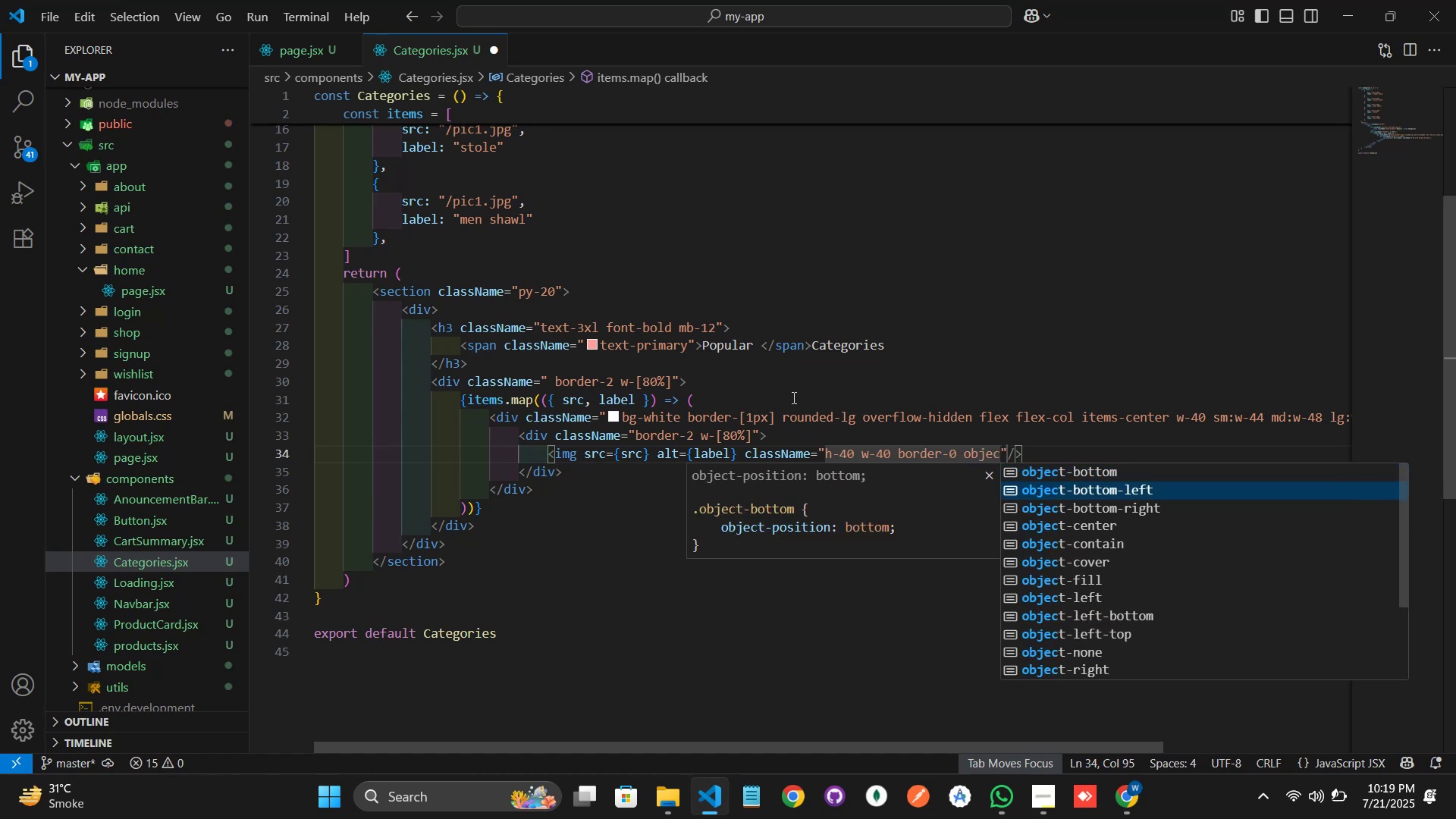 
key(ArrowDown)
 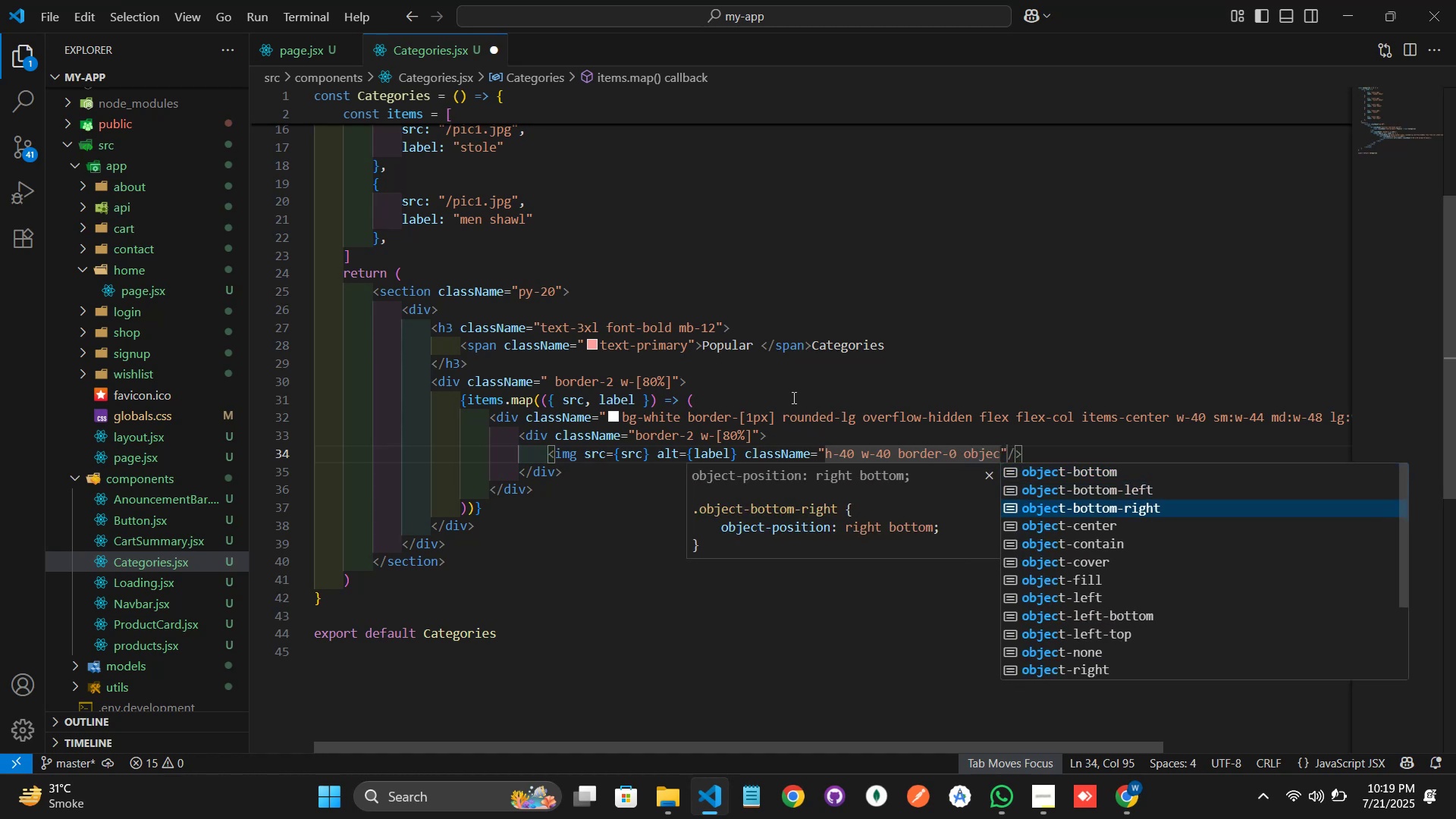 
key(ArrowDown)
 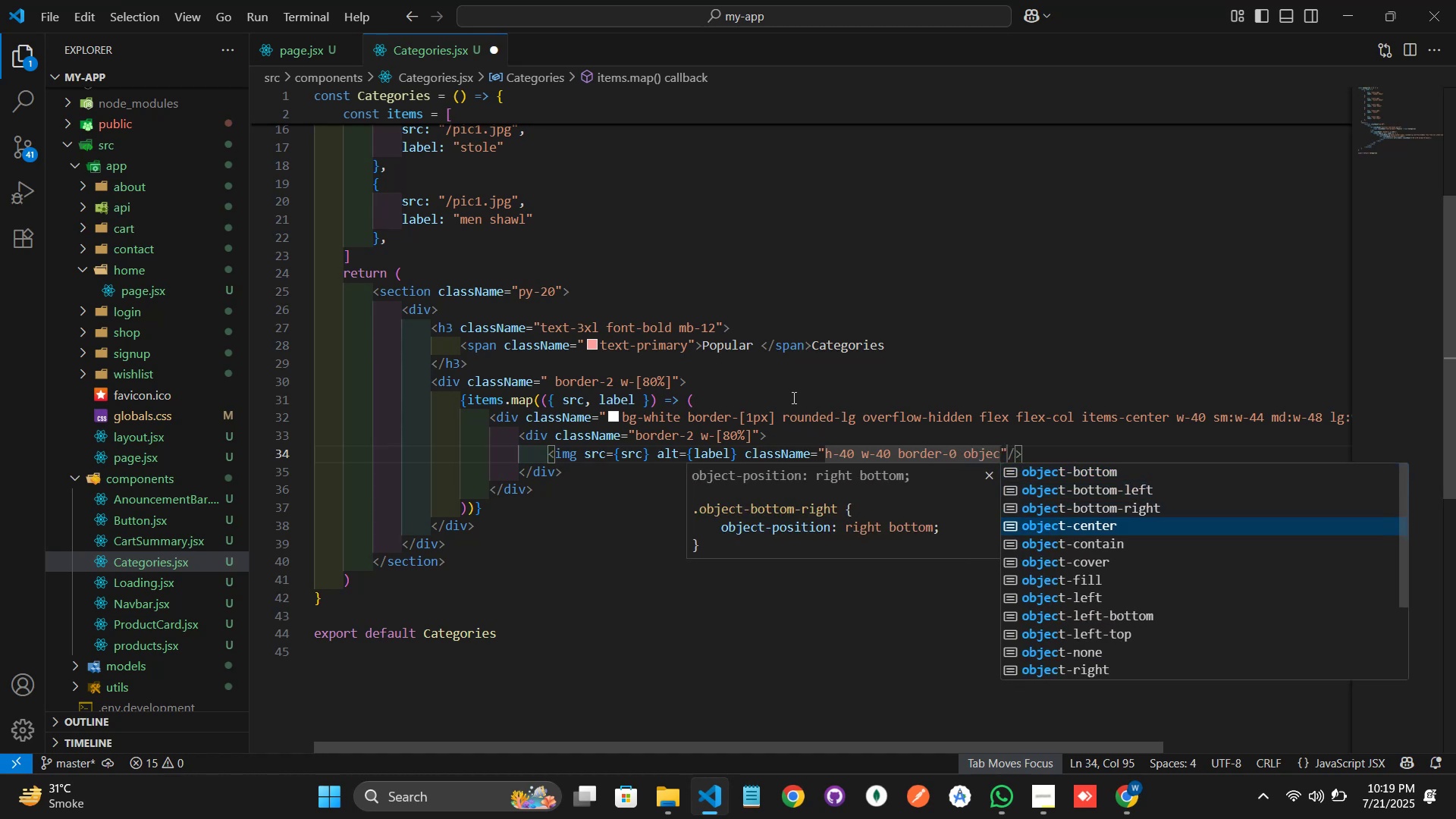 
key(ArrowDown)
 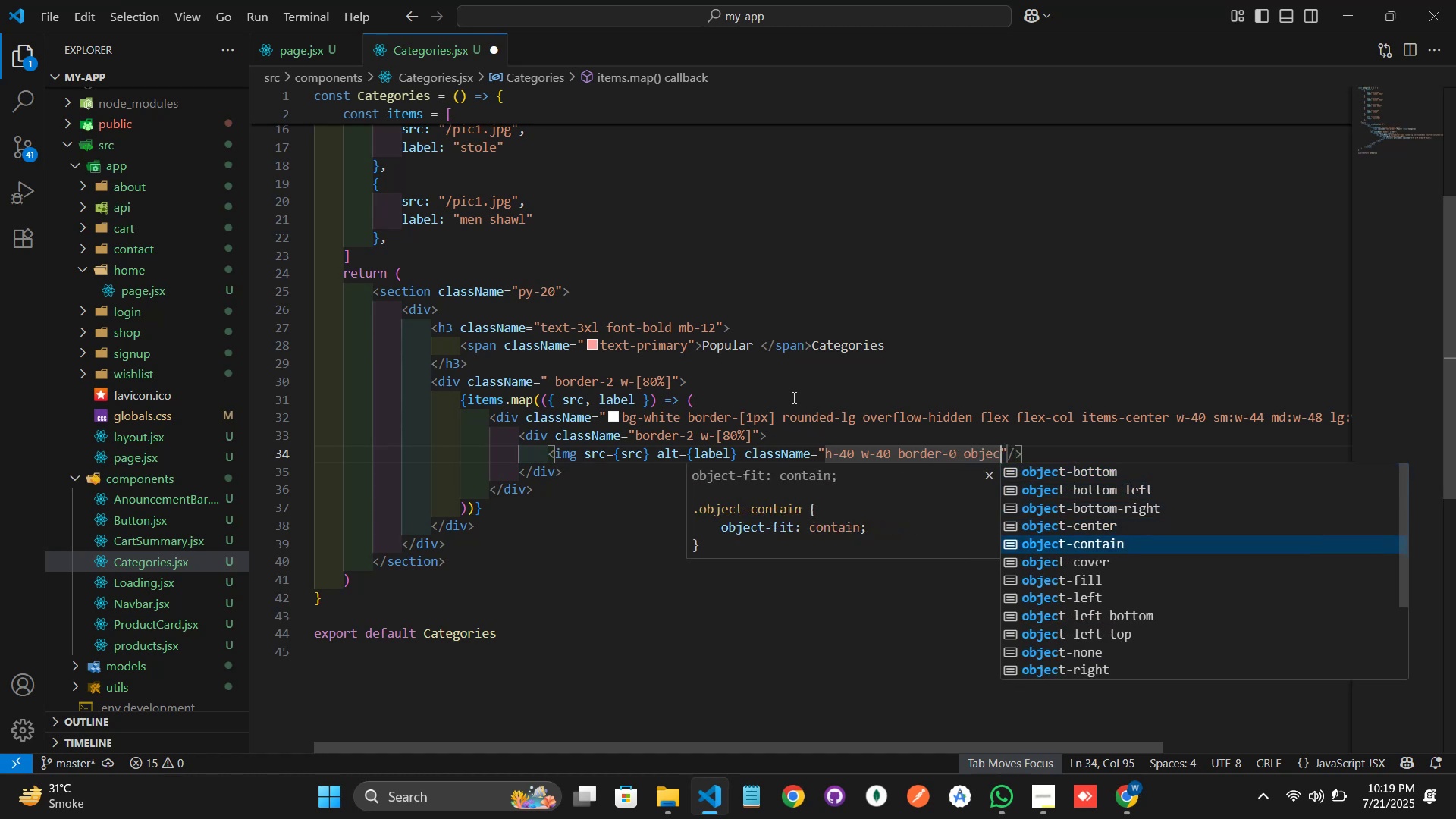 
key(ArrowDown)
 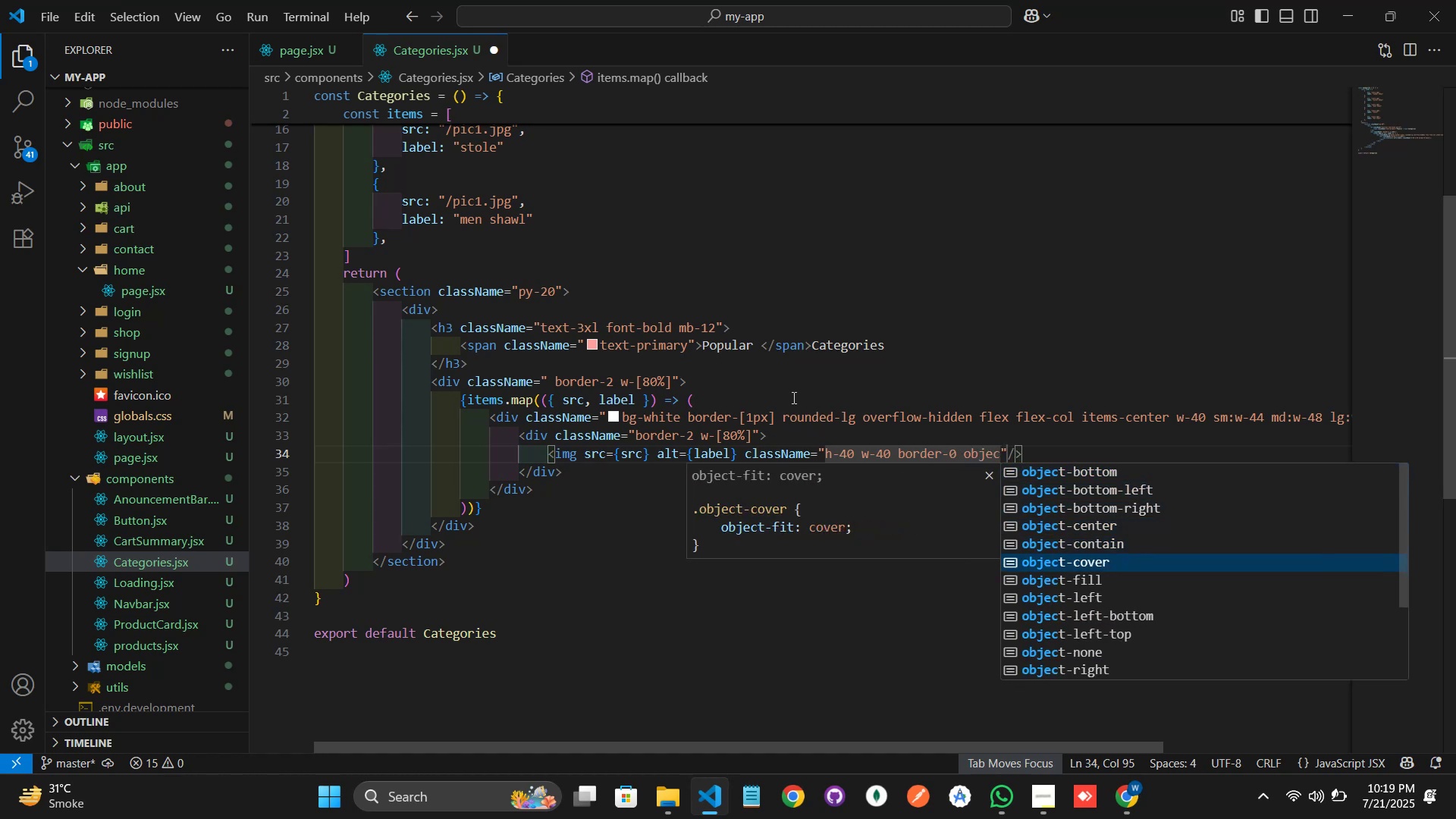 
key(Enter)
 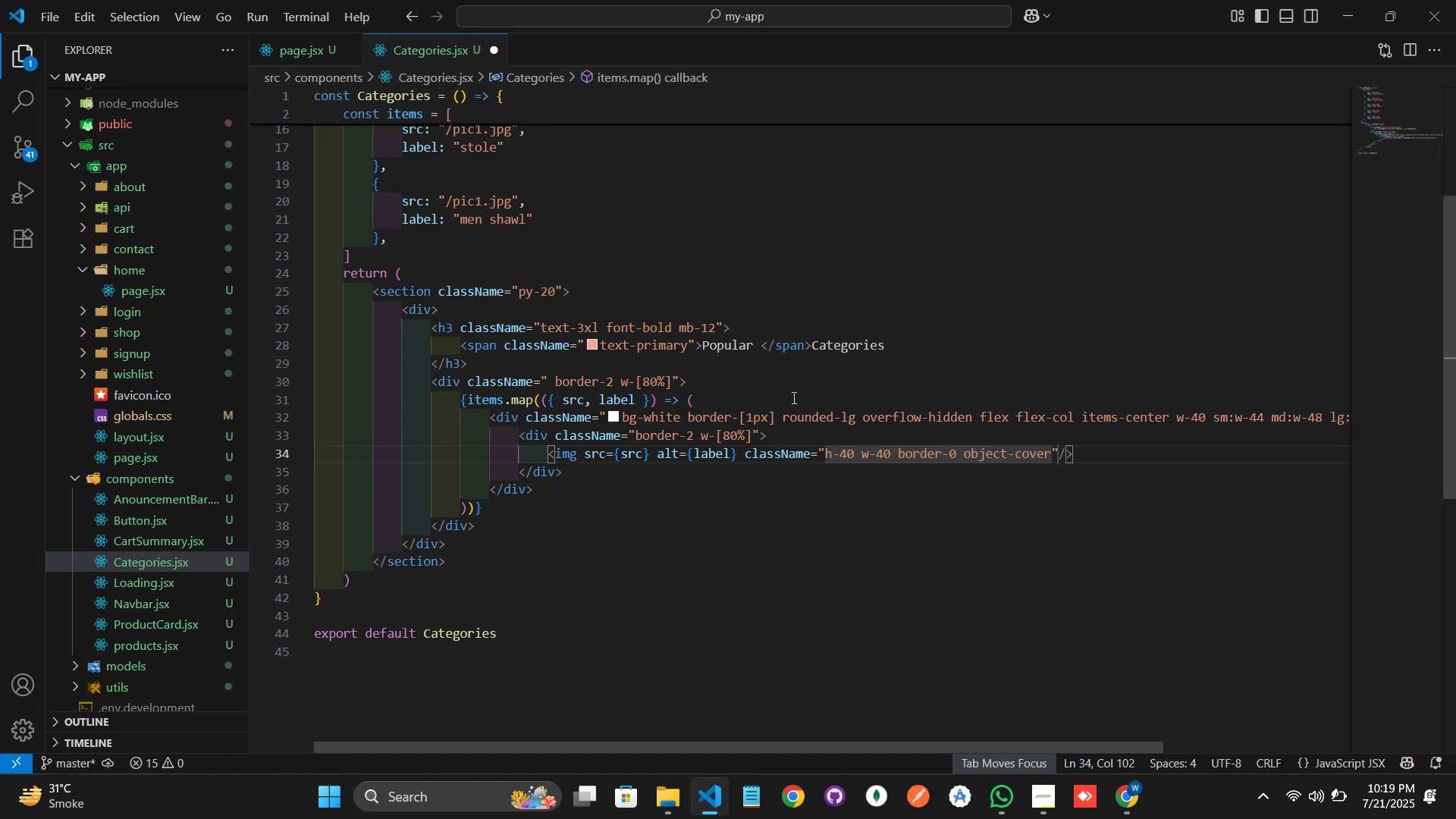 
type( rounded-lg)
 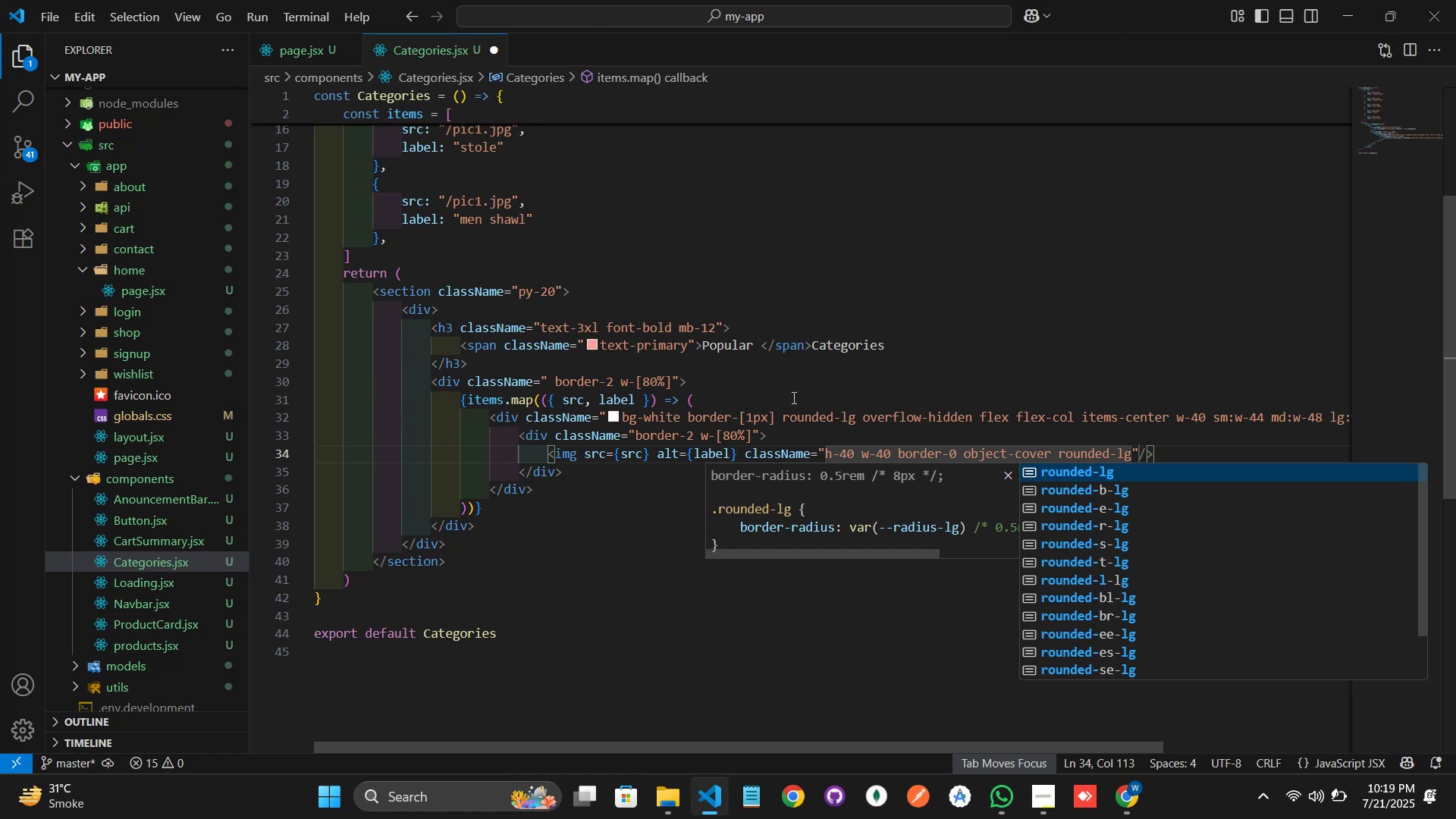 
wait(7.97)
 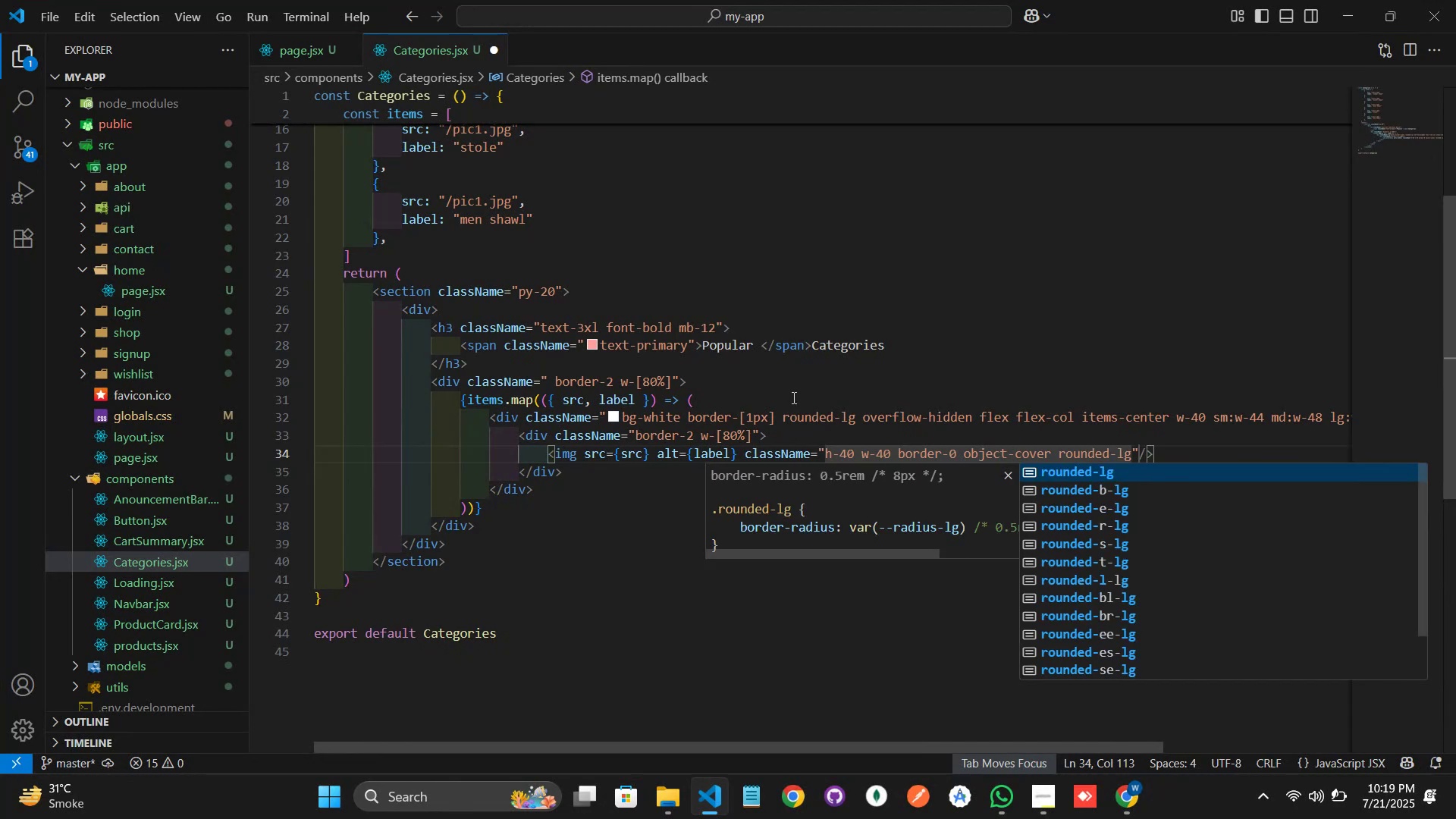 
type( mx-au)
 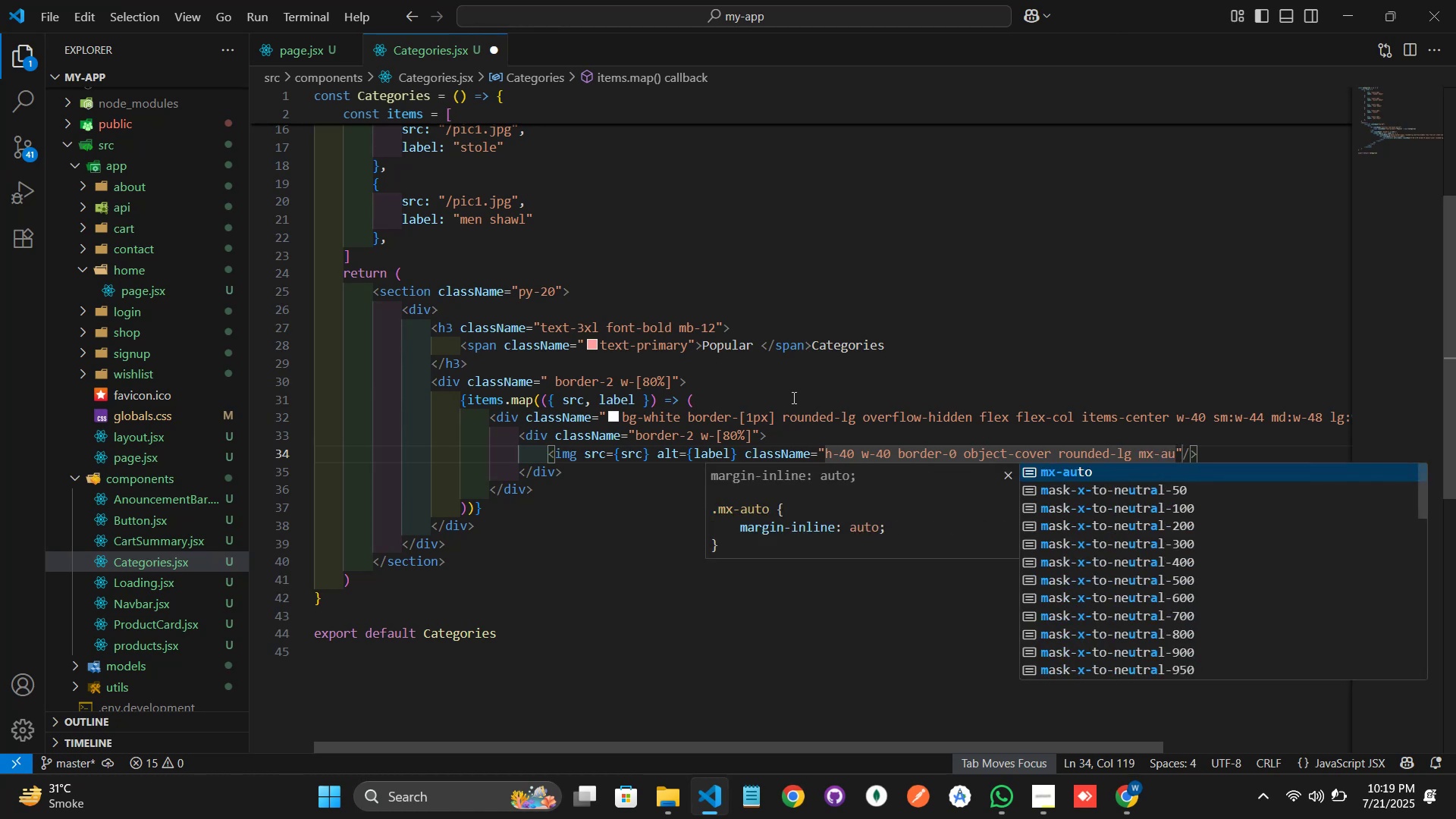 
key(Enter)
 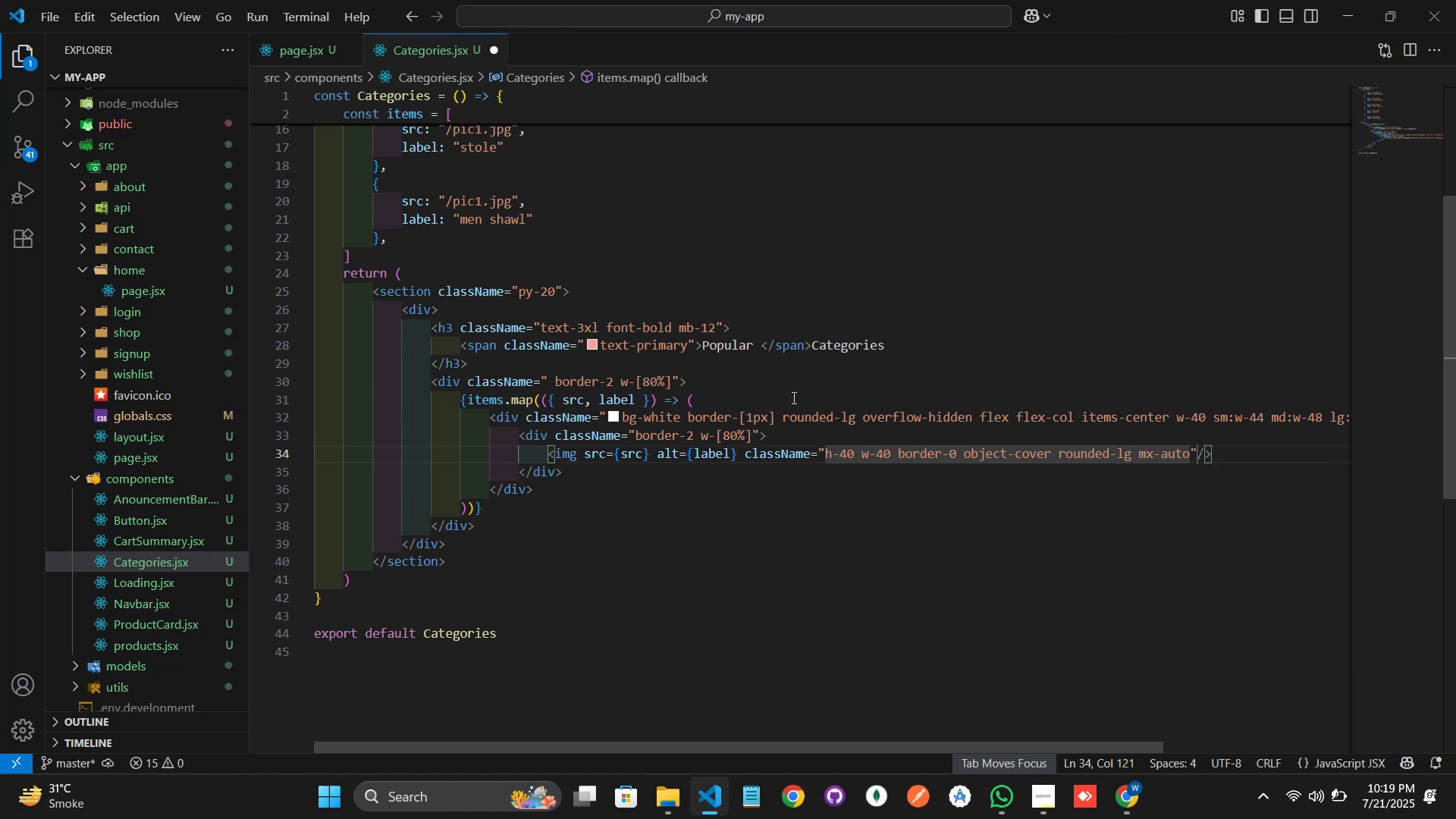 
key(Control+S)
 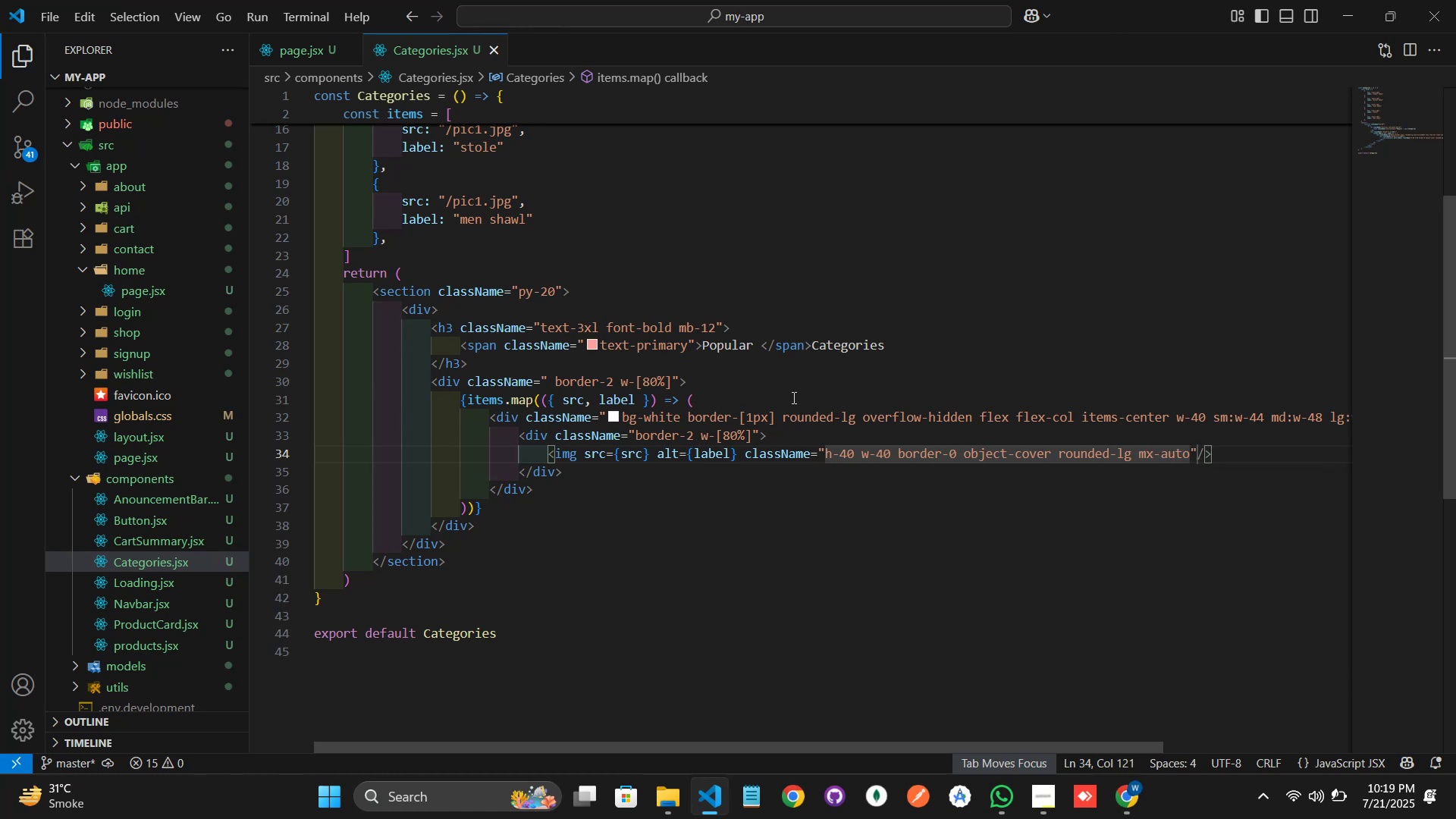 
key(Alt+Tab)
 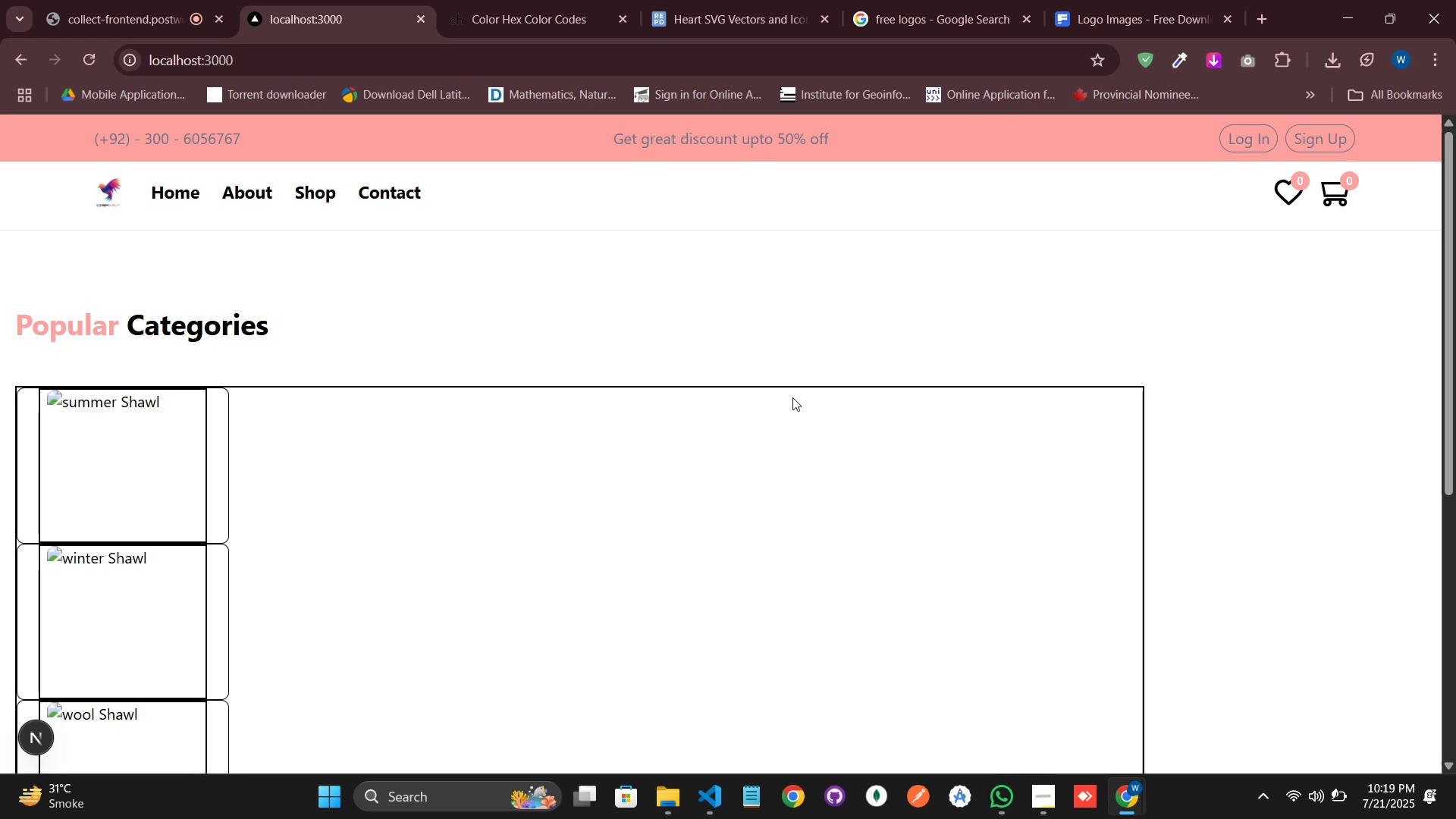 
scroll: coordinate [648, 381], scroll_direction: down, amount: 8.0
 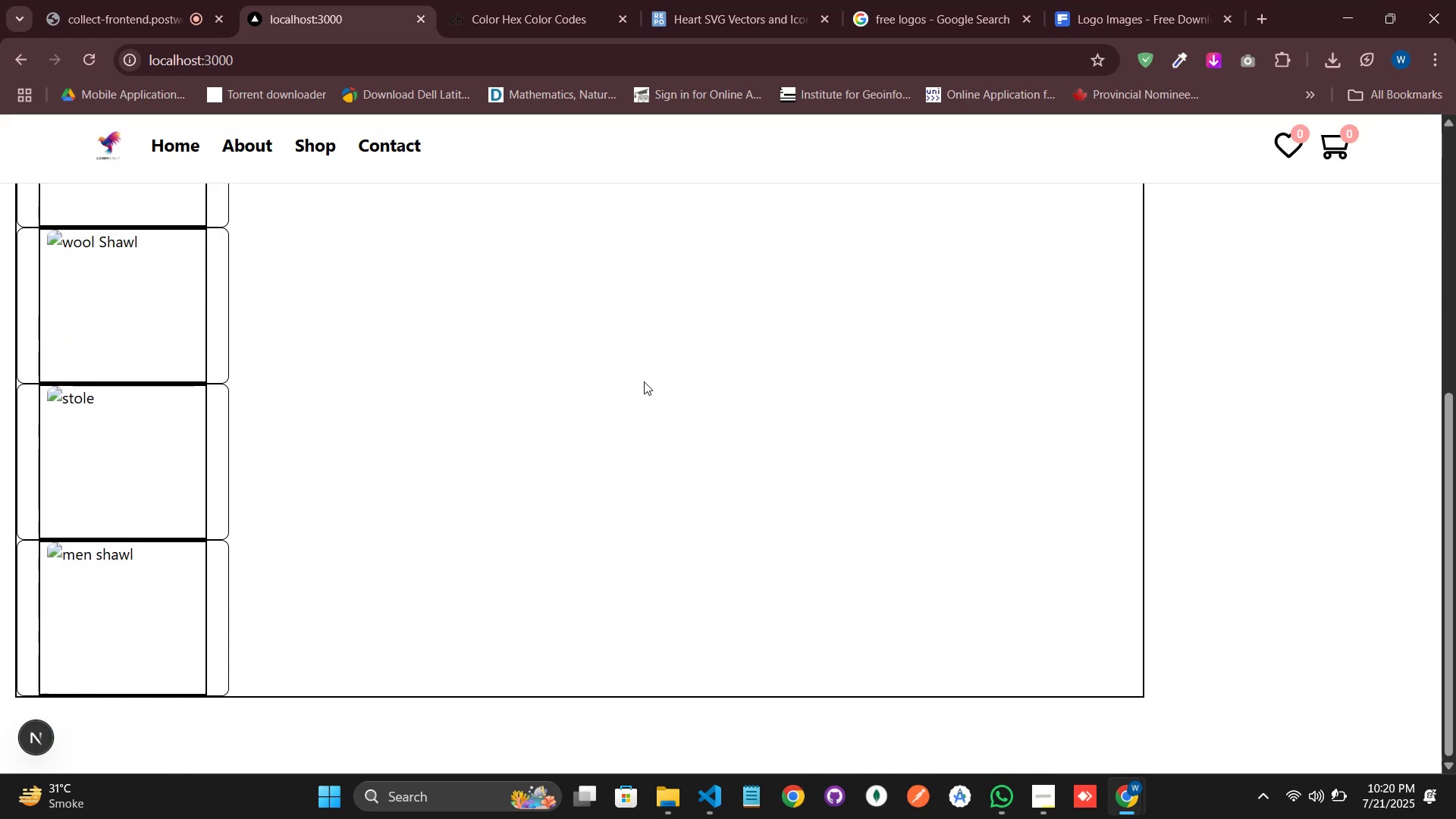 
scroll: coordinate [639, 381], scroll_direction: up, amount: 12.0
 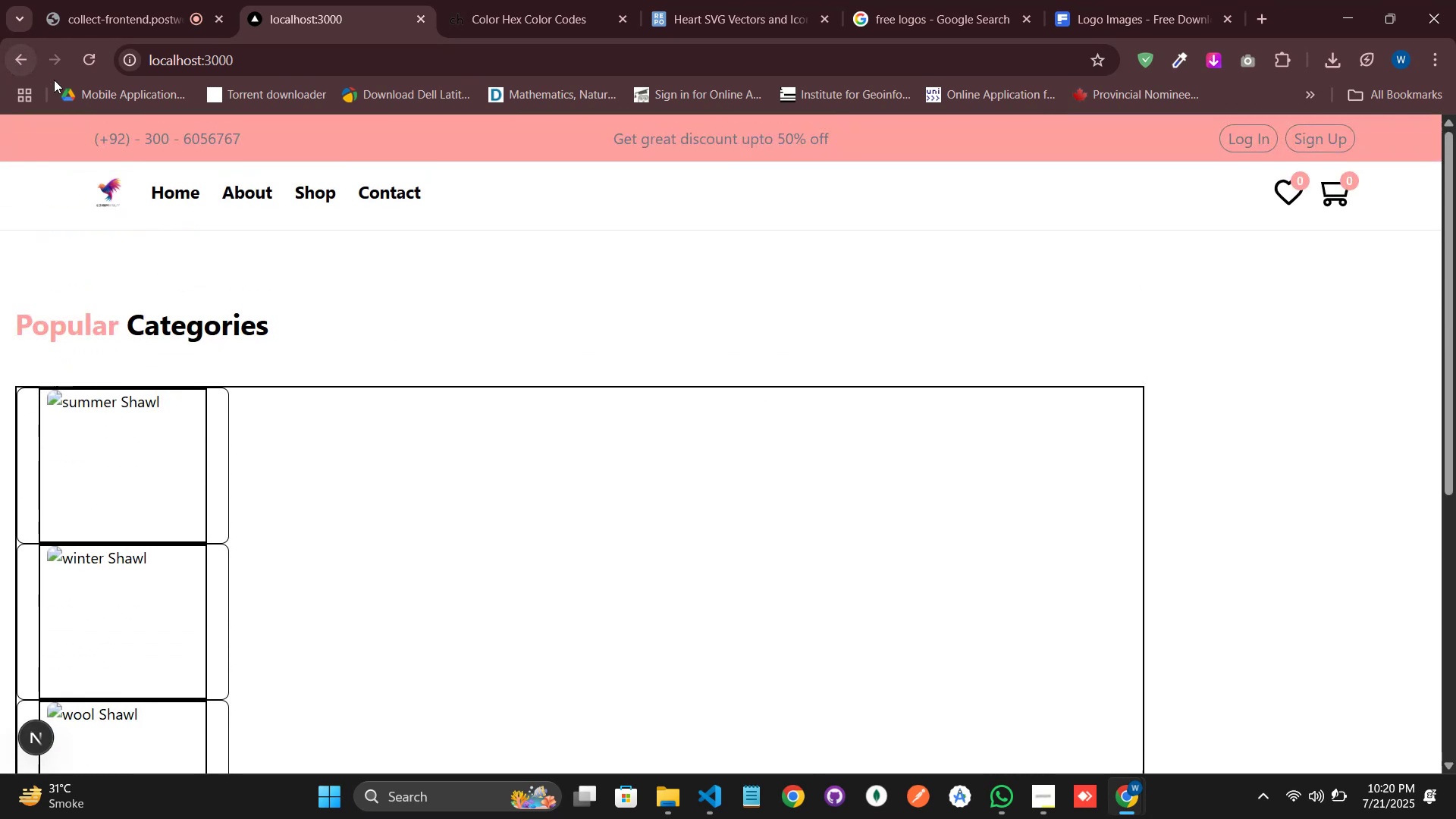 
left_click([93, 55])
 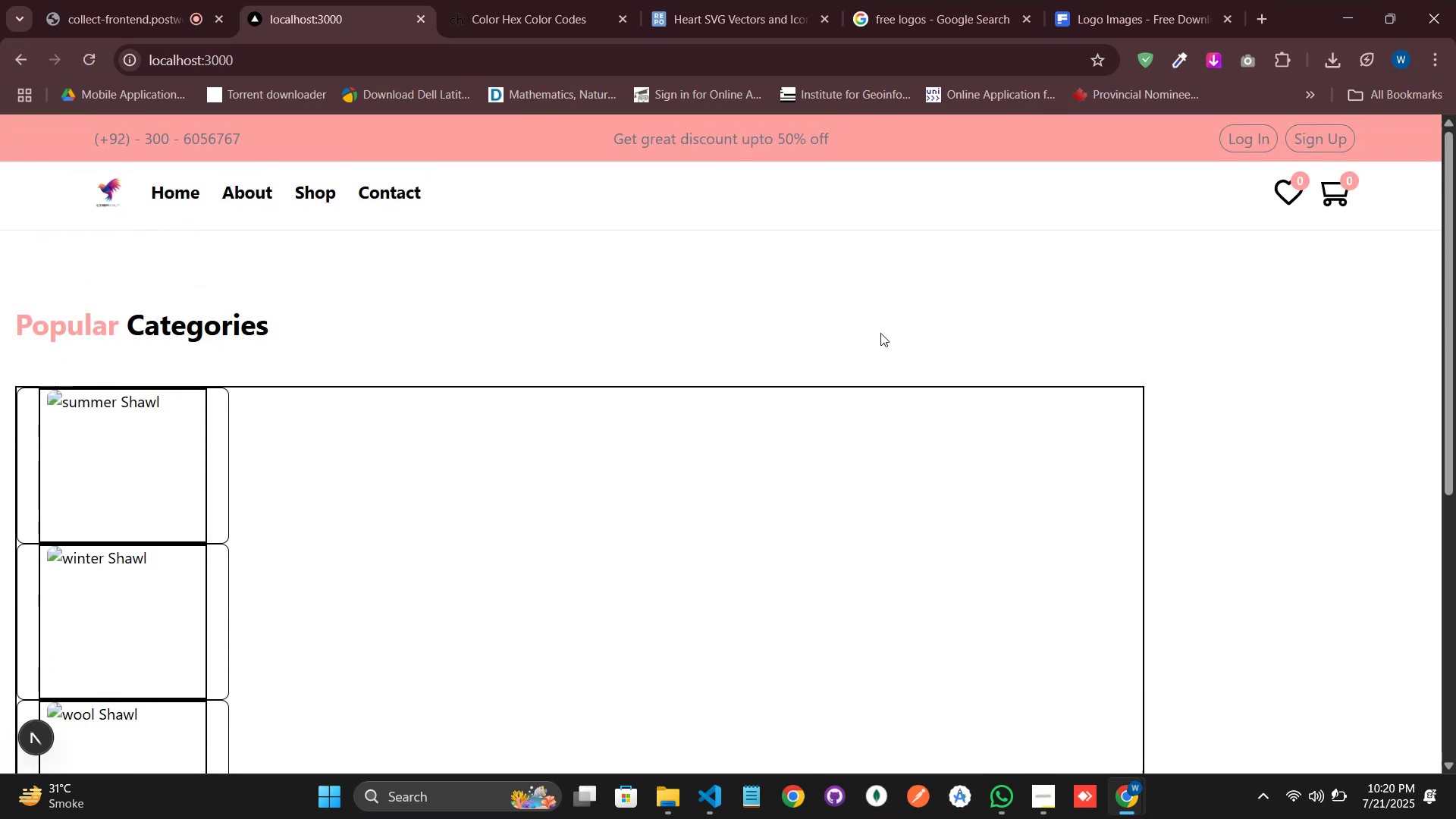 
scroll: coordinate [564, 360], scroll_direction: down, amount: 1.0
 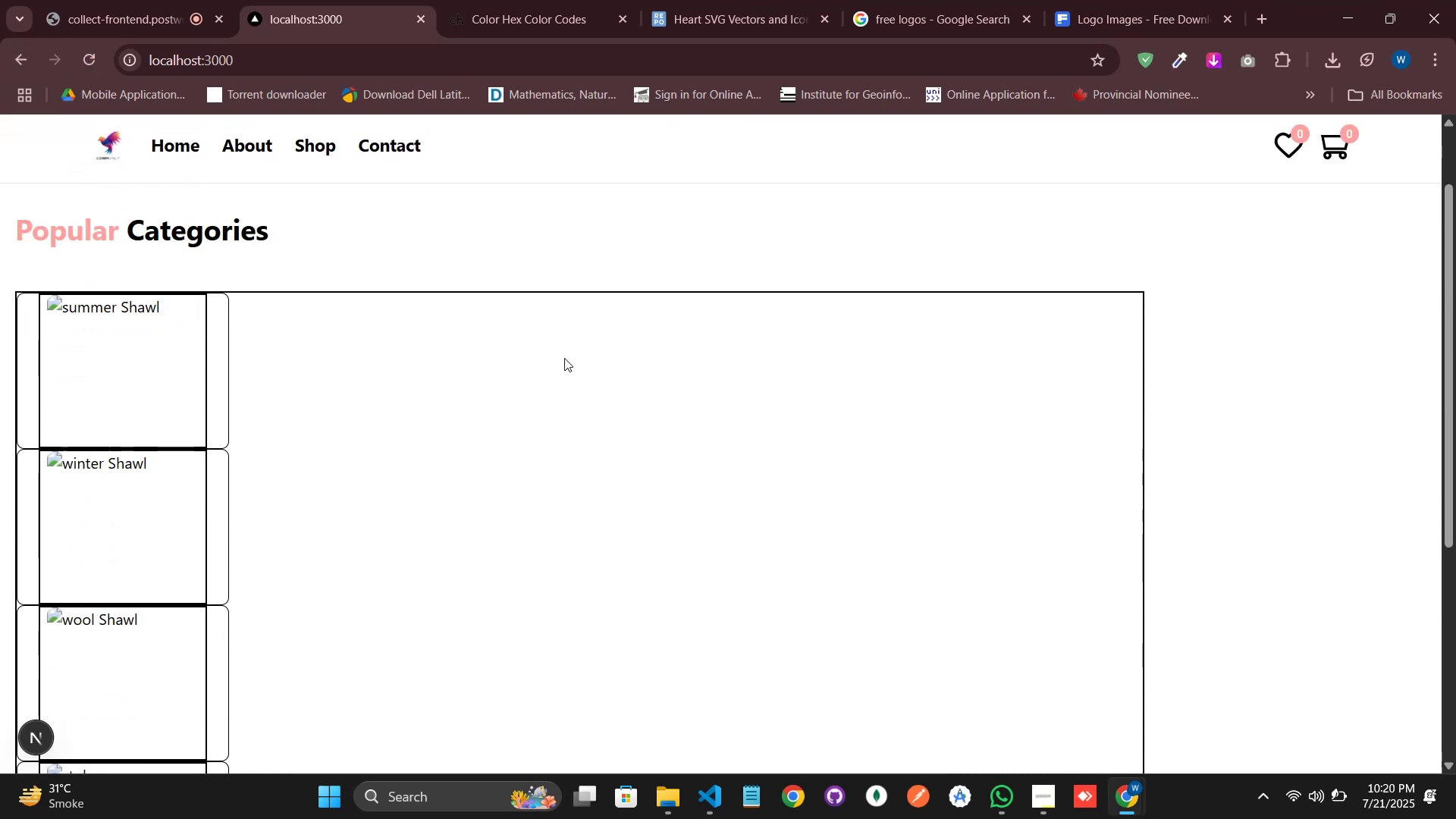 
key(Alt+AltLeft)
 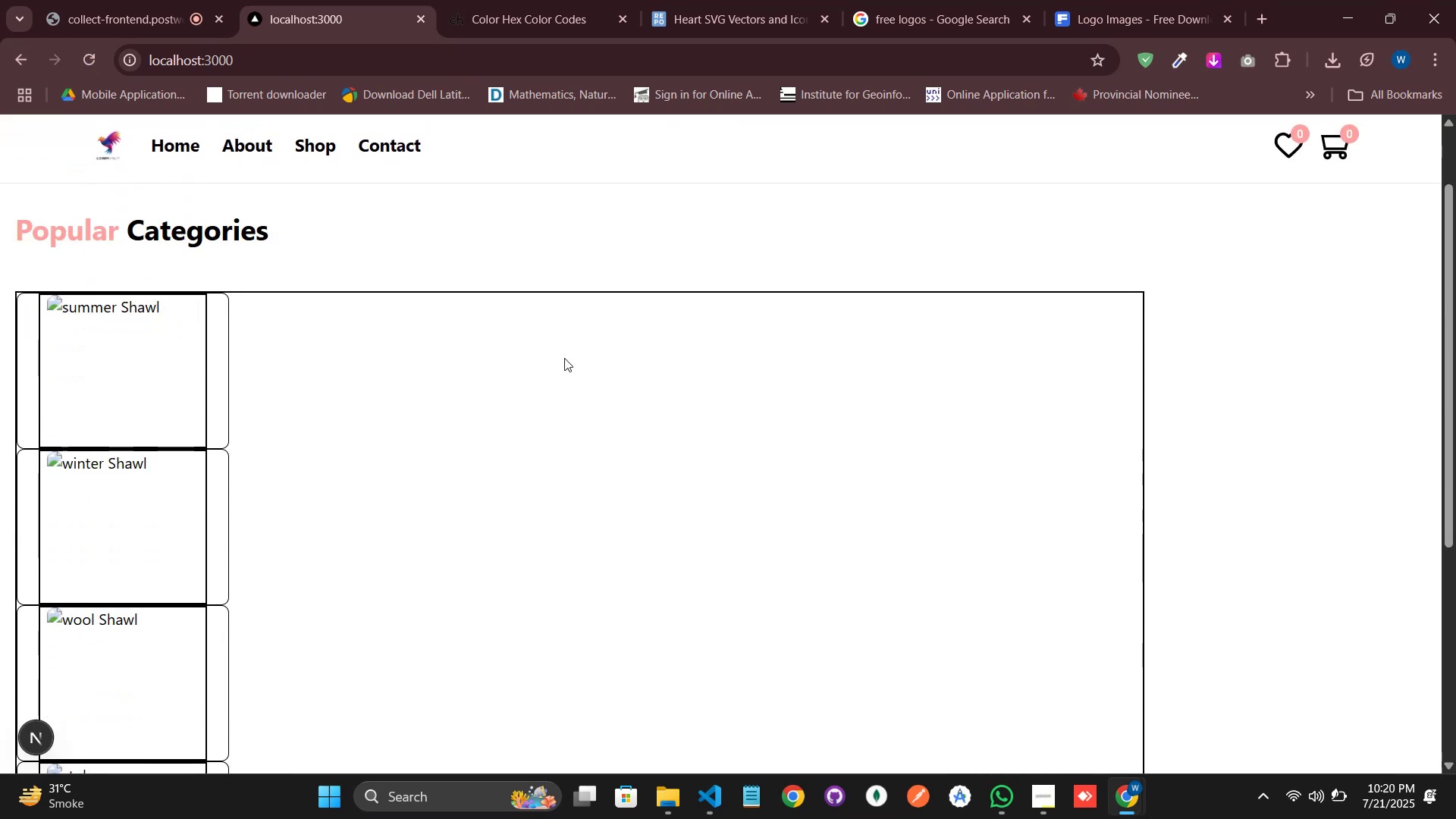 
key(Alt+Tab)
 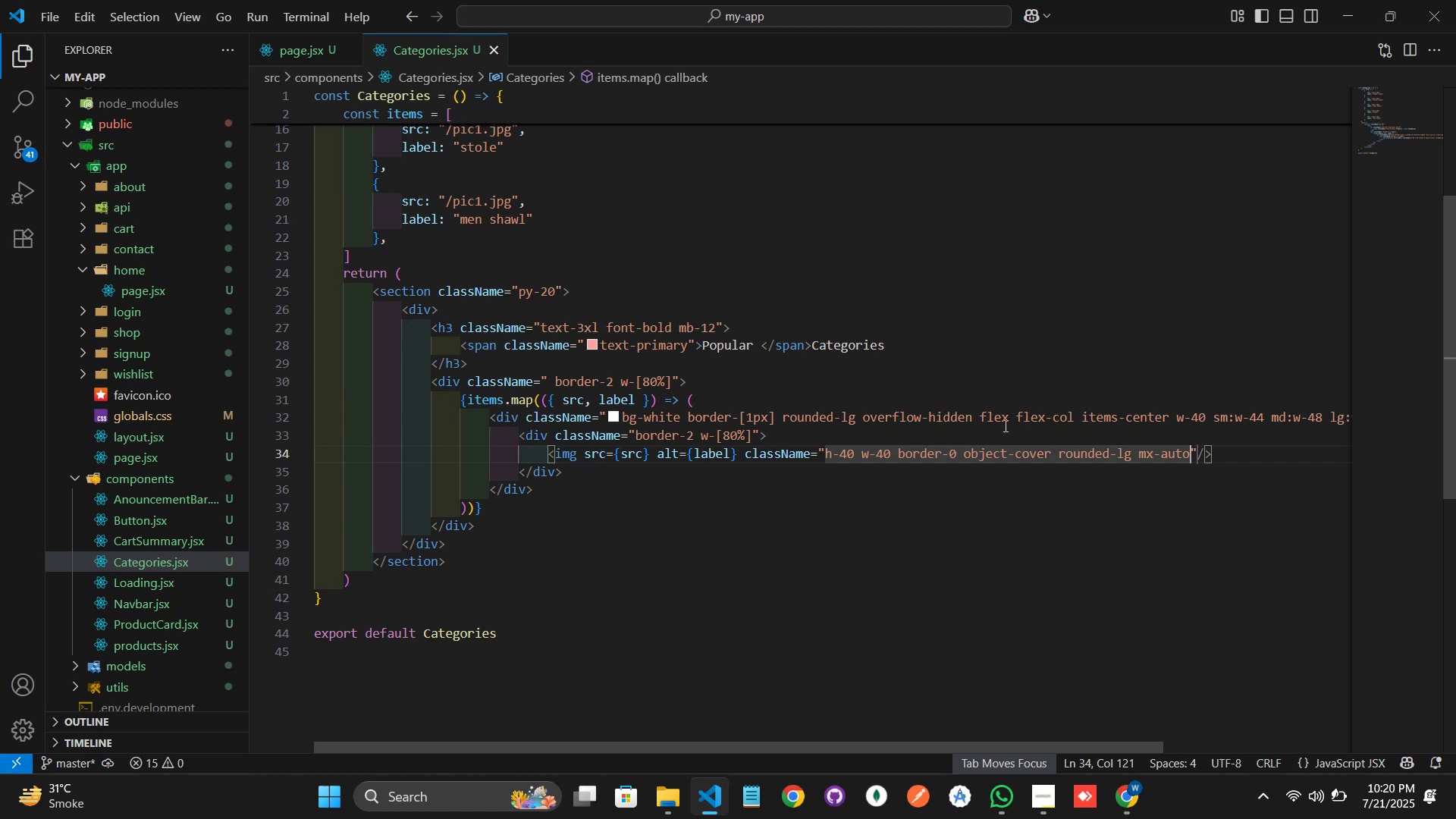 
left_click([1074, 418])
 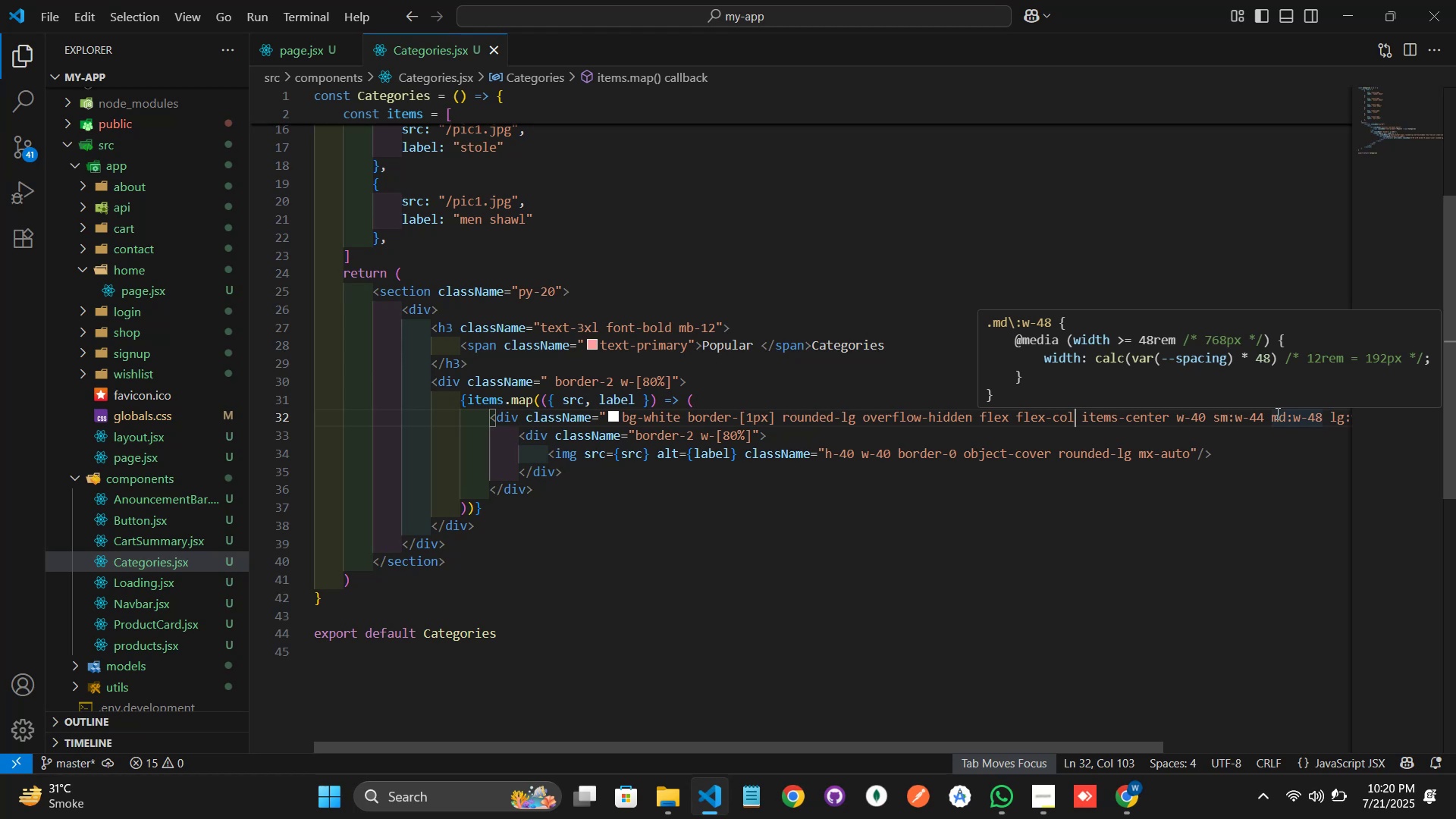 
wait(15.49)
 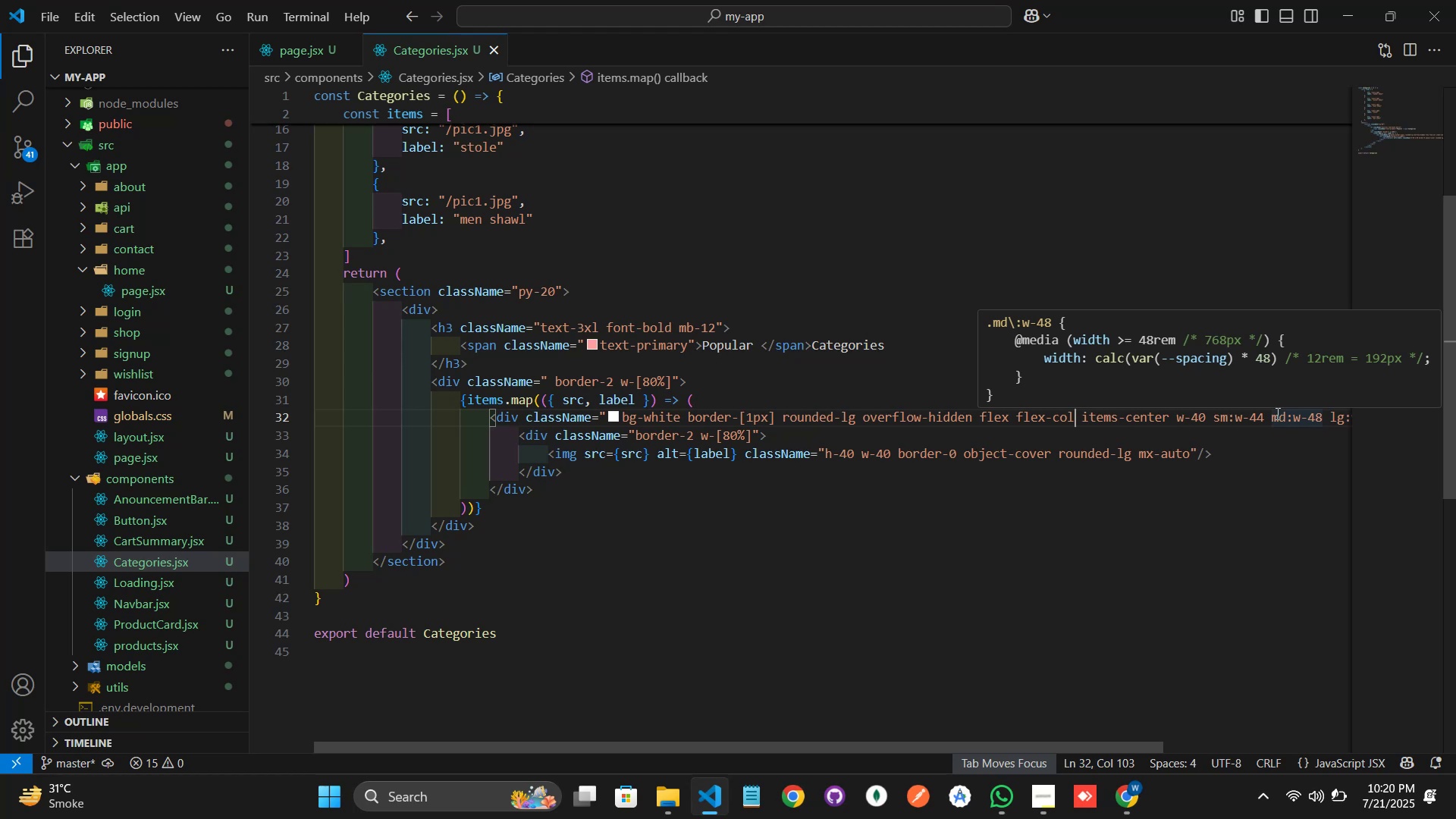 
type( colsp)
 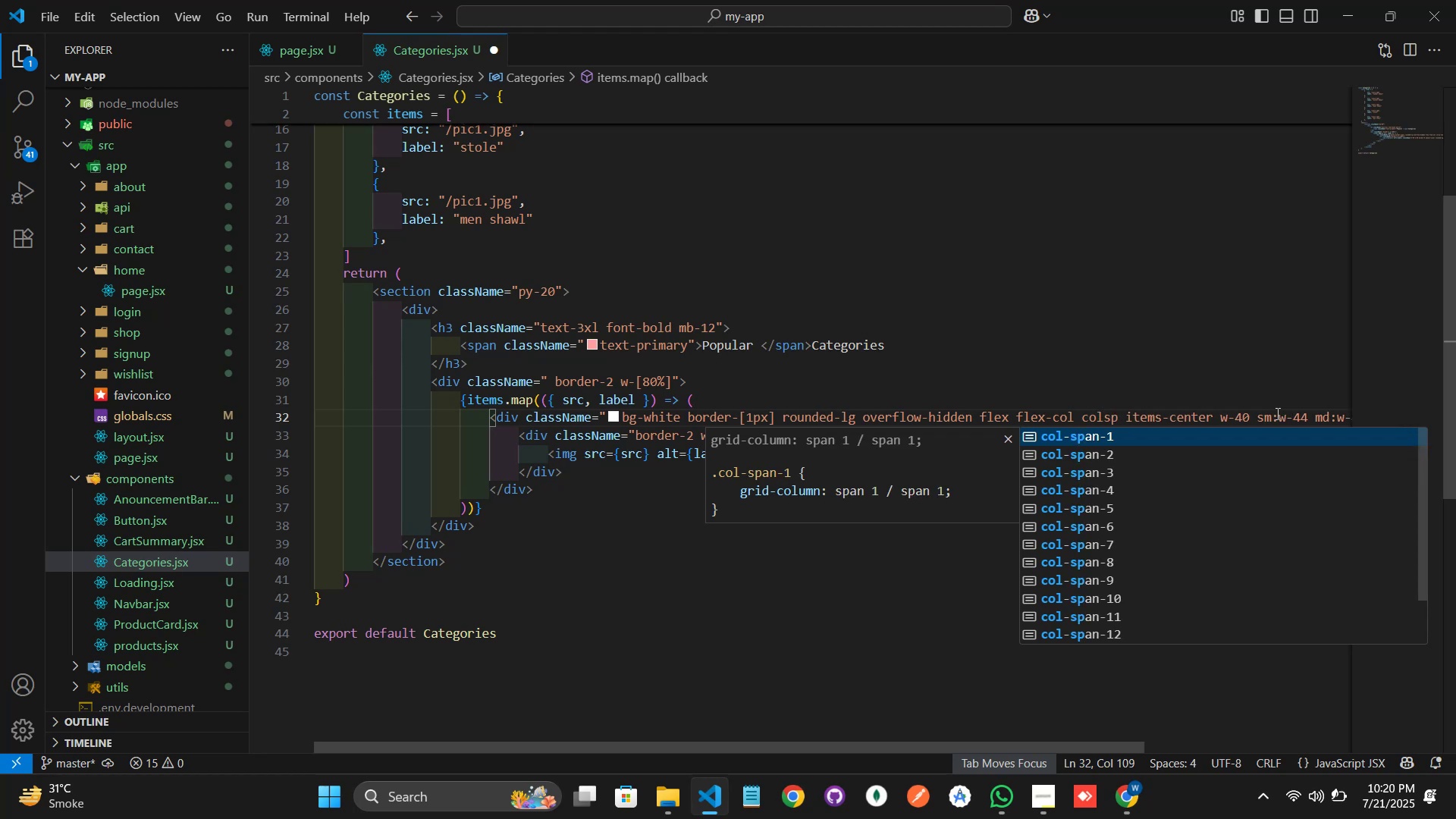 
key(ArrowDown)
 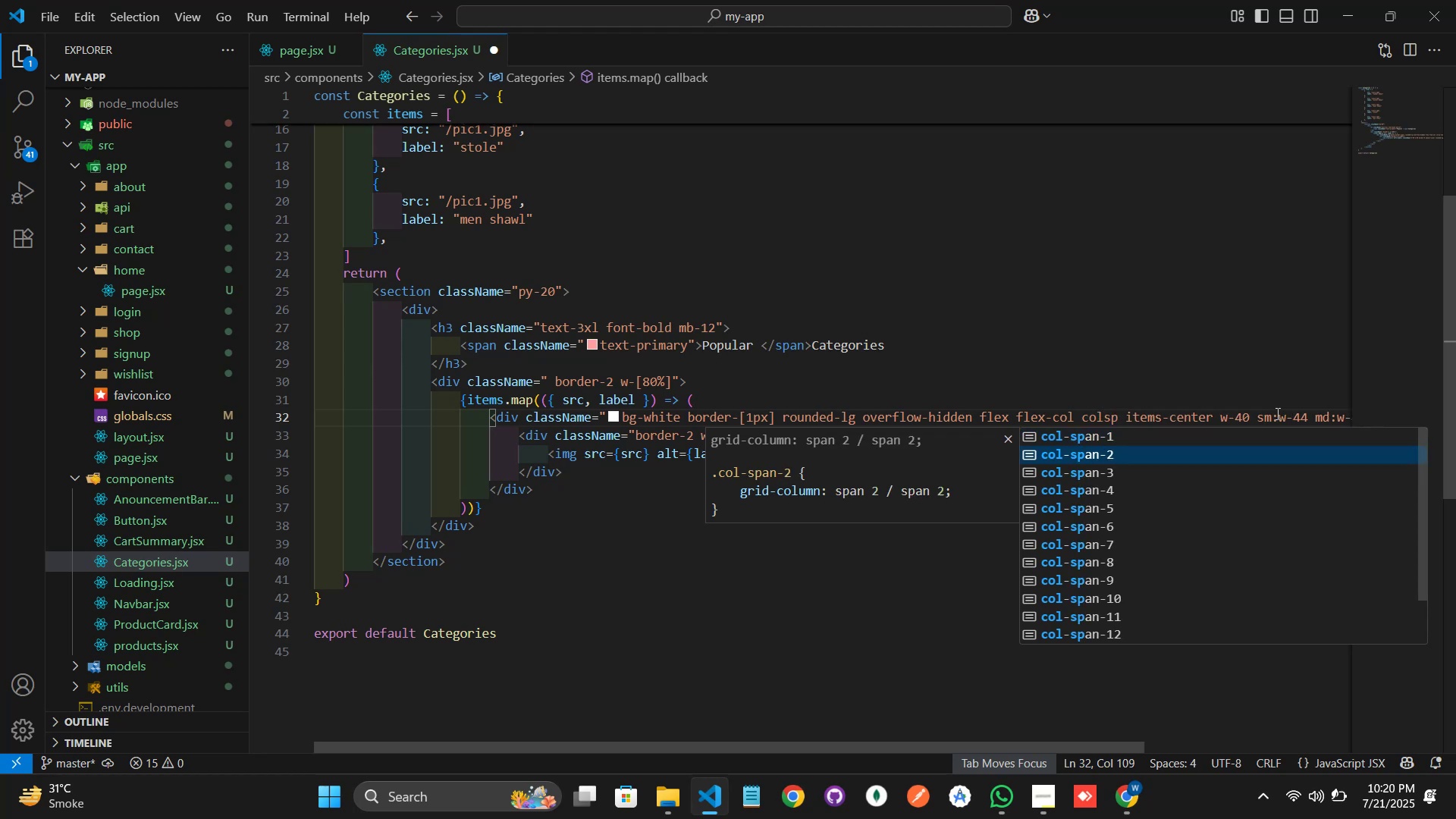 
key(ArrowDown)
 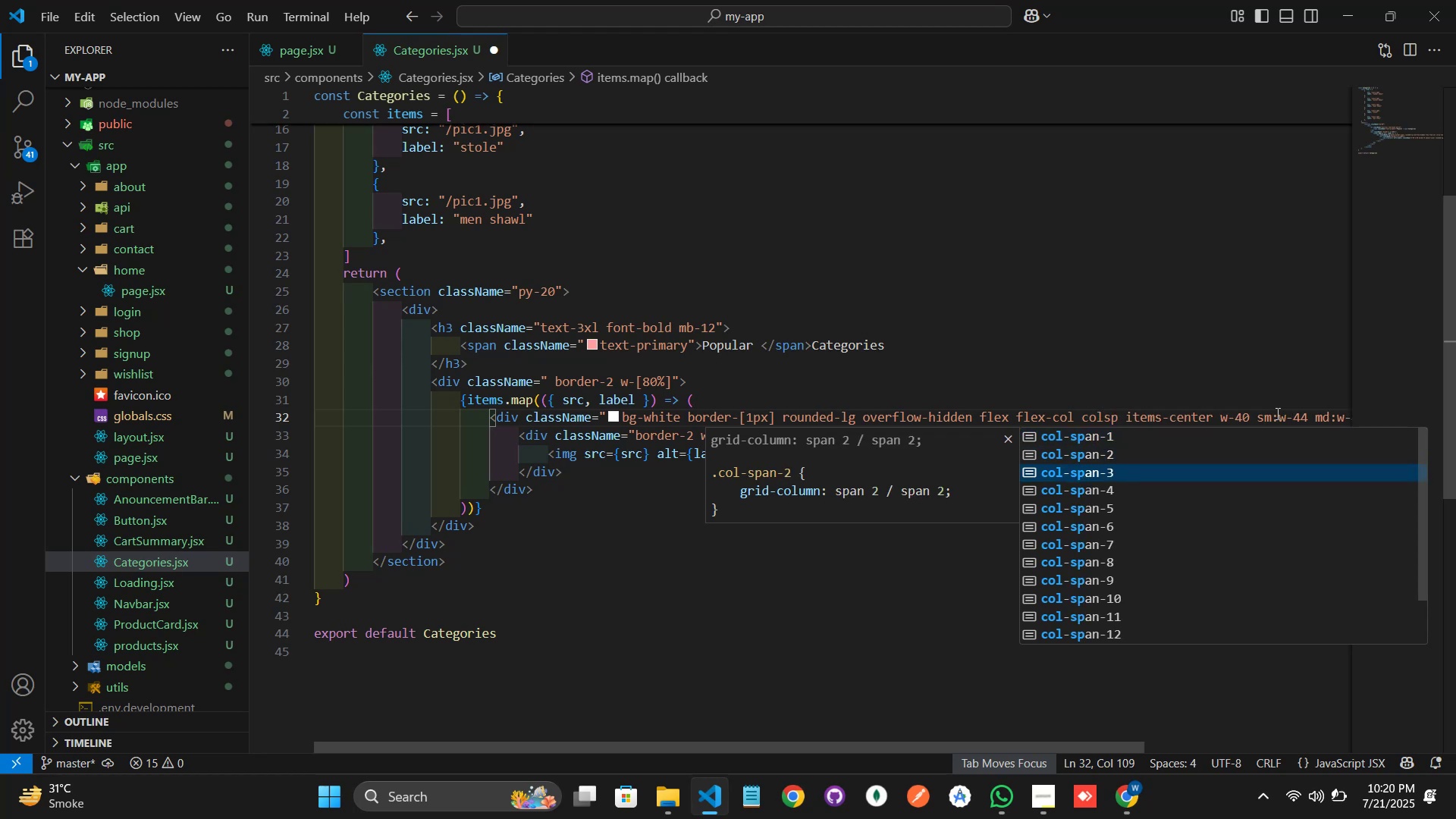 
key(ArrowDown)
 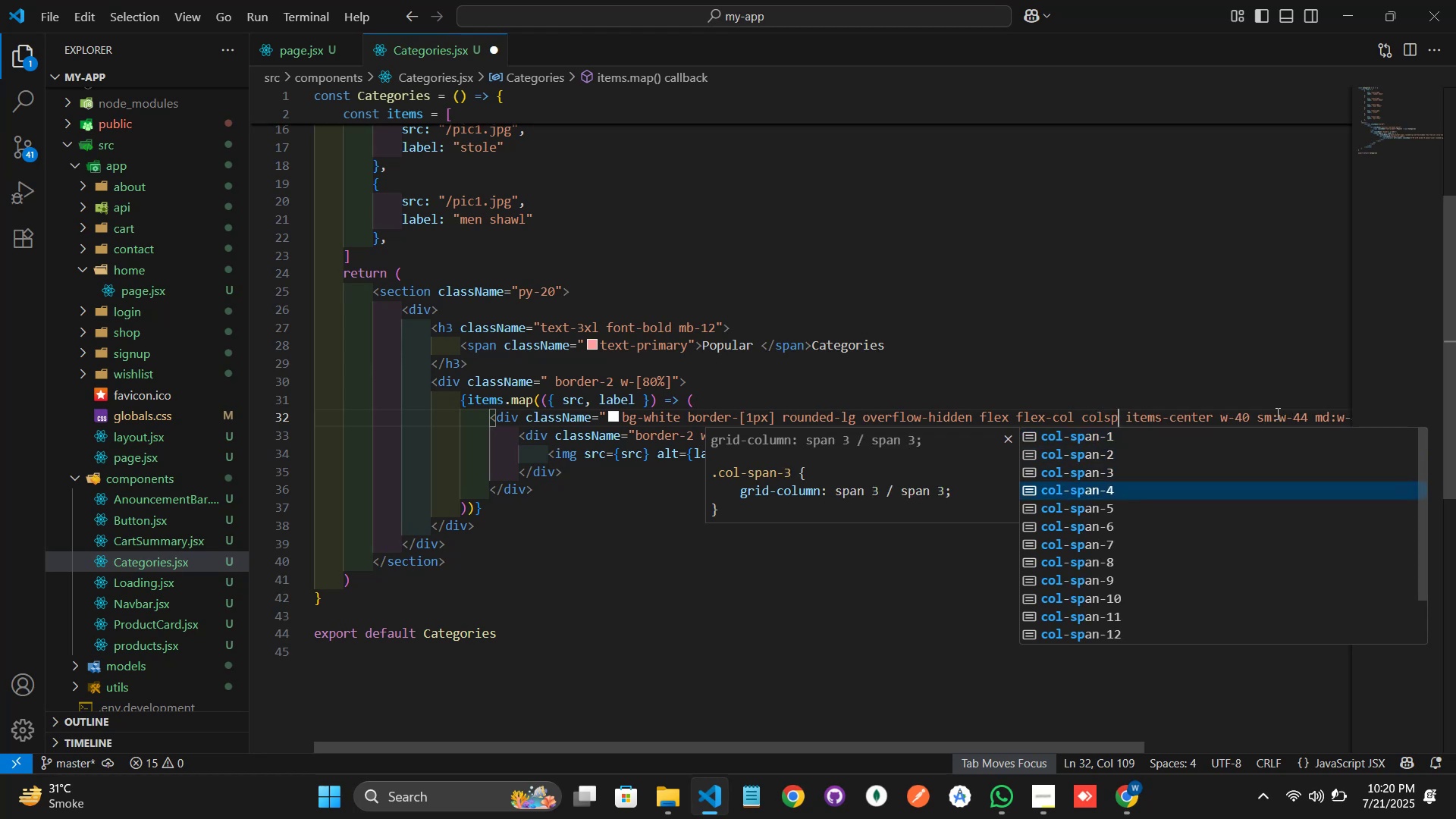 
key(ArrowDown)
 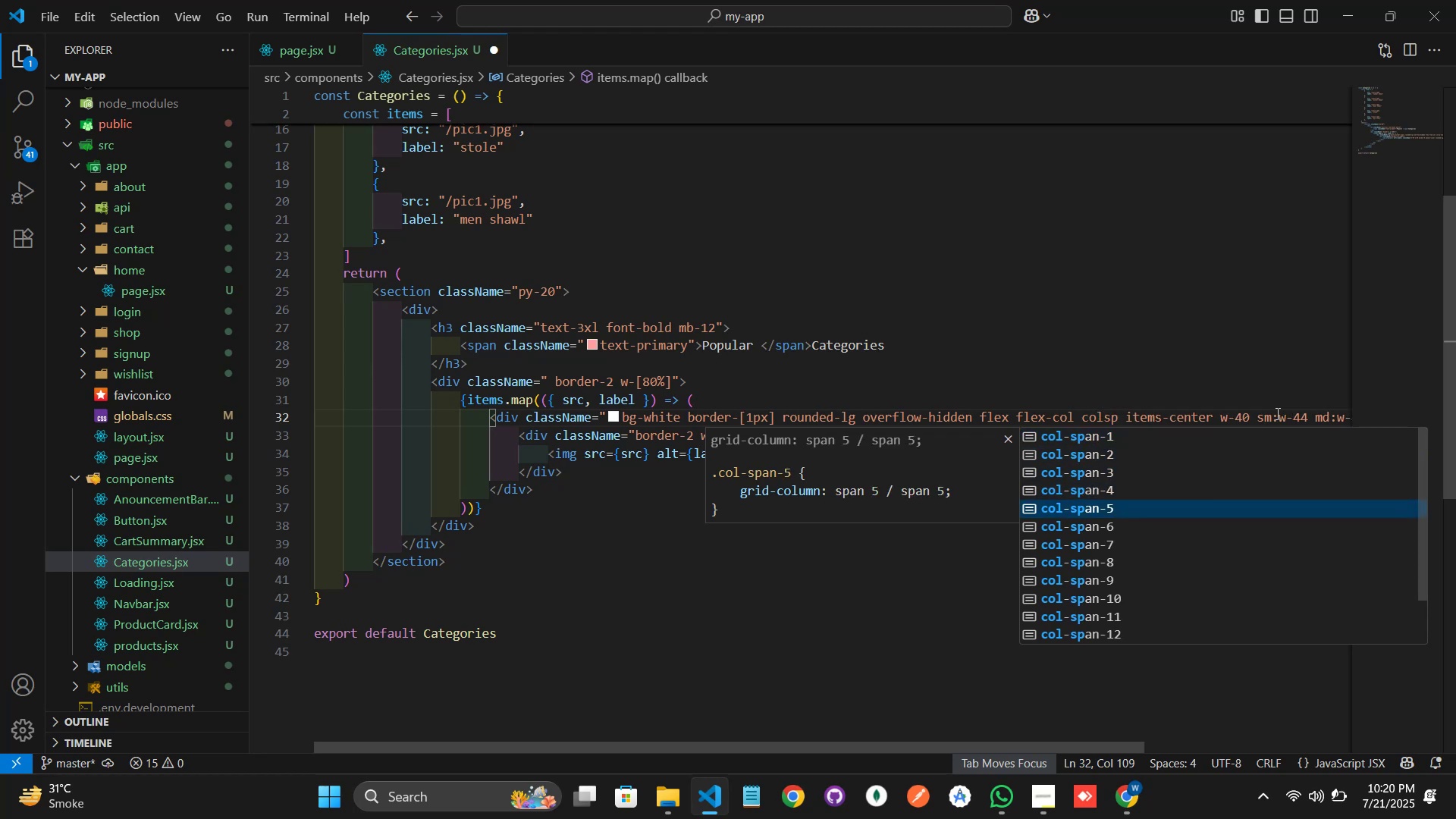 
key(Enter)
 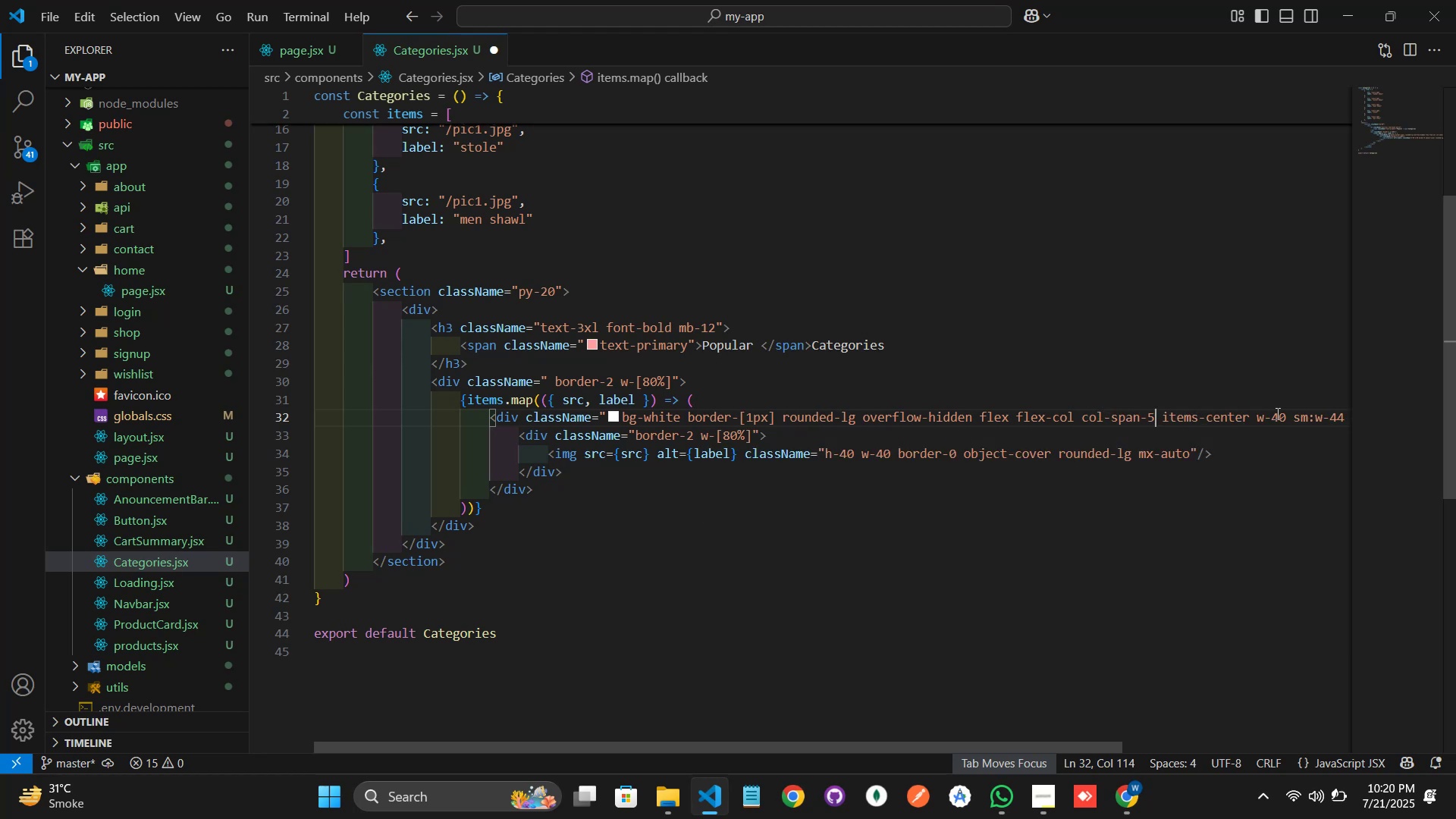 
key(Control+S)
 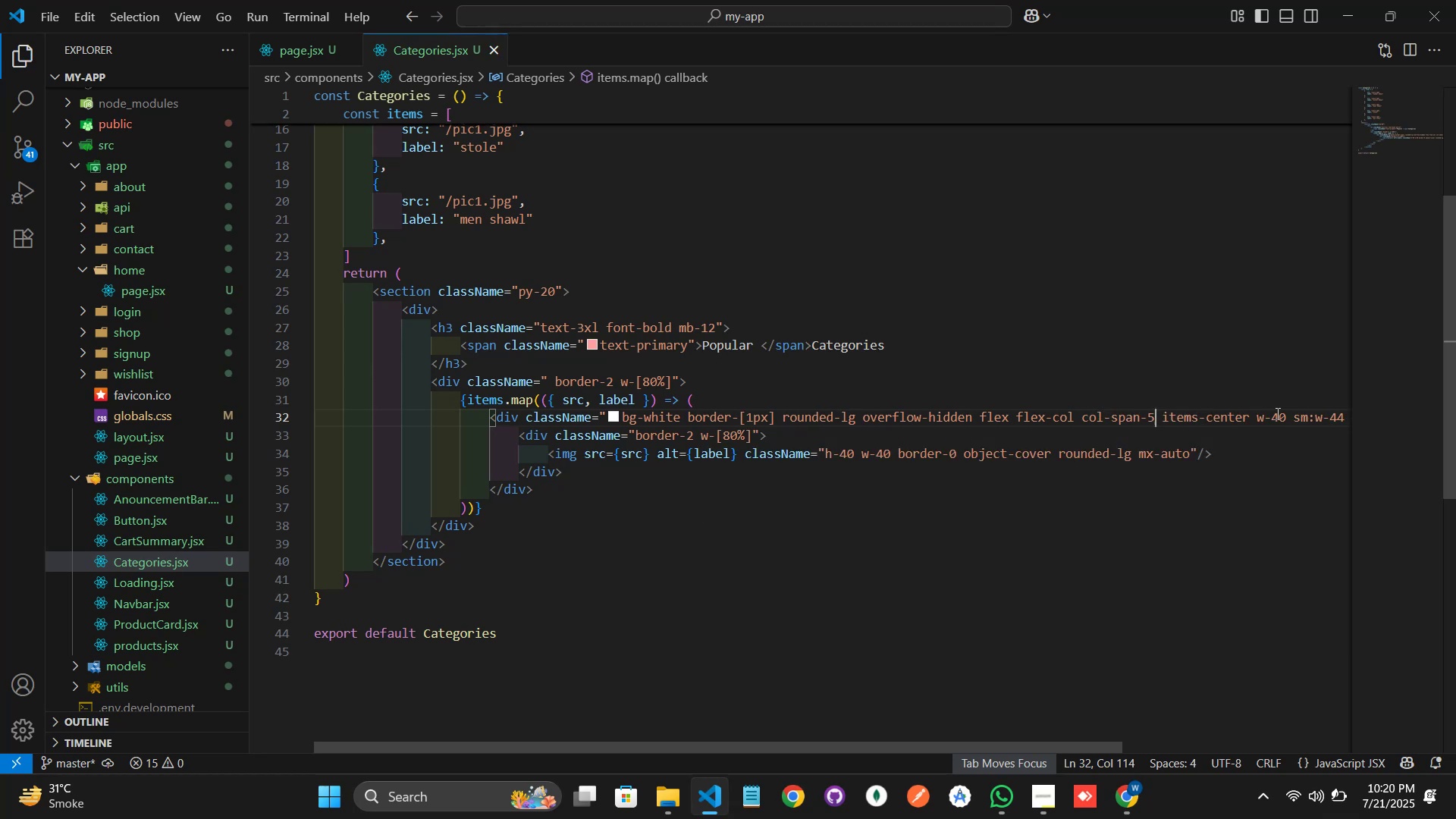 
key(Alt+AltLeft)
 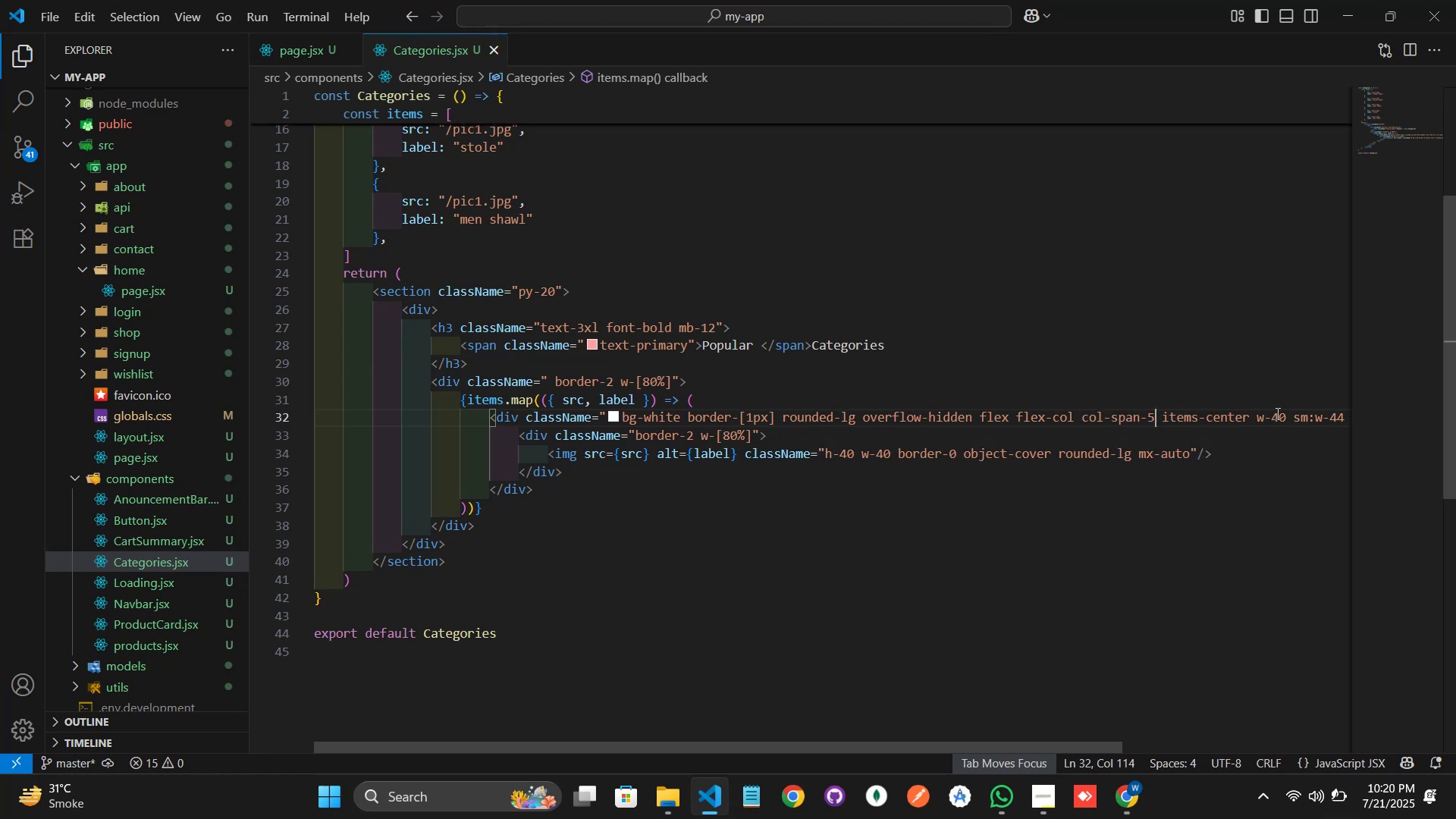 
key(Alt+Tab)
 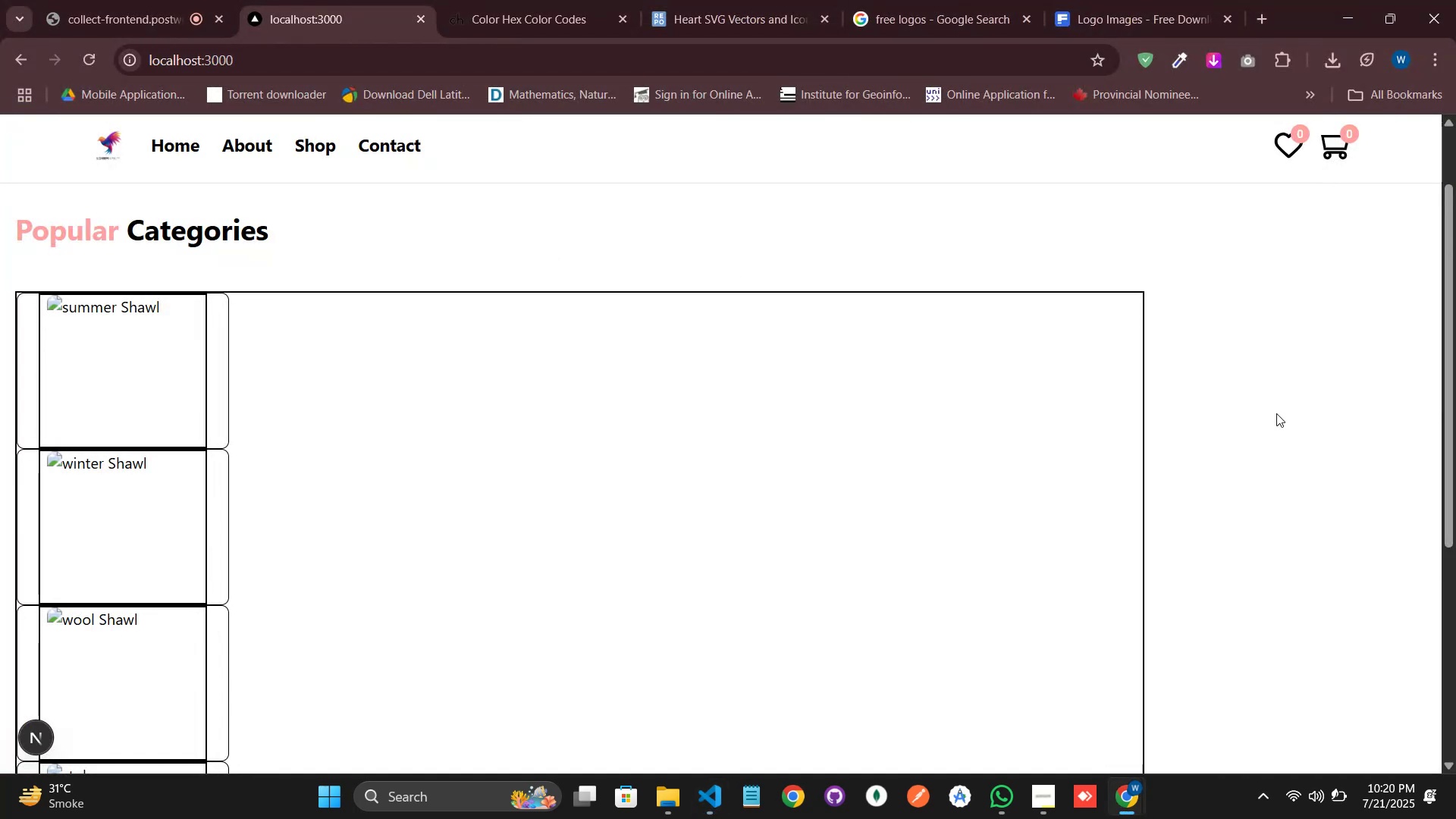 
key(Alt+AltLeft)
 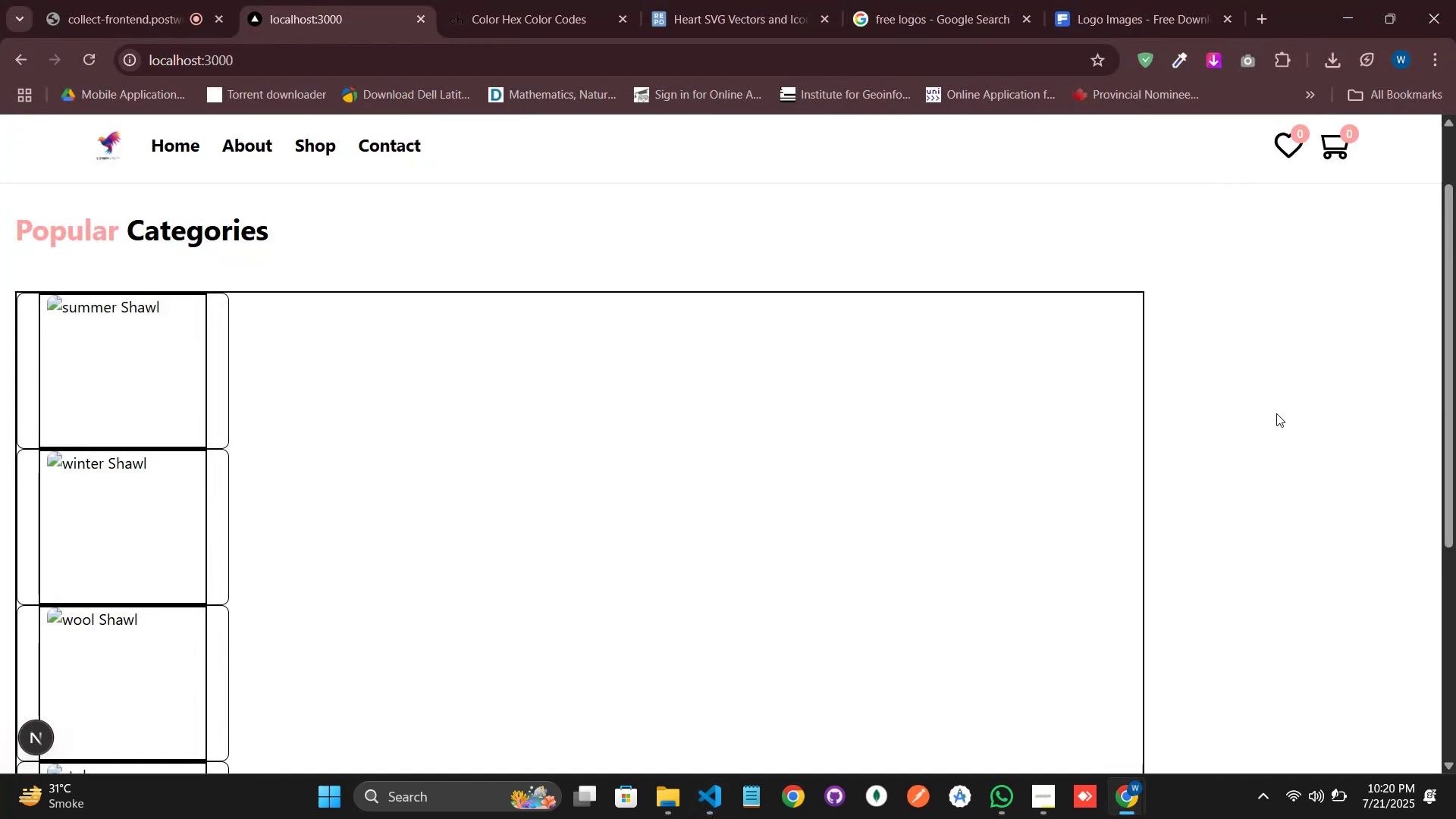 
key(Alt+Tab)
 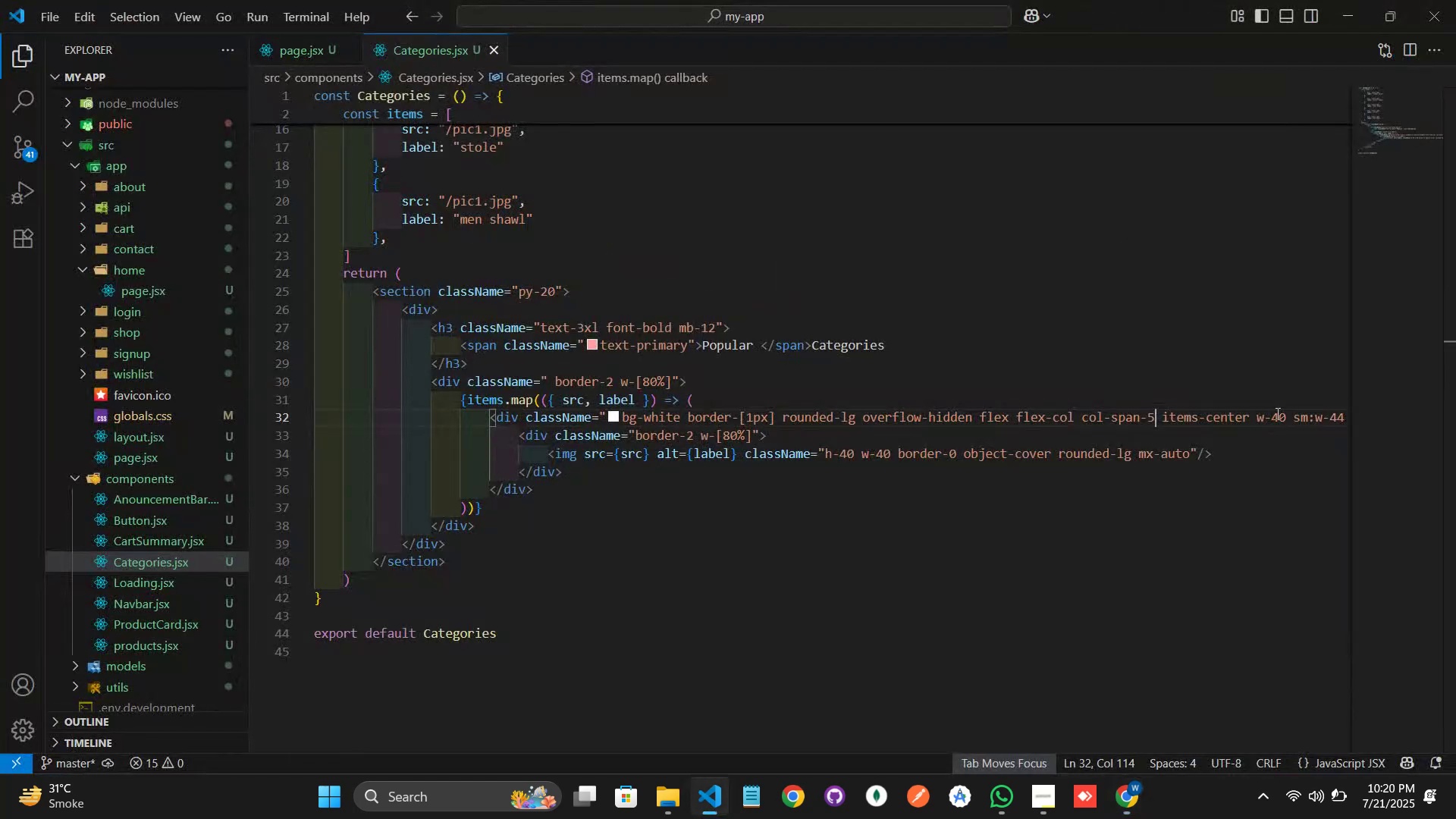 
hold_key(key=ArrowLeft, duration=0.92)
 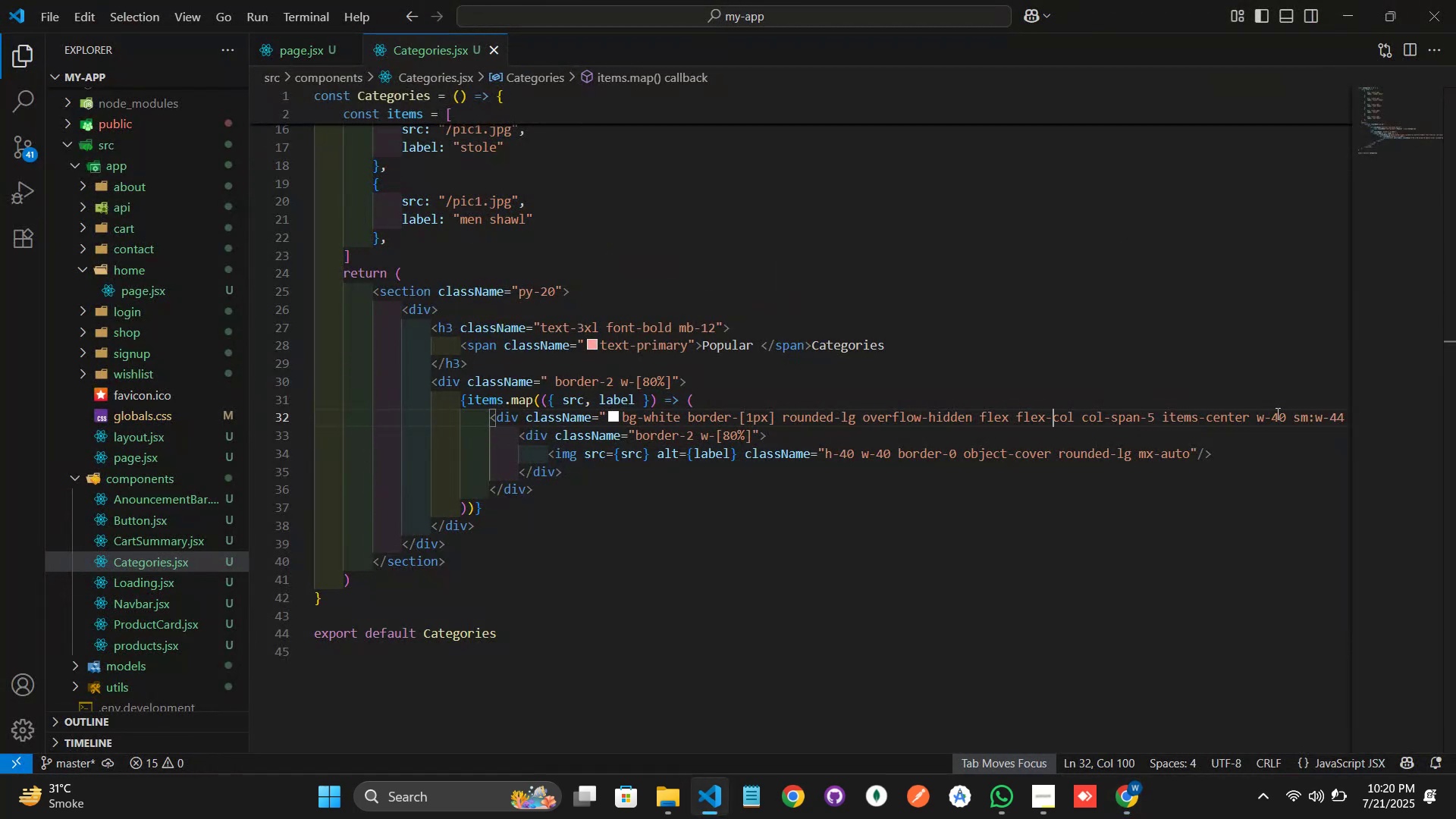 
key(Shift+ArrowLeft)
 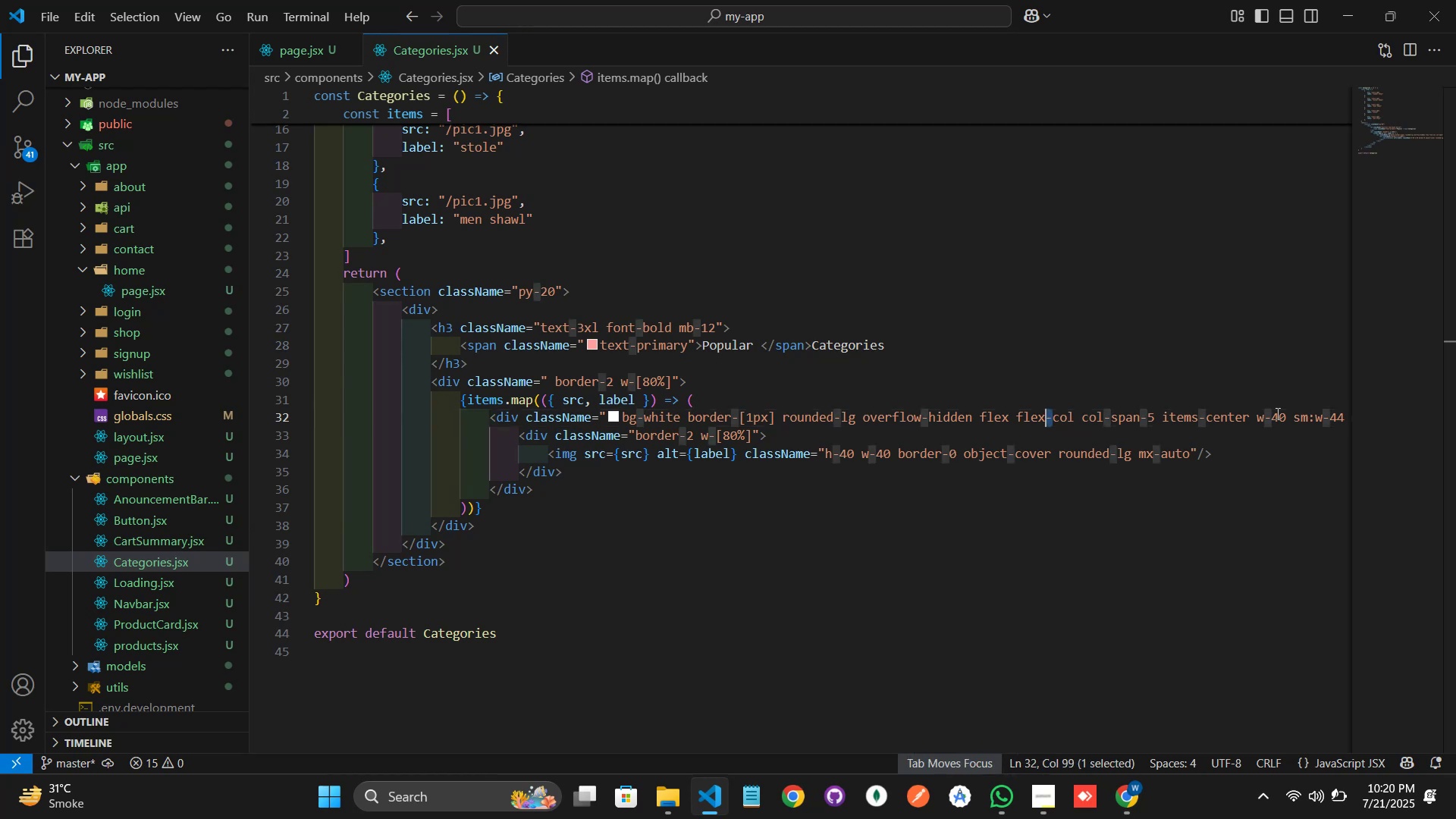 
key(Shift+ArrowLeft)
 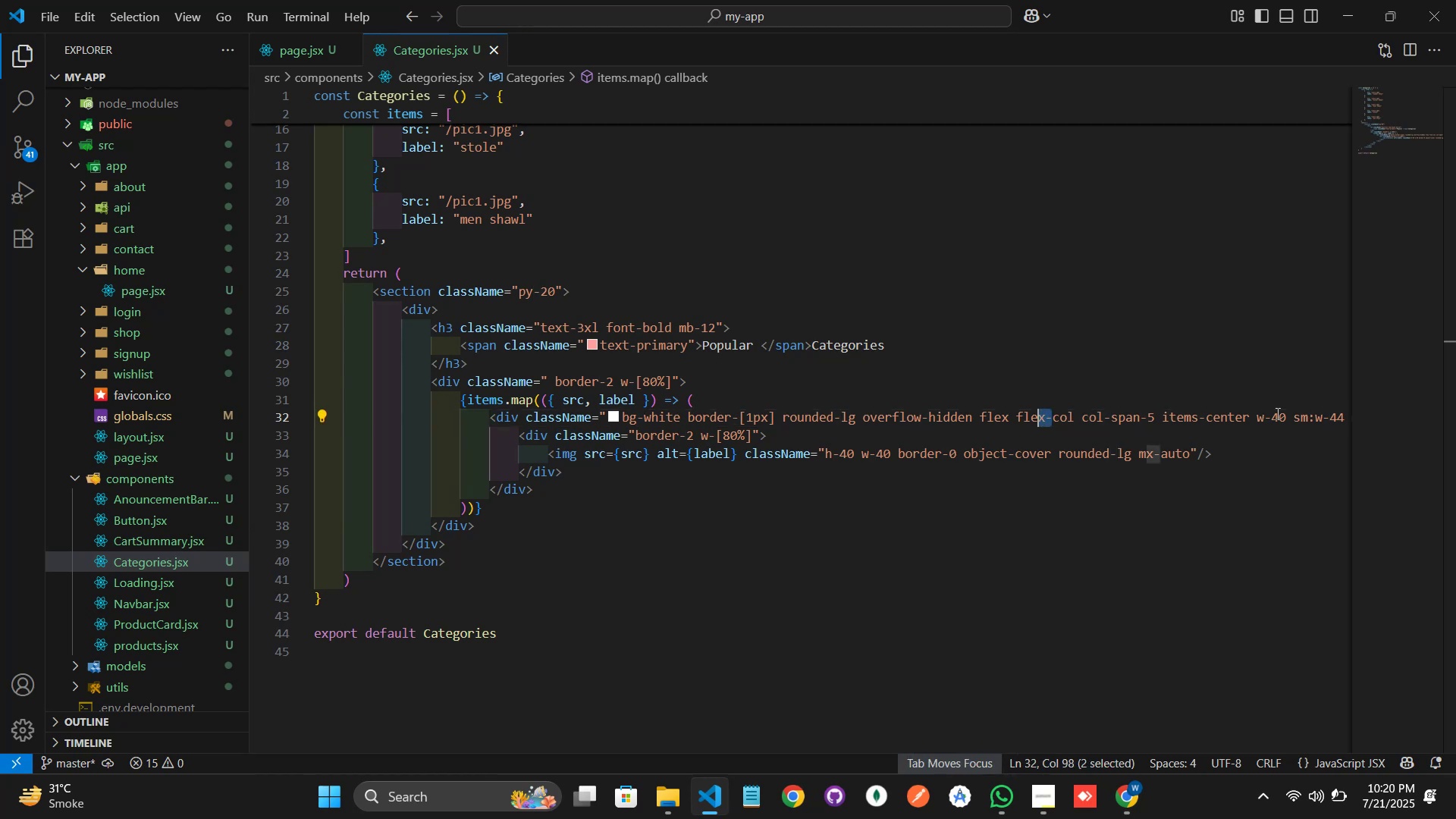 
key(Shift+ArrowLeft)
 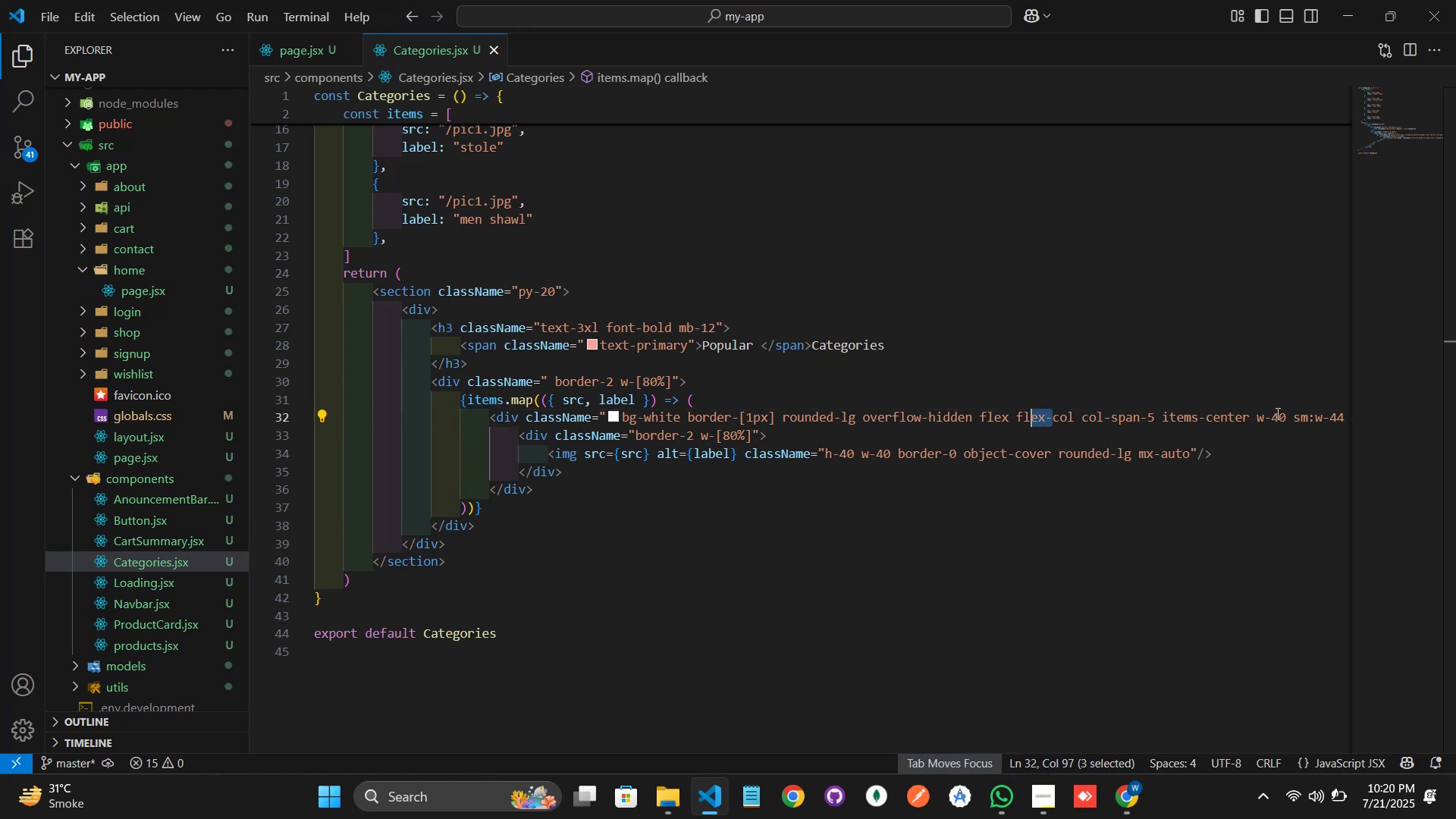 
key(Shift+ArrowLeft)
 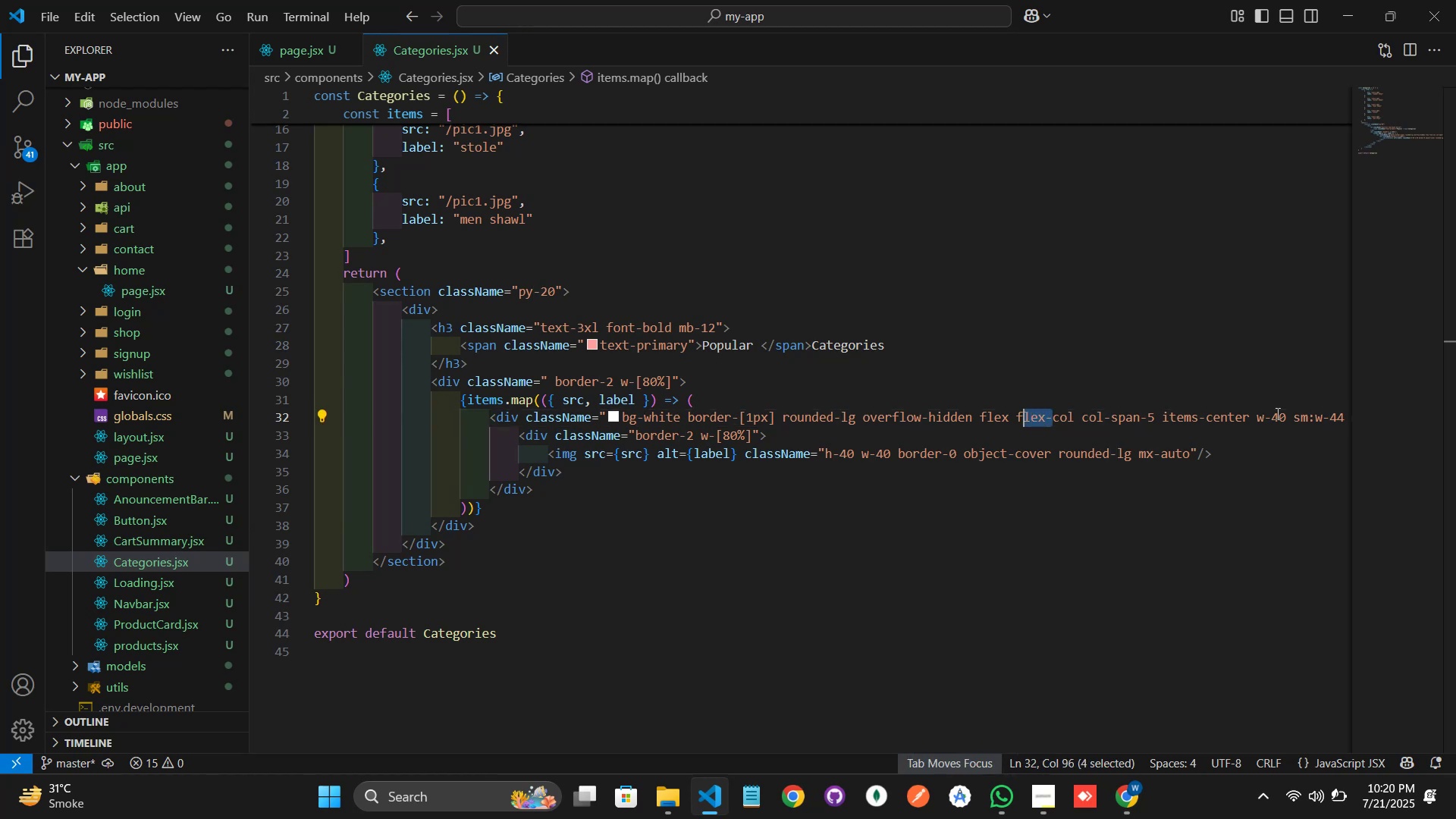 
key(Shift+ArrowLeft)
 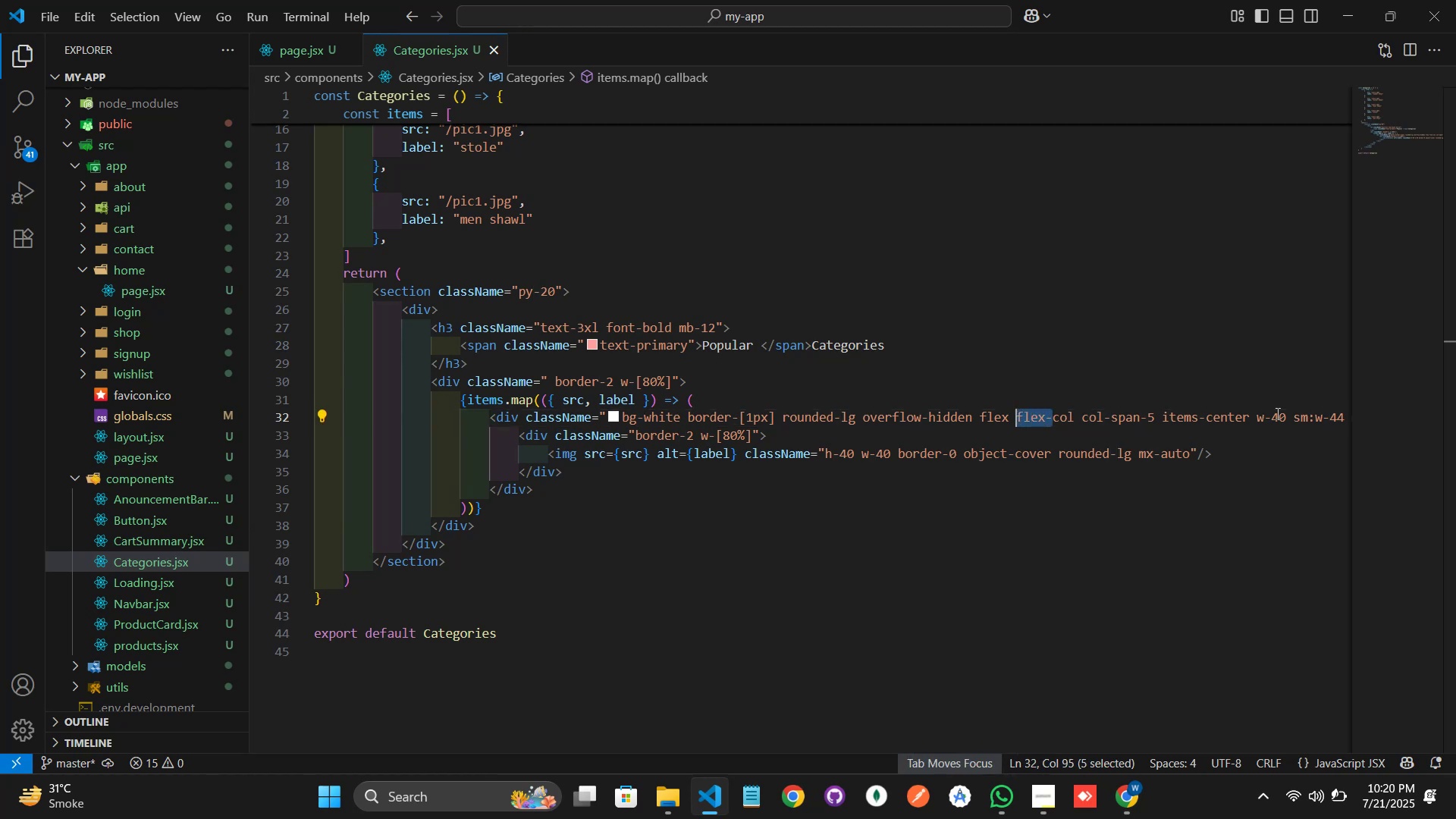 
key(Shift+ArrowLeft)
 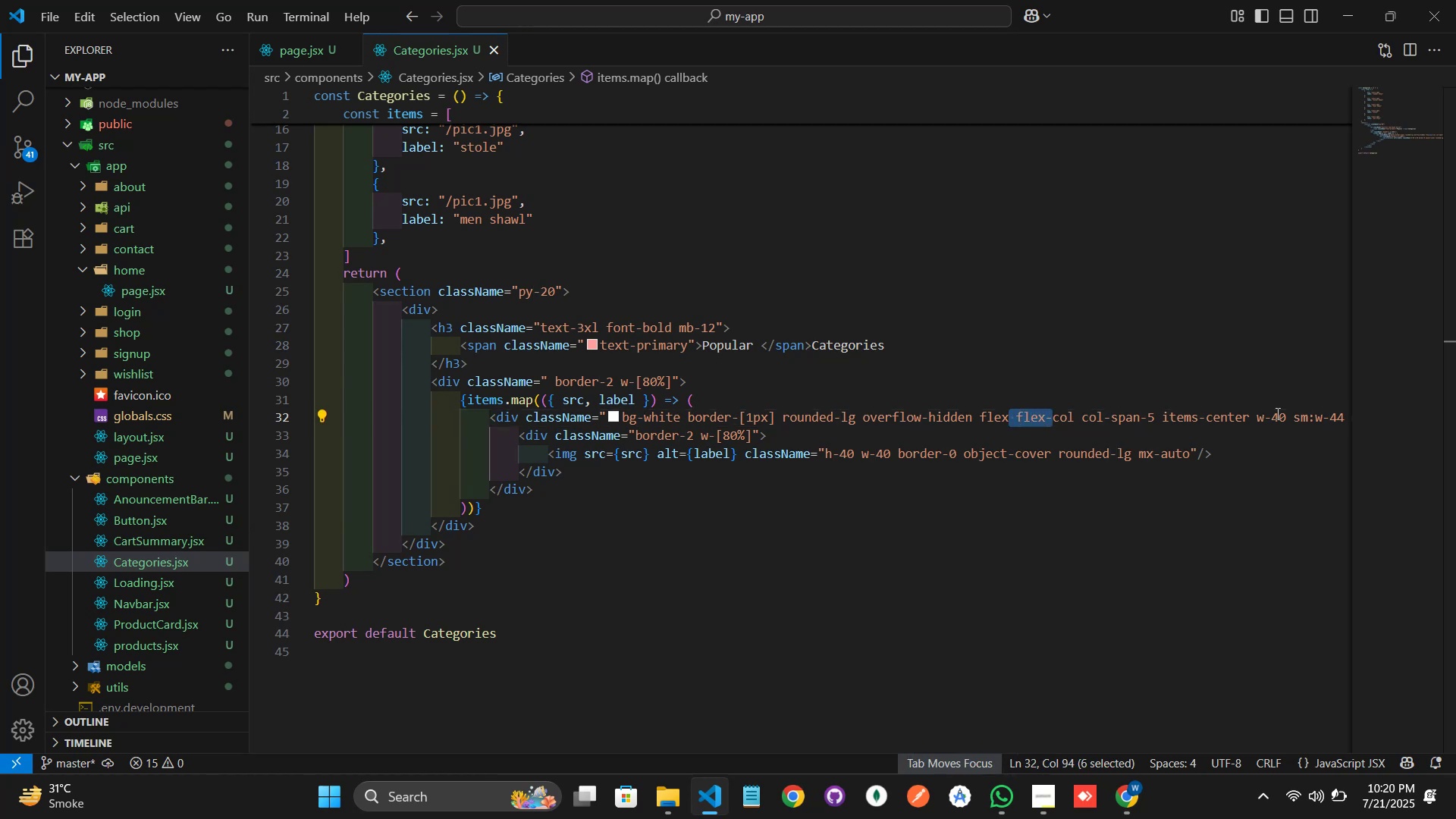 
key(ArrowRight)
 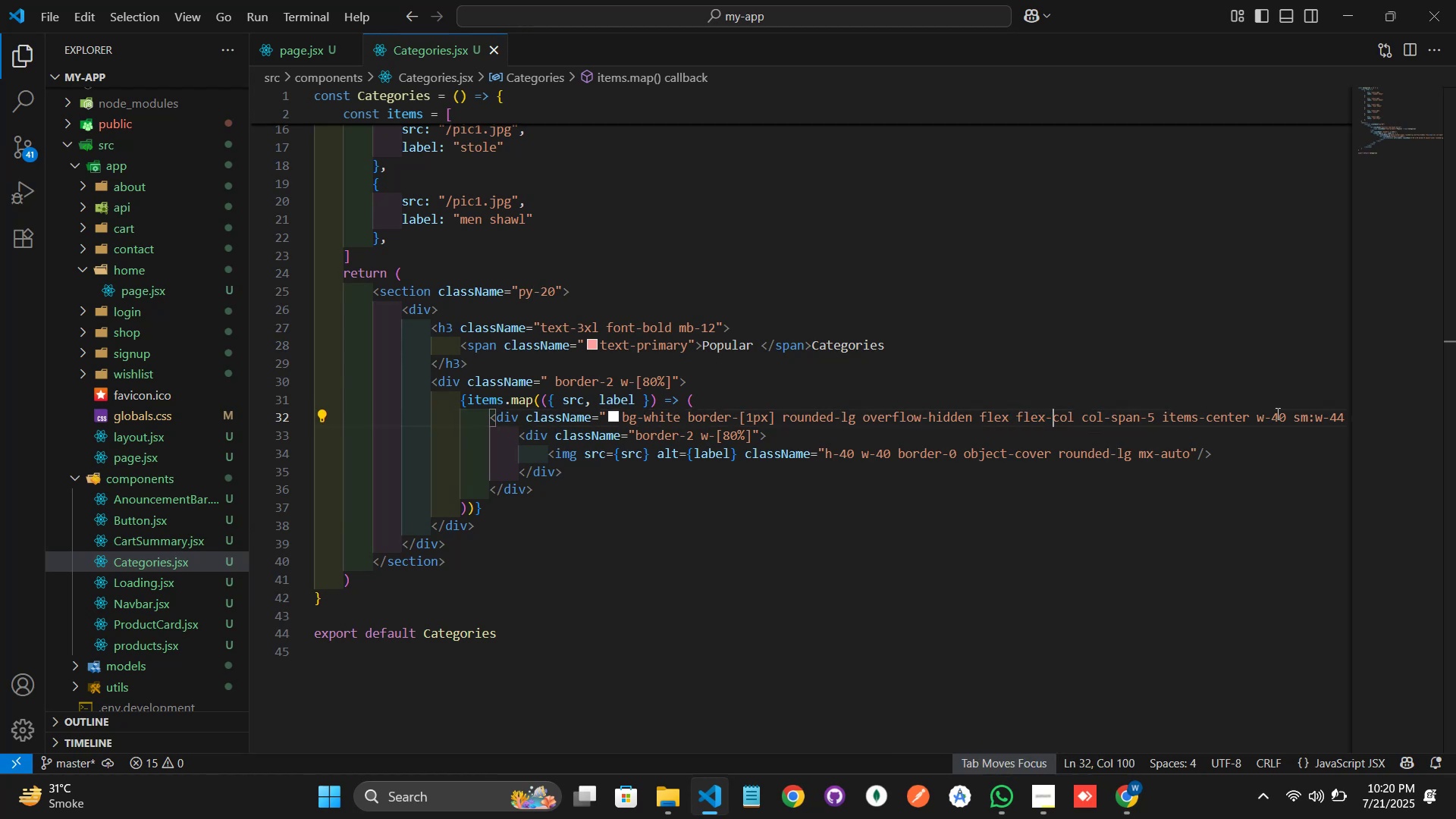 
key(ArrowLeft)
 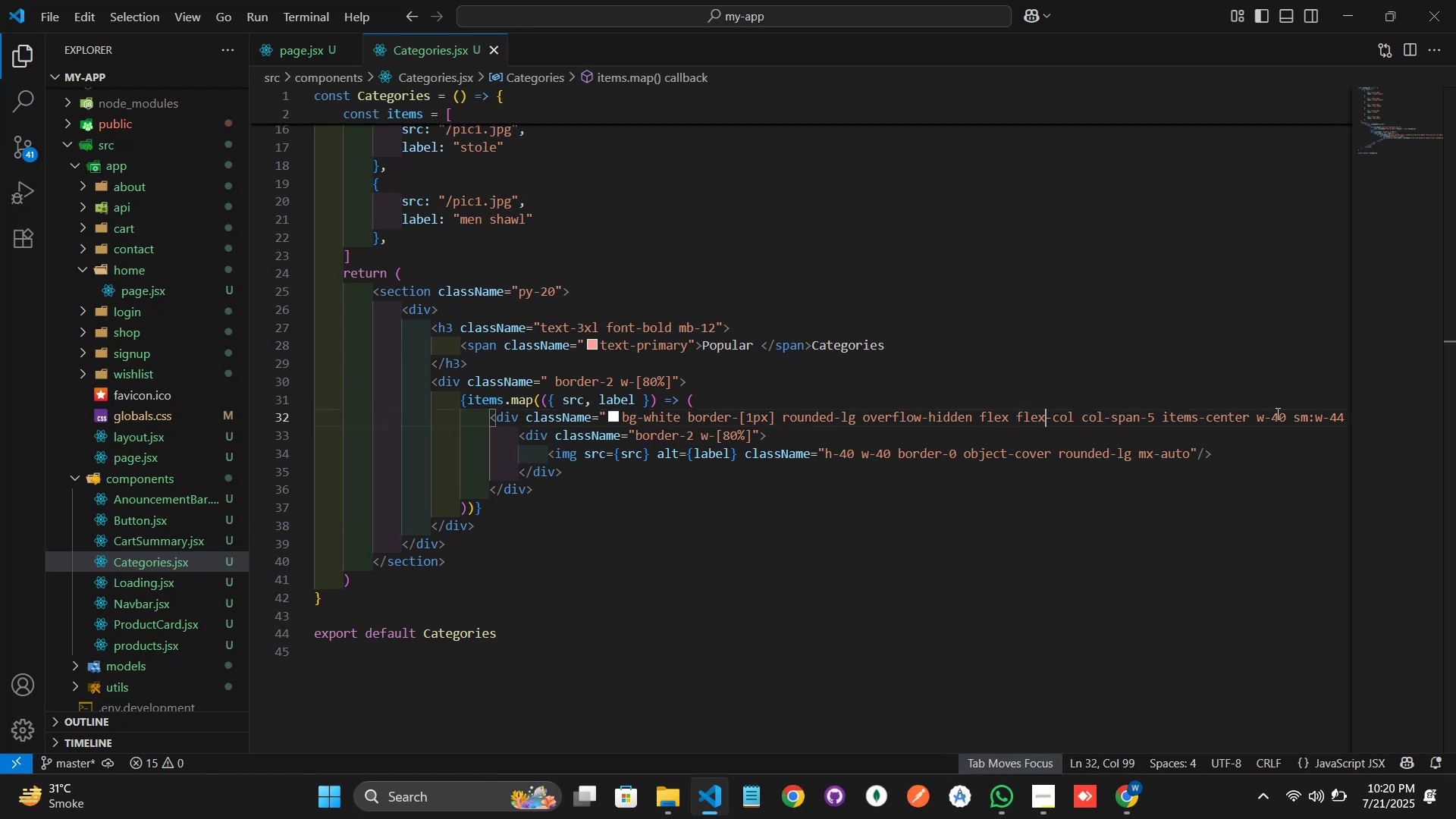 
key(Shift+ArrowLeft)
 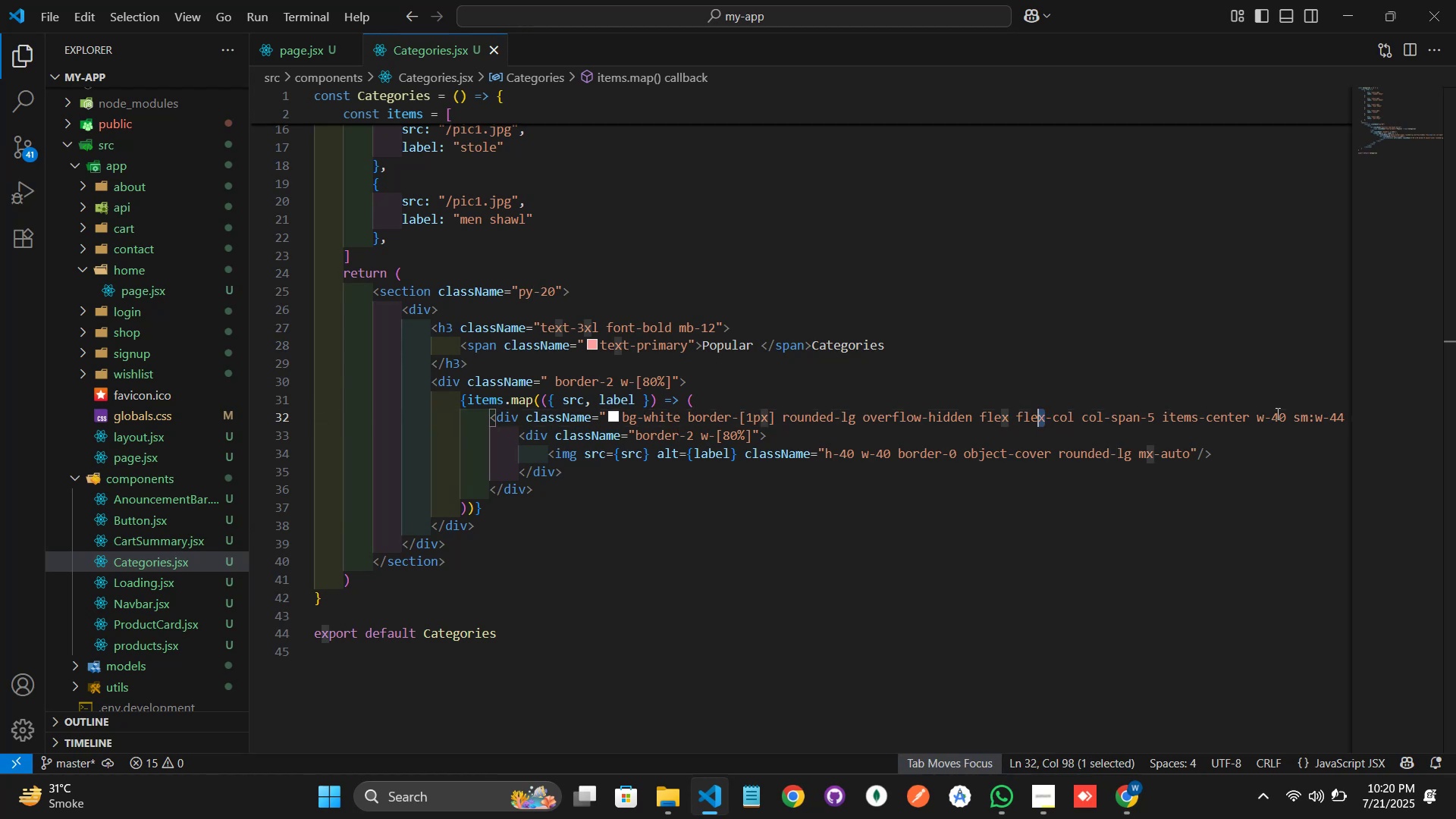 
key(Shift+ArrowLeft)
 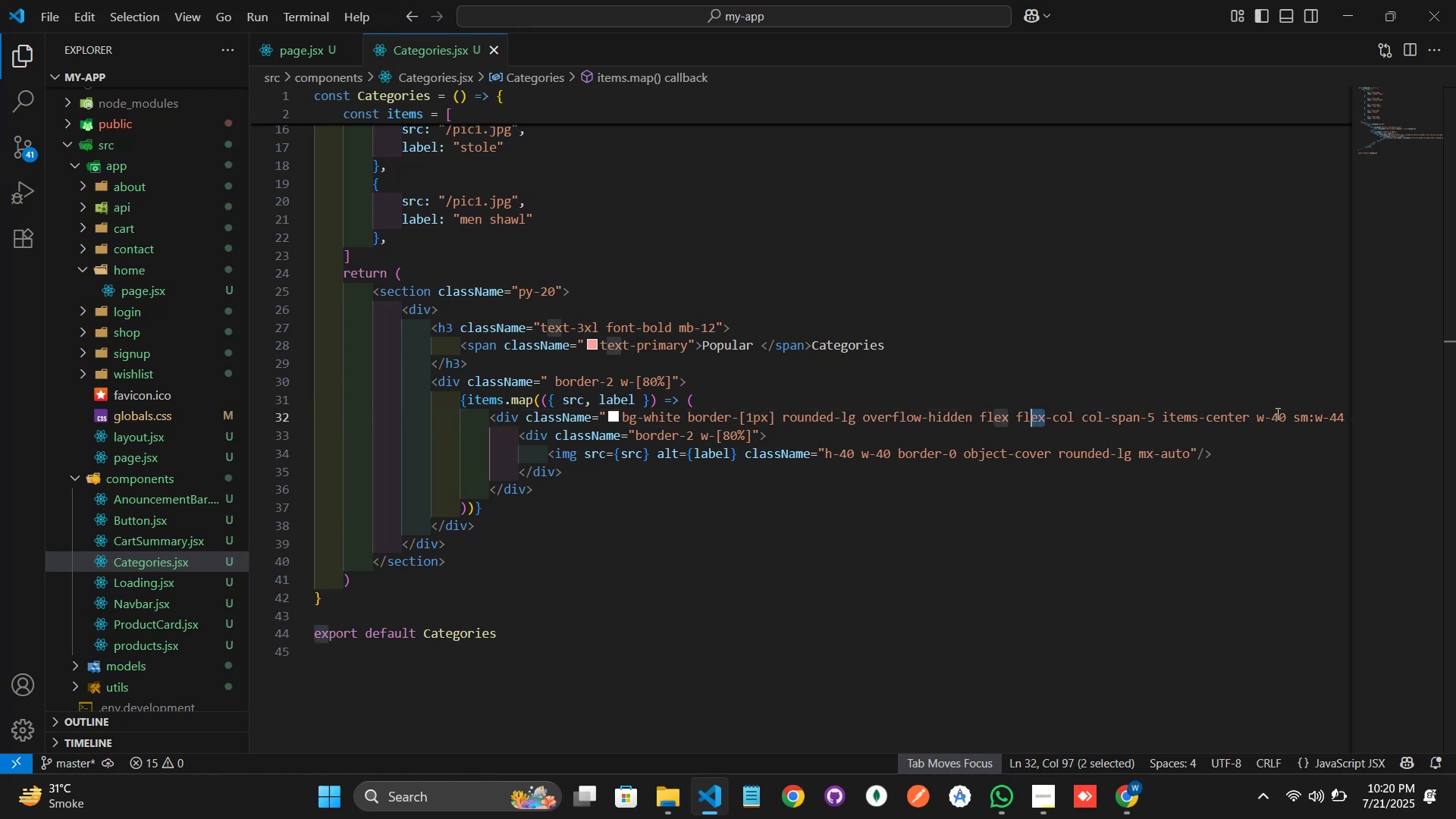 
key(Shift+ArrowLeft)
 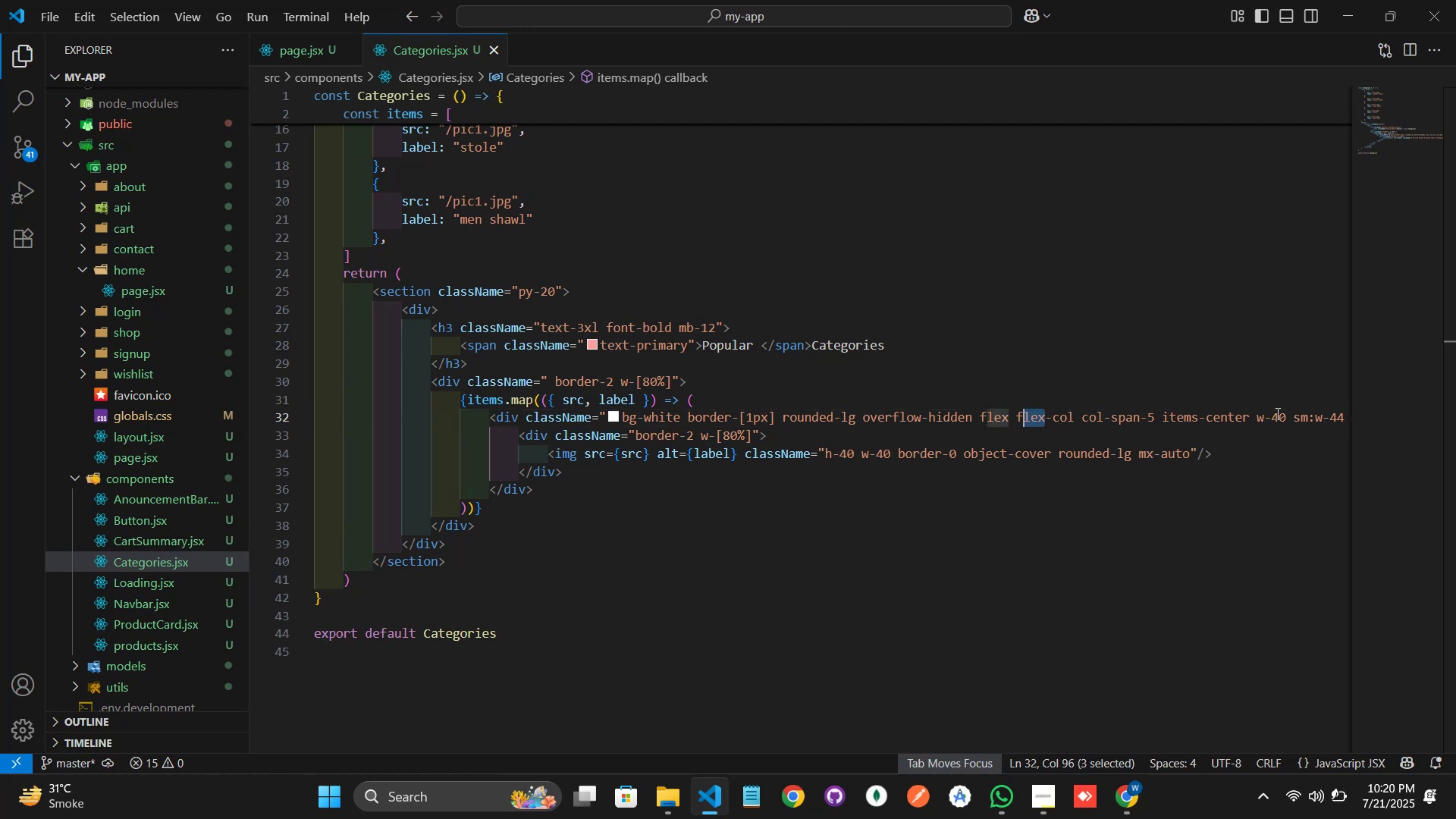 
key(Shift+ArrowLeft)
 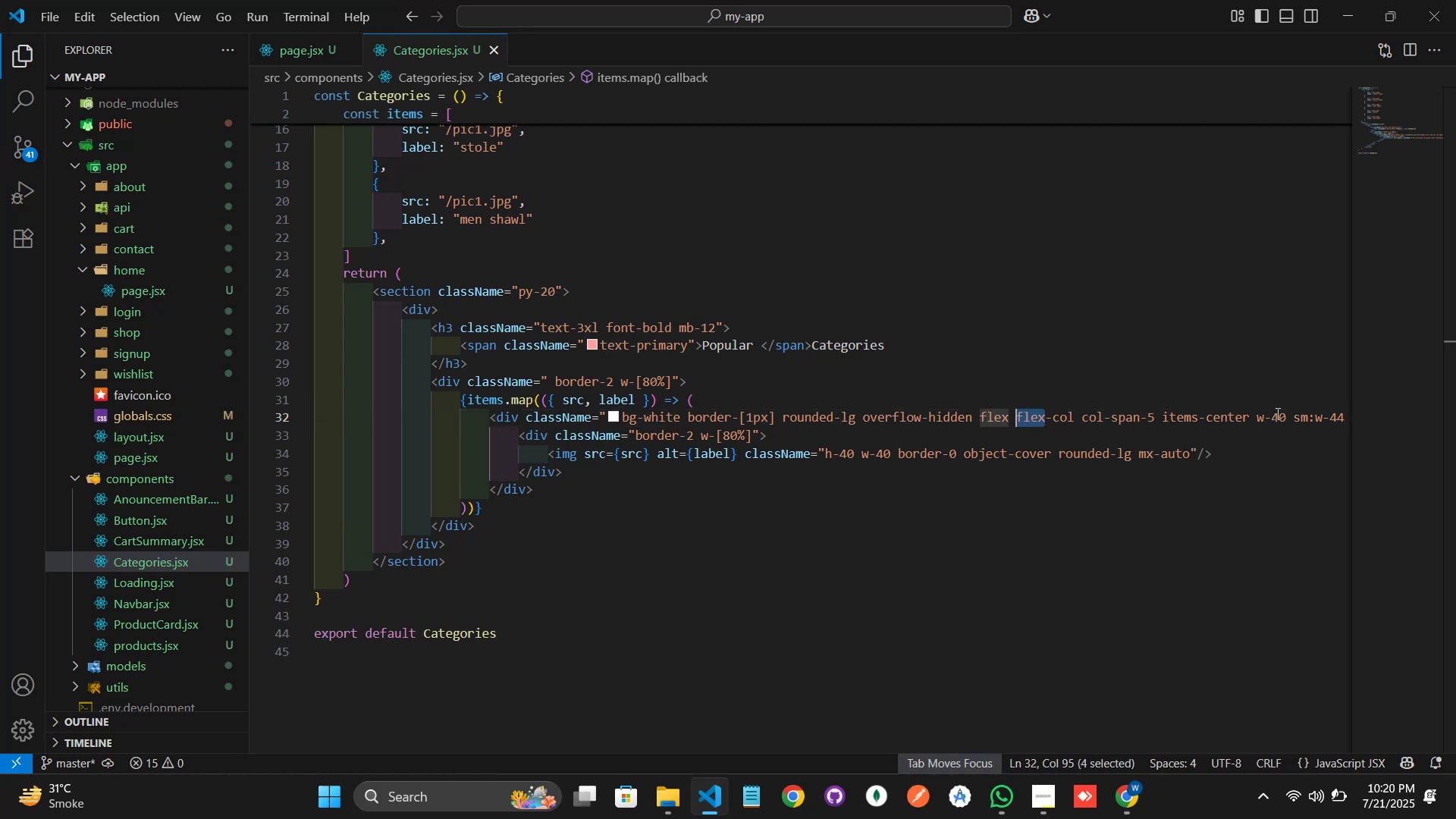 
key(Shift+ArrowLeft)
 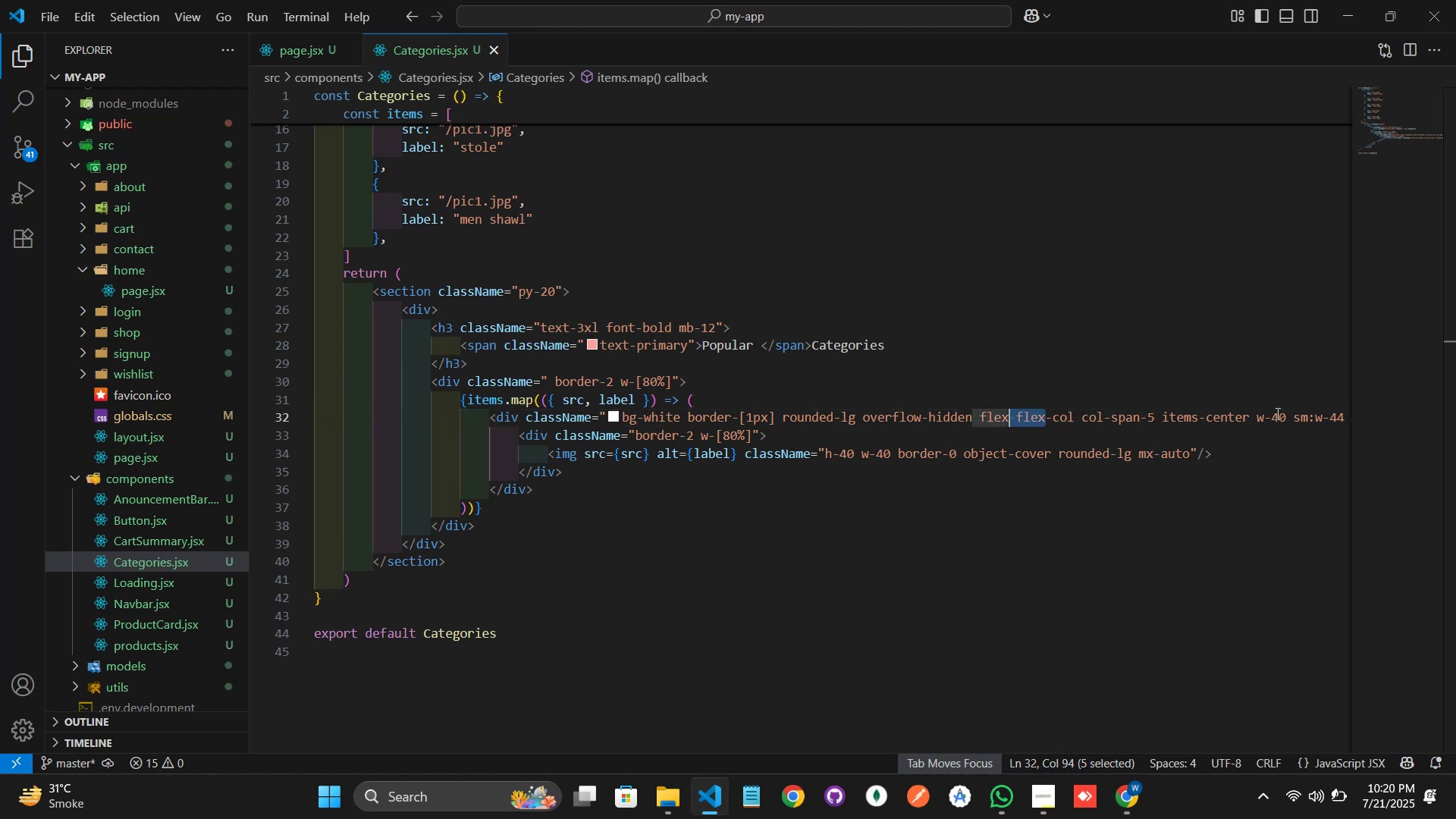 
key(Backspace)
 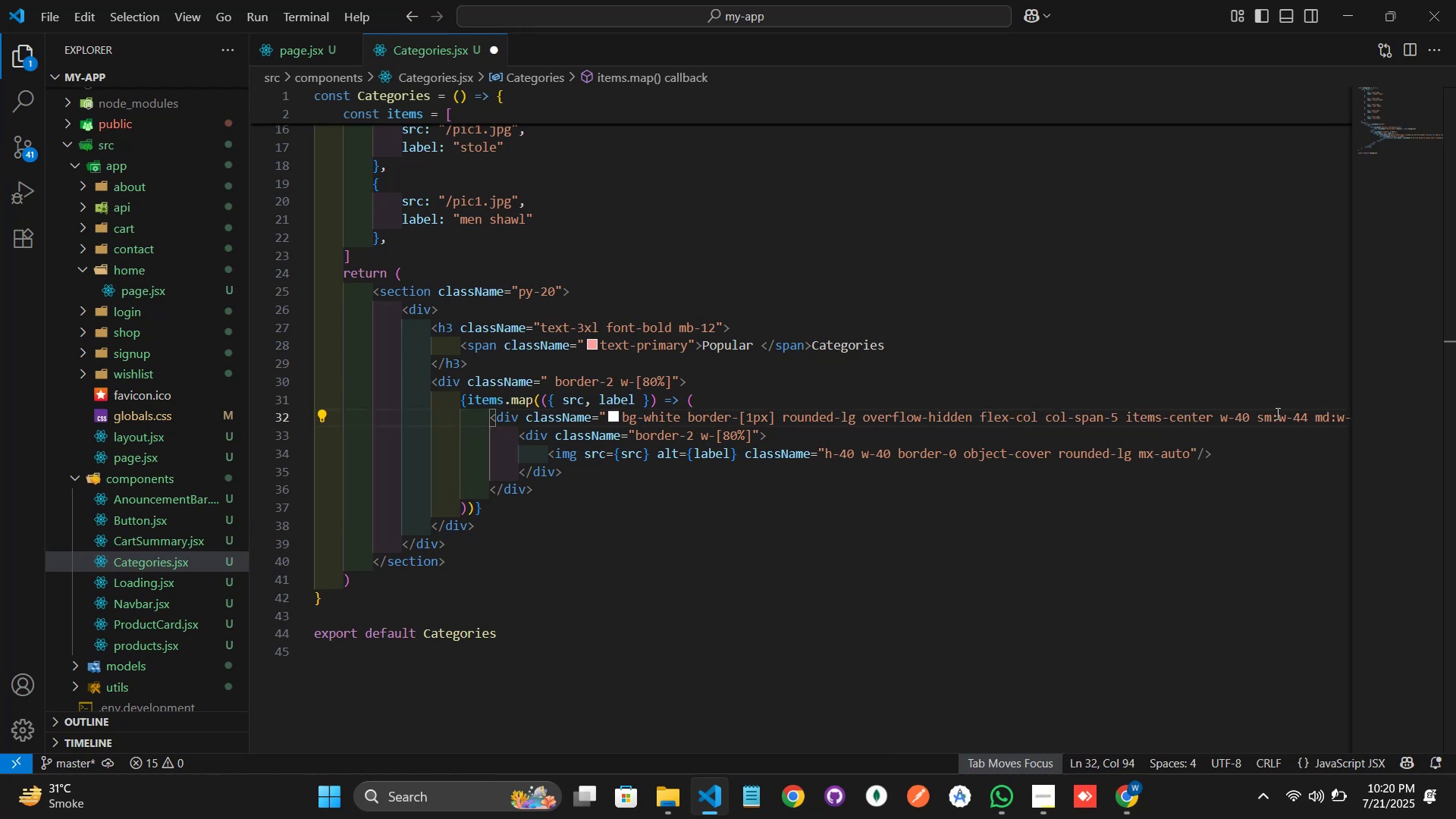 
key(Control+S)
 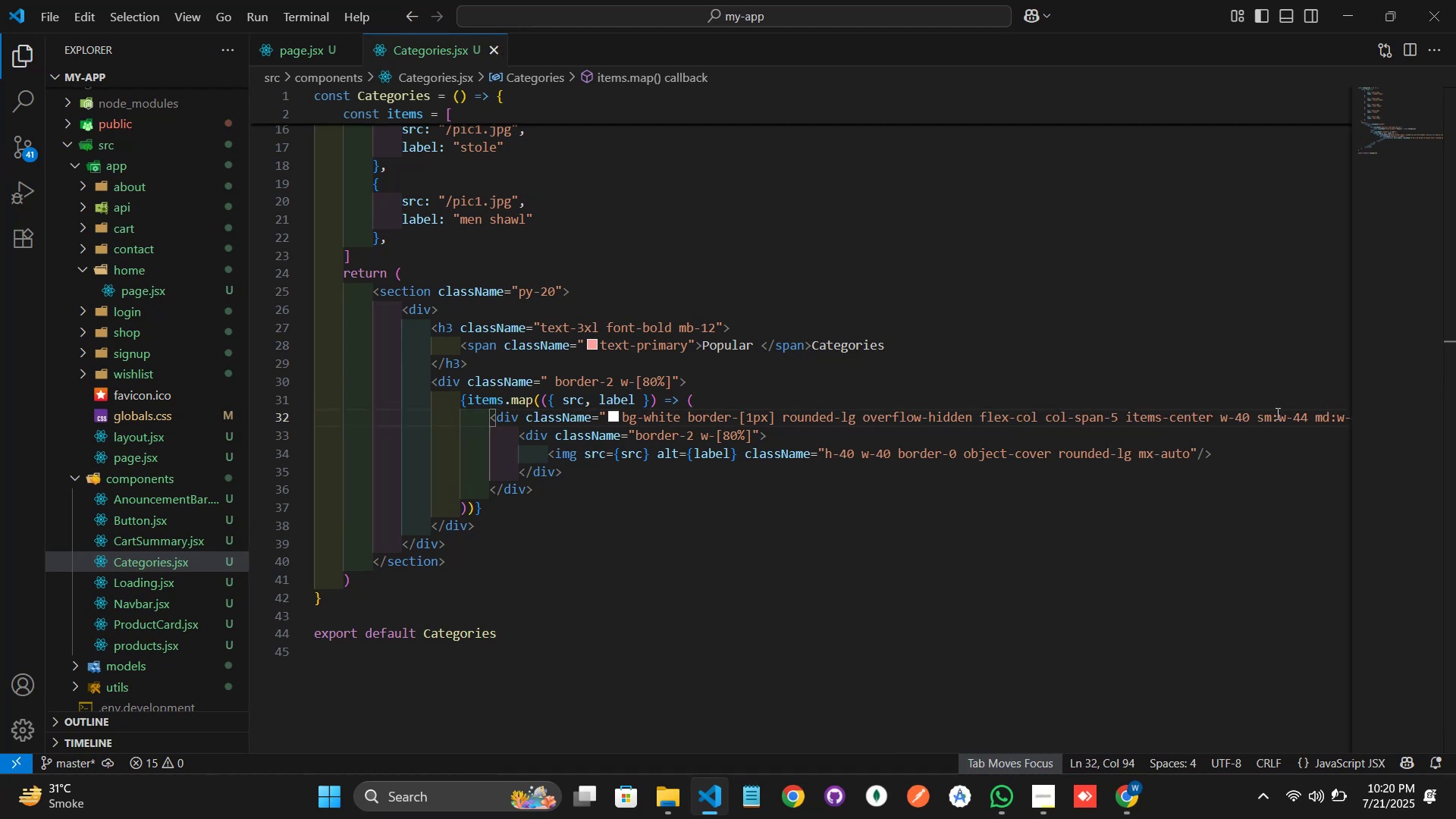 
key(Alt+AltLeft)
 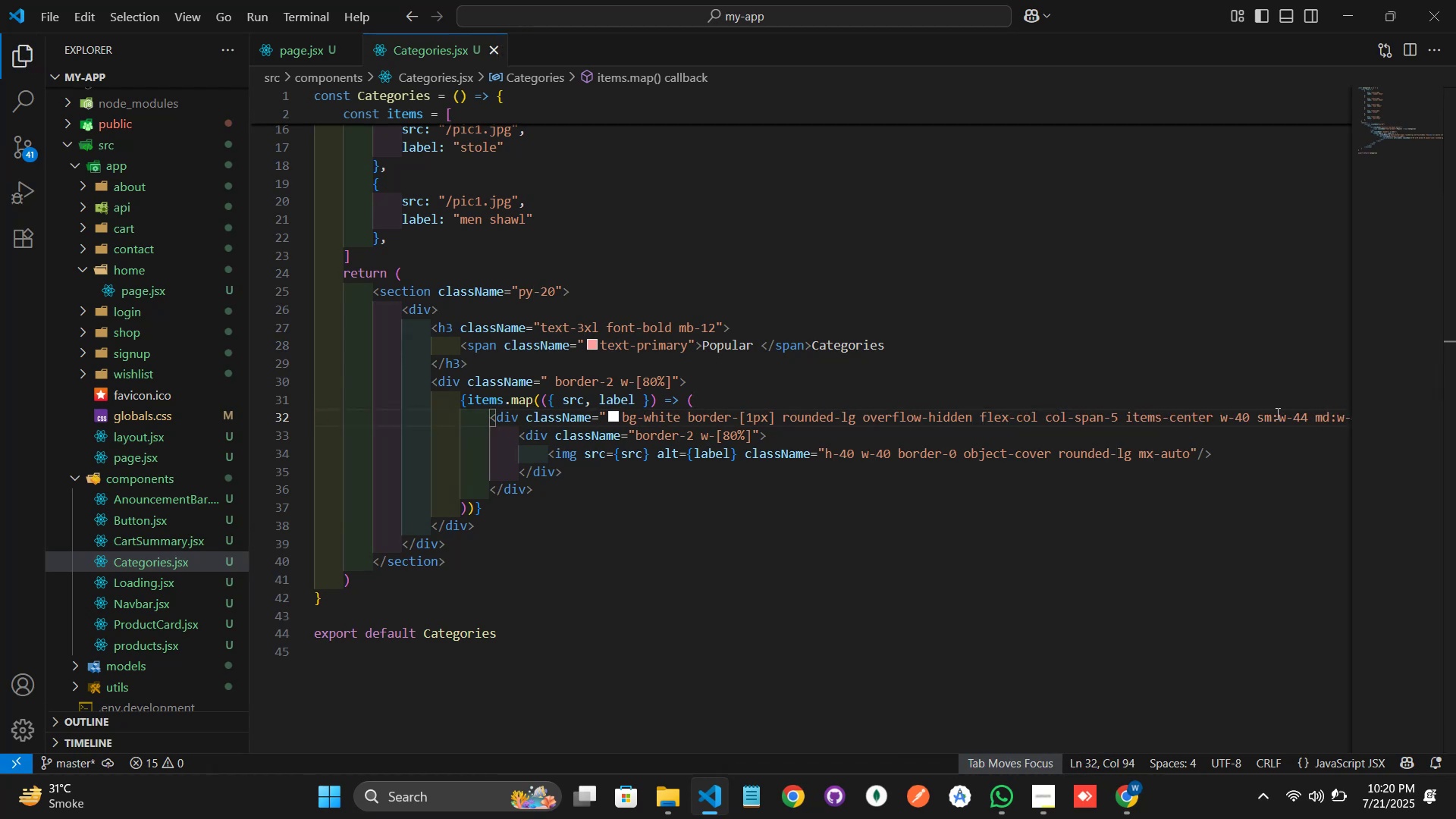 
key(Alt+Tab)
 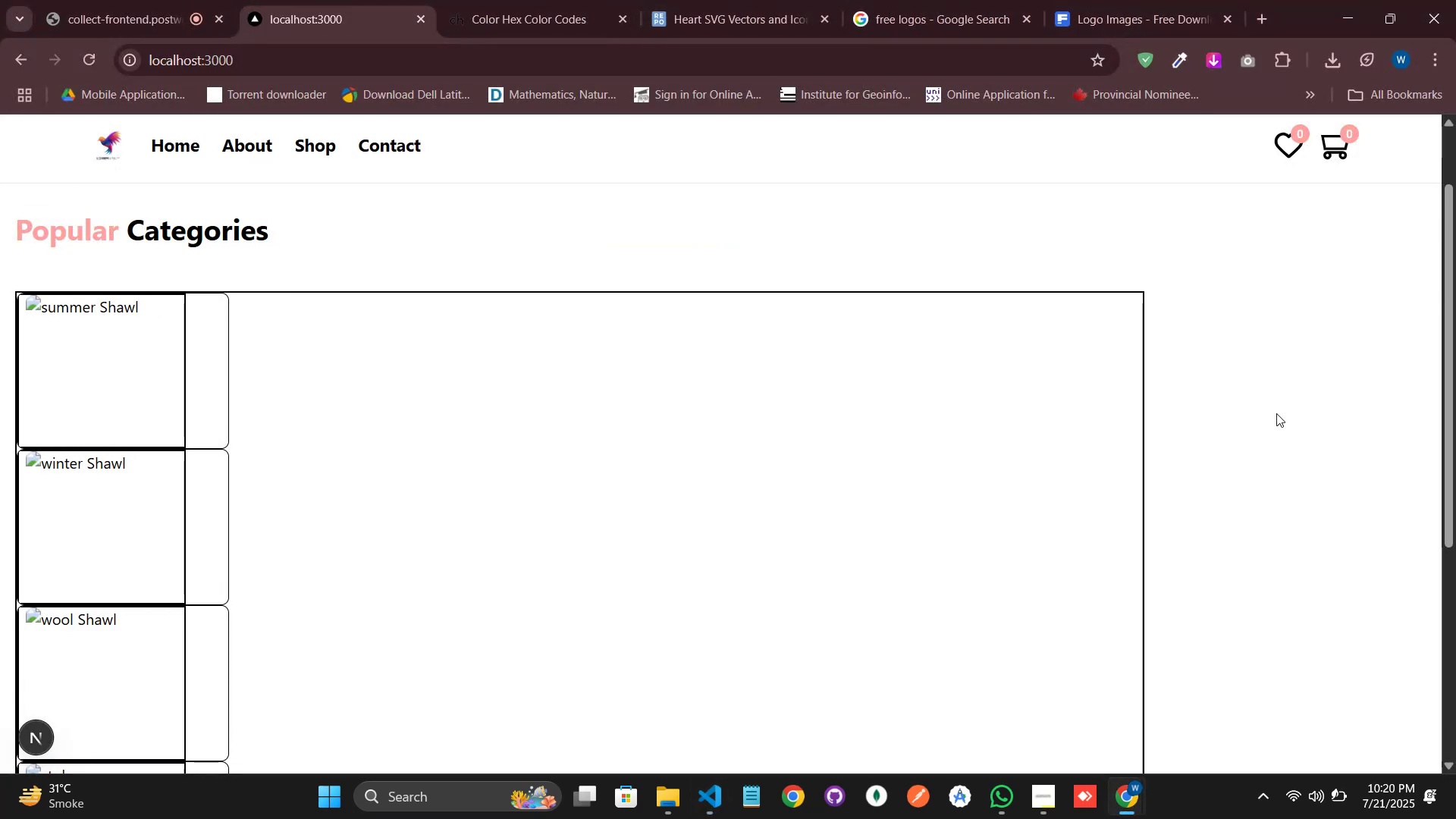 
key(Control+Shift+R)
 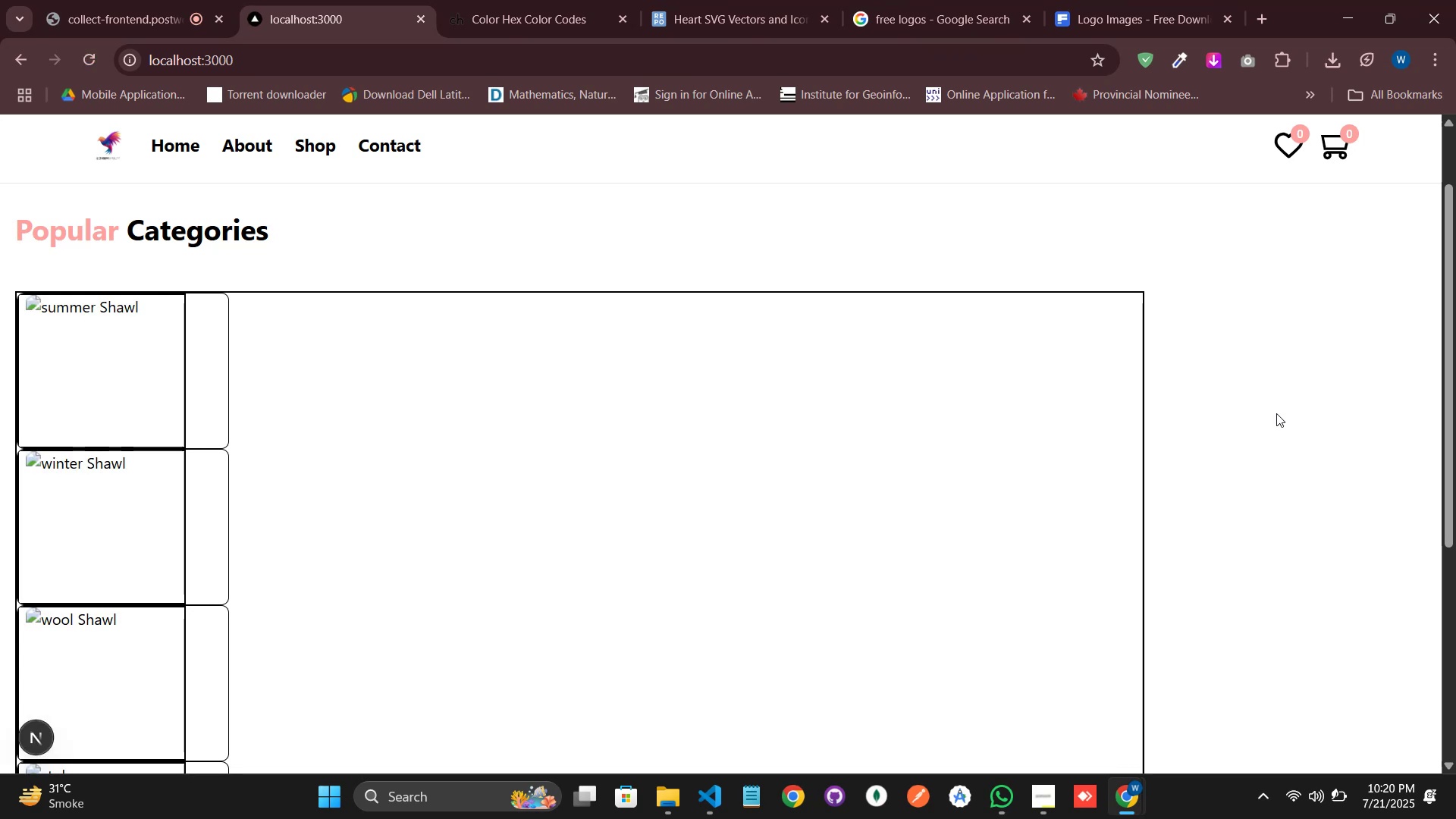 
scroll: coordinate [634, 468], scroll_direction: down, amount: 2.0
 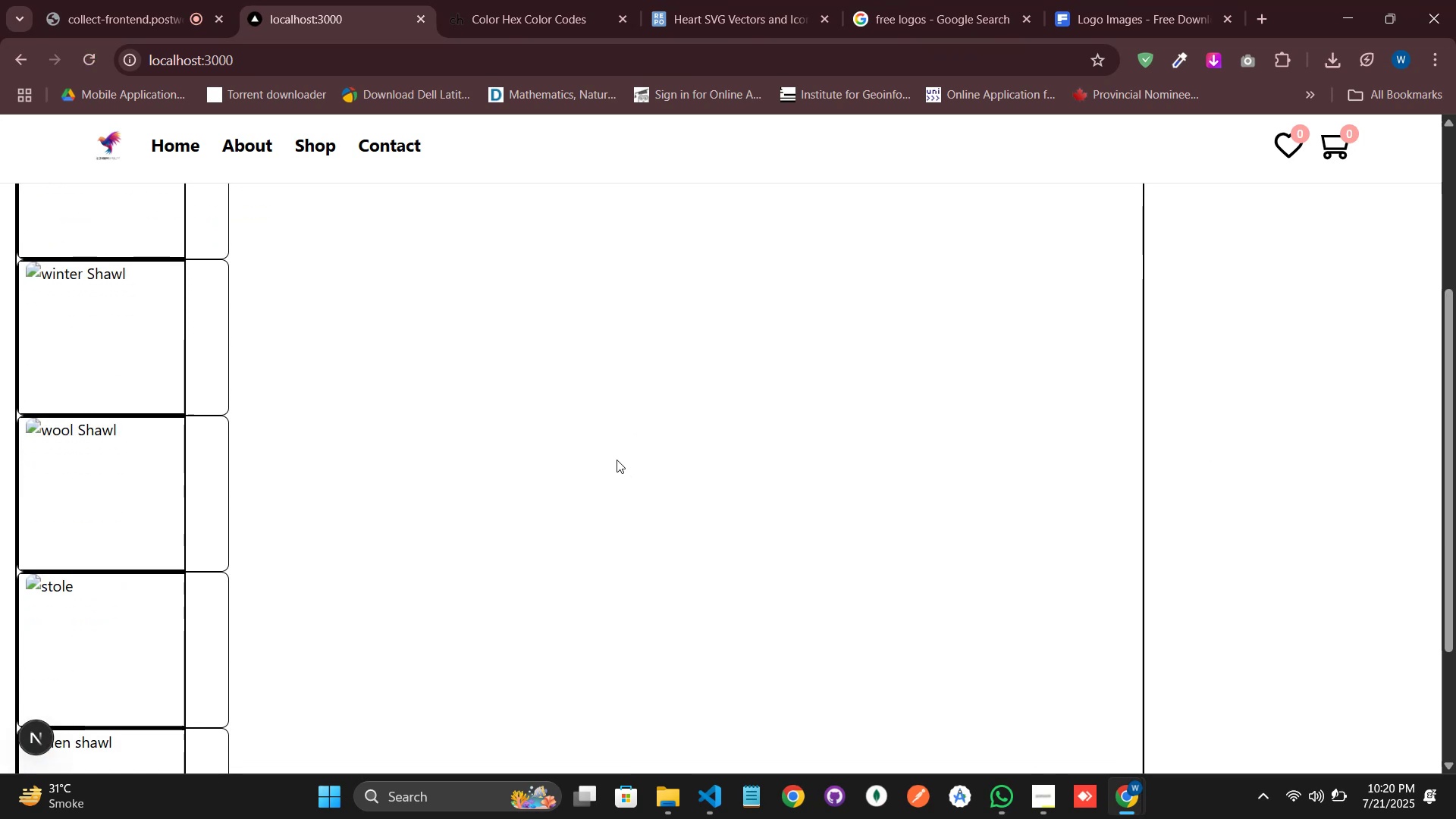 
scroll: coordinate [609, 456], scroll_direction: up, amount: 3.0
 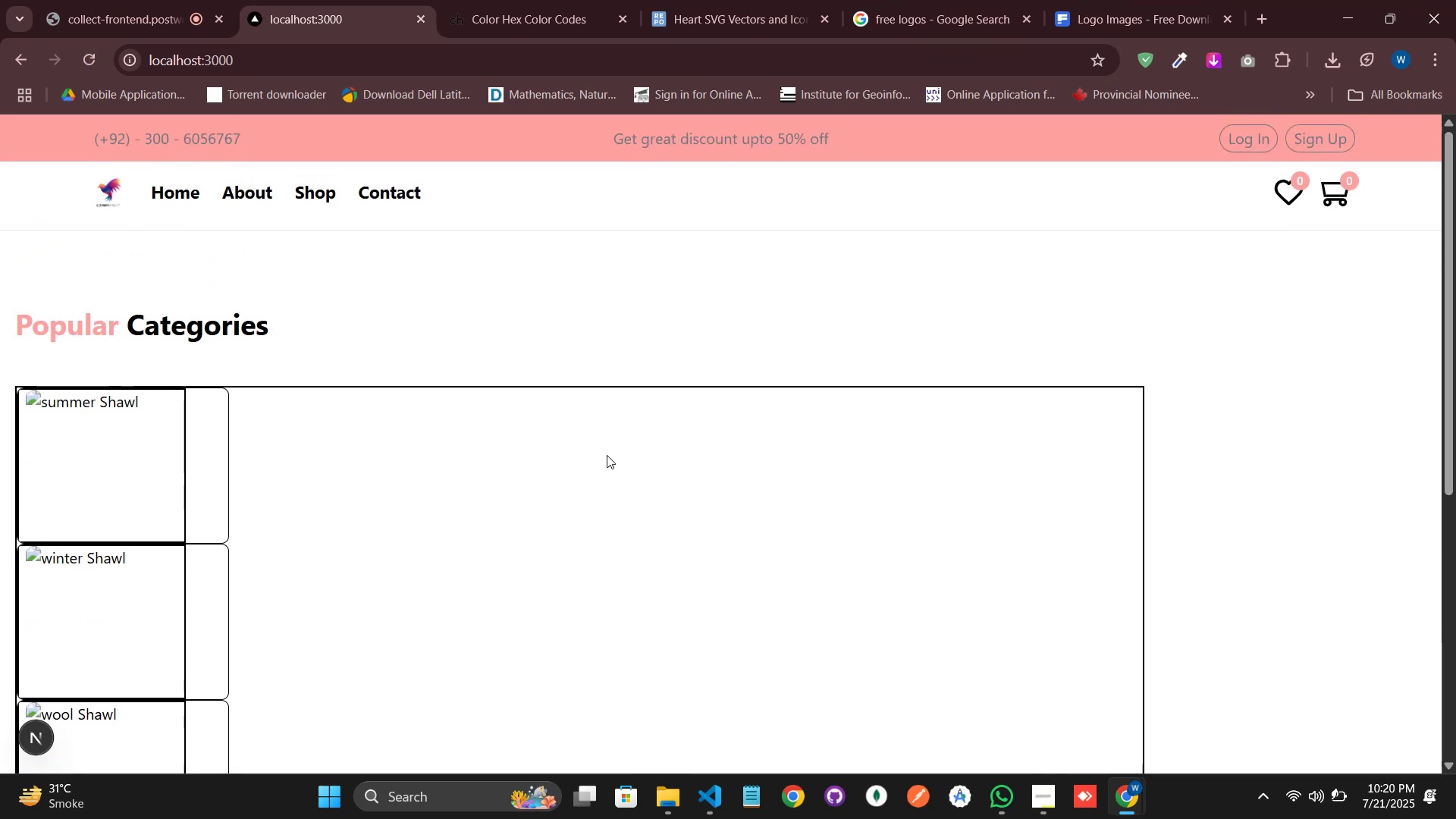 
key(Alt+AltLeft)
 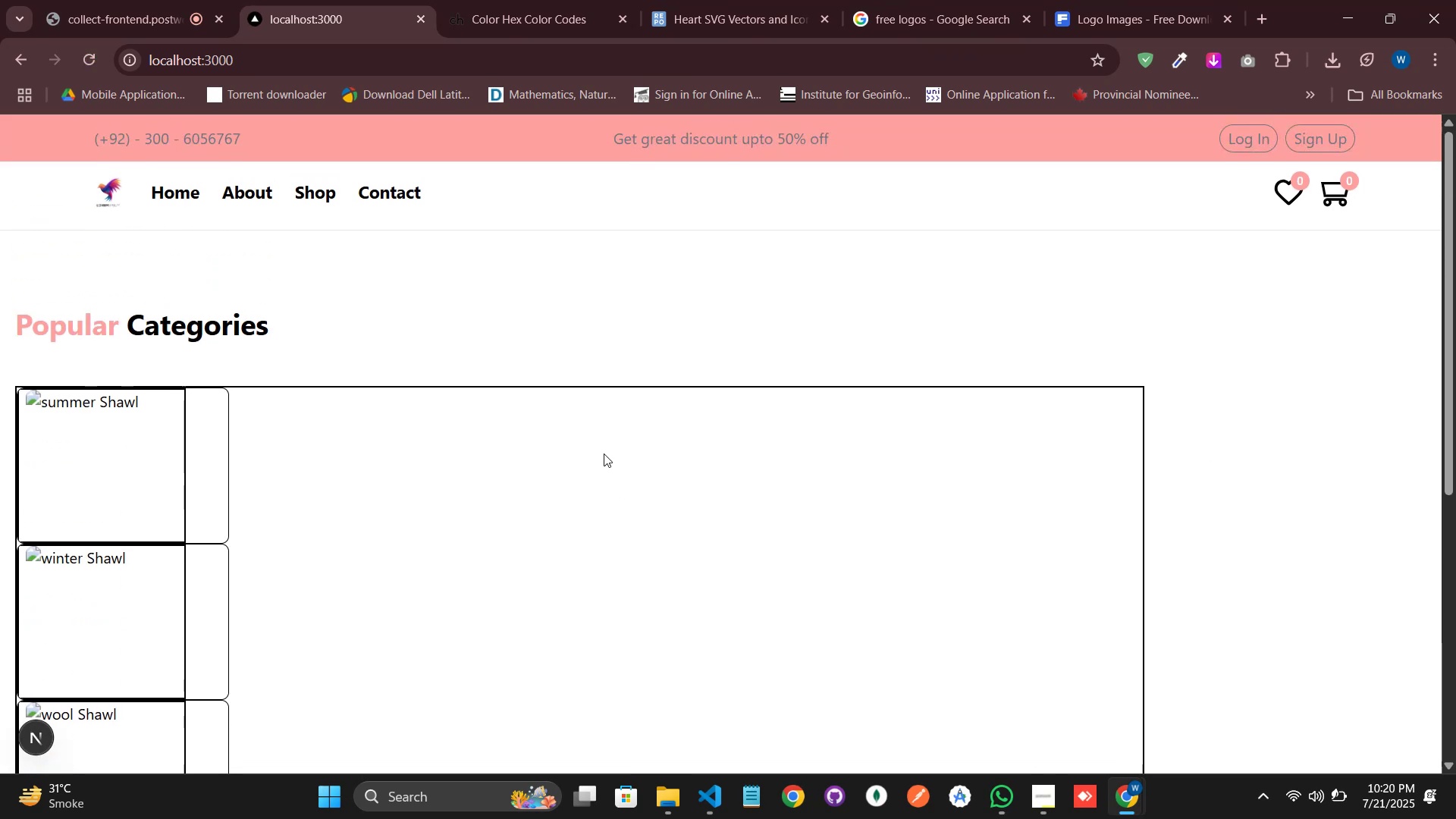 
key(Alt+Tab)
 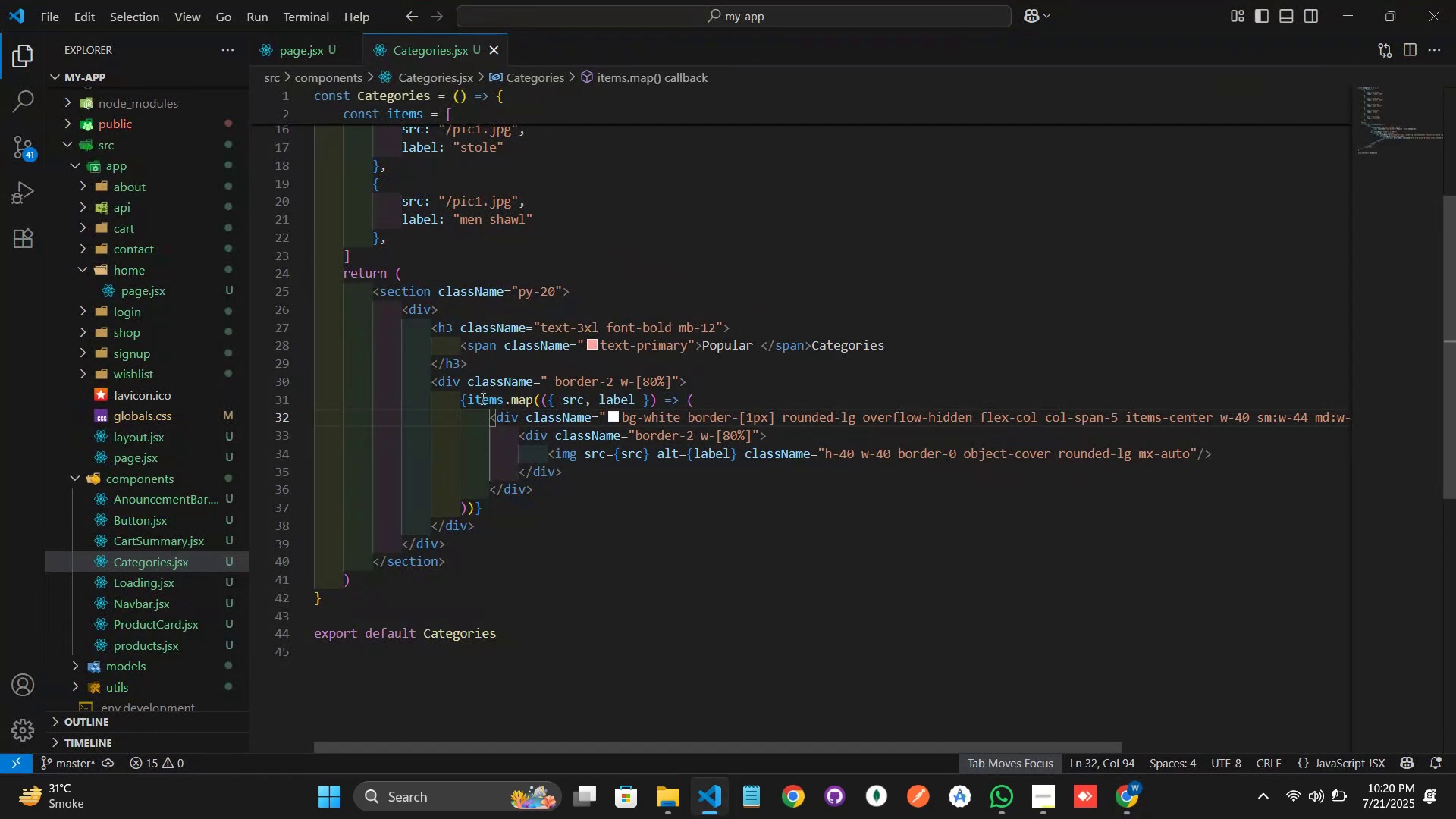 
key(Alt+AltLeft)
 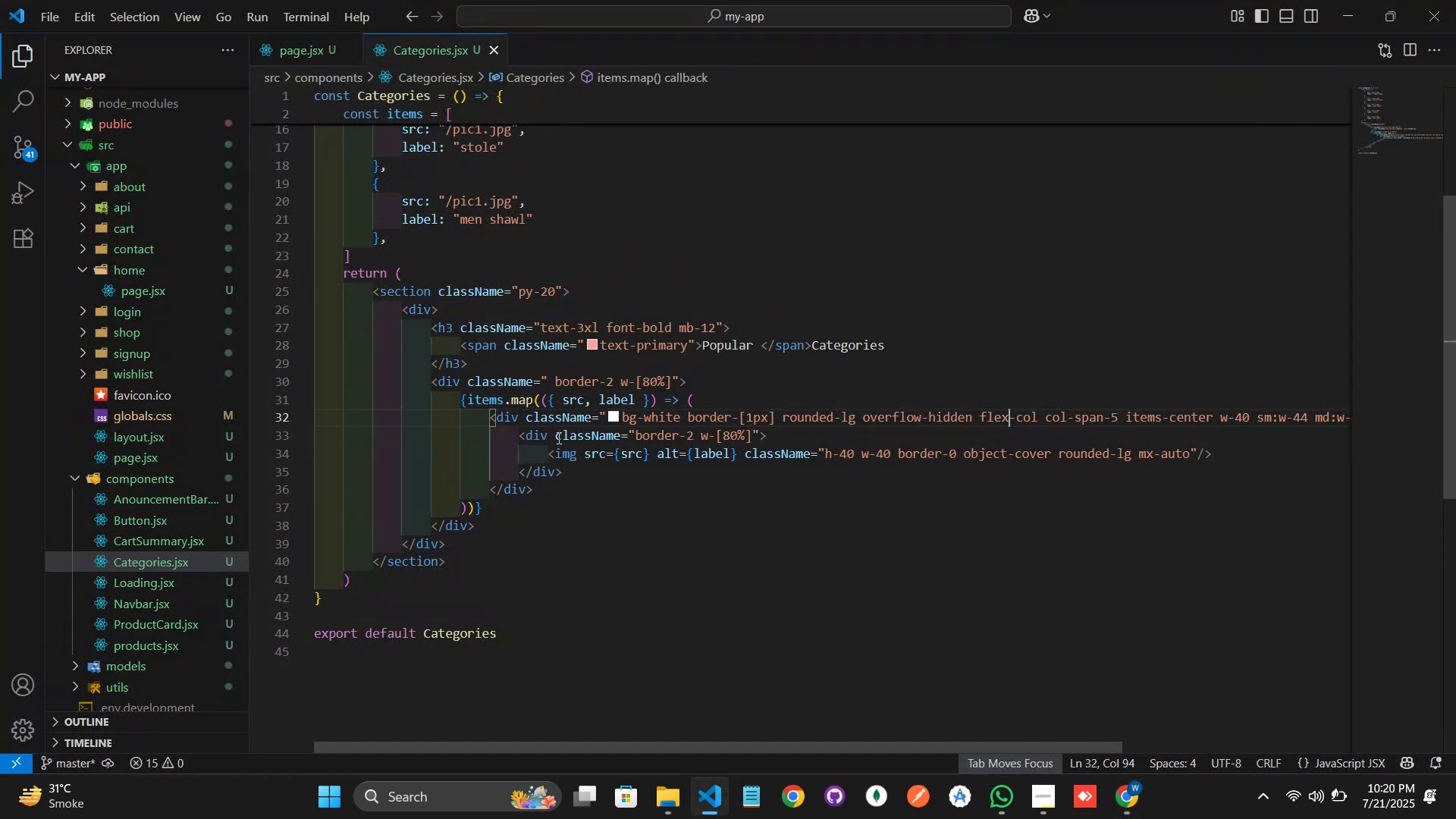 
key(Alt+Tab)
 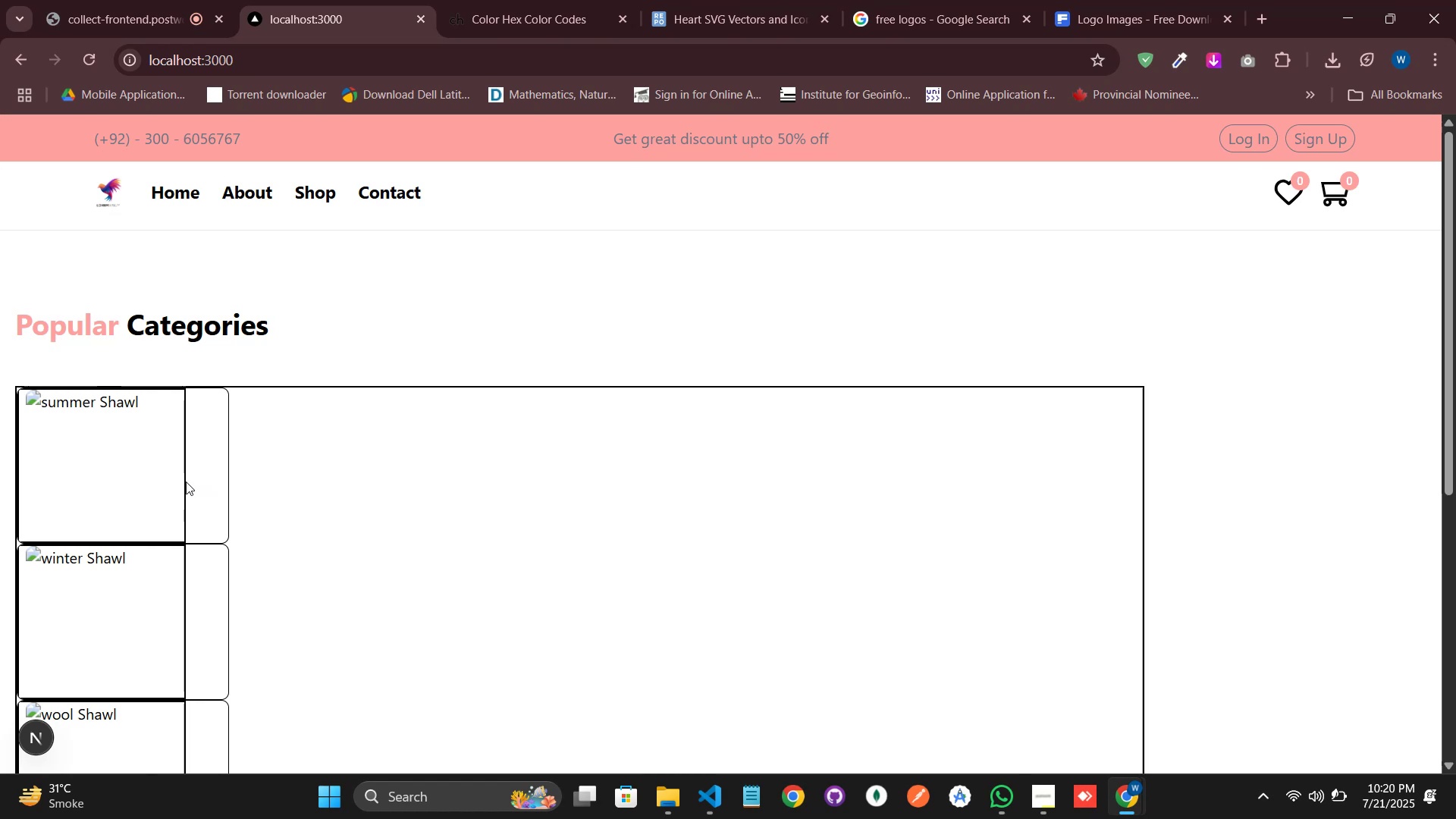 
key(Alt+AltLeft)
 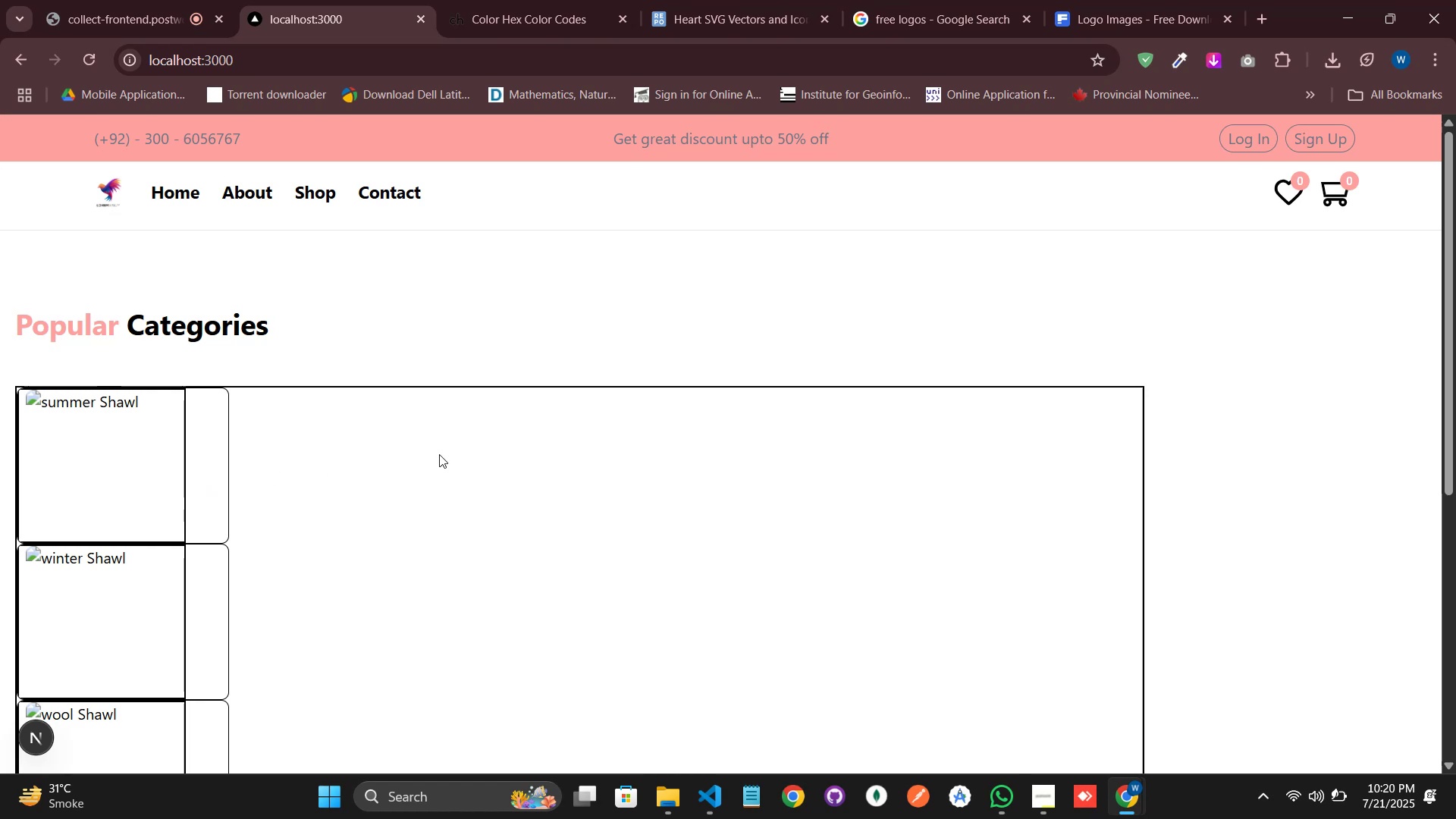 
key(Alt+Tab)
 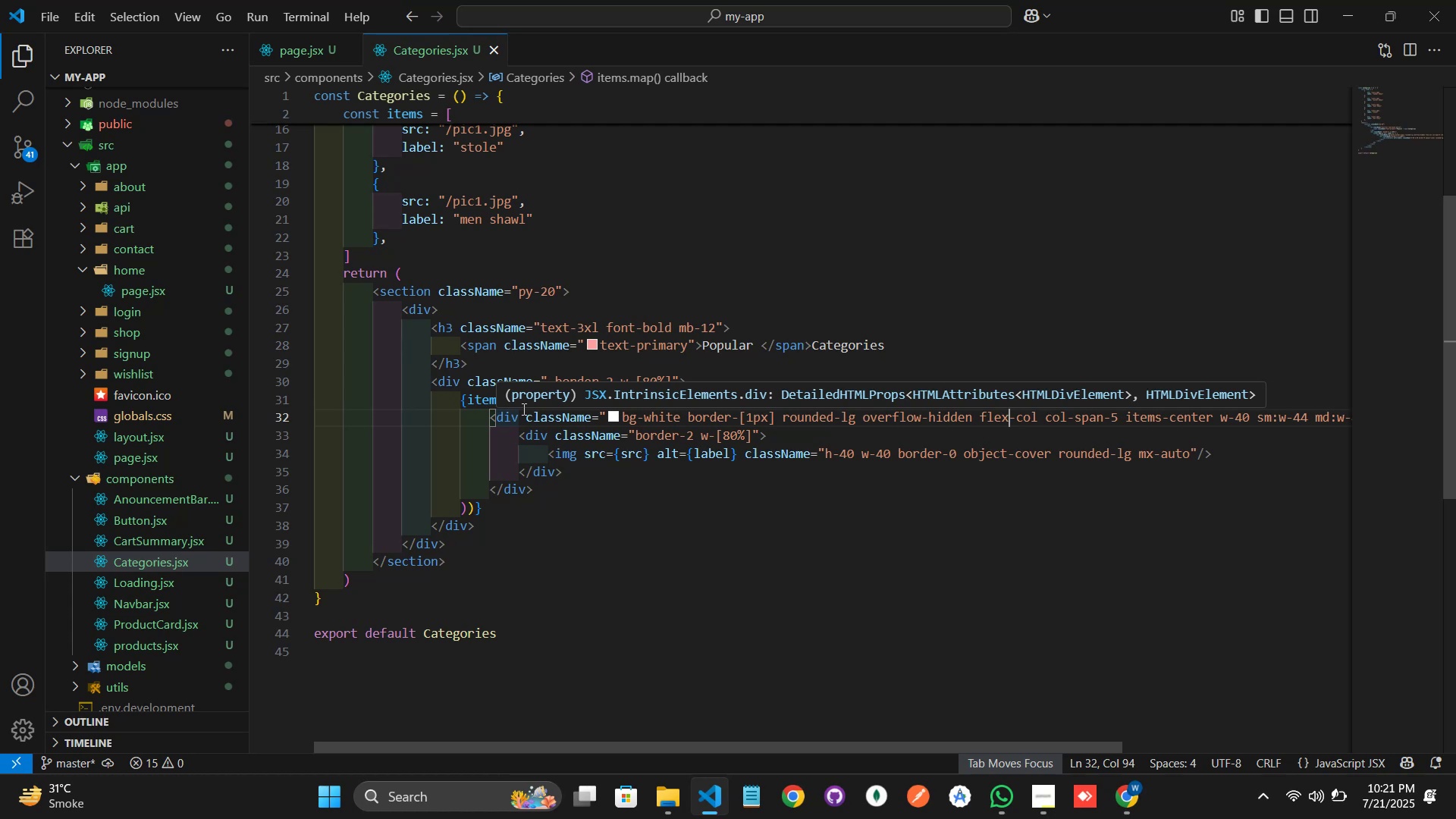 
wait(17.75)
 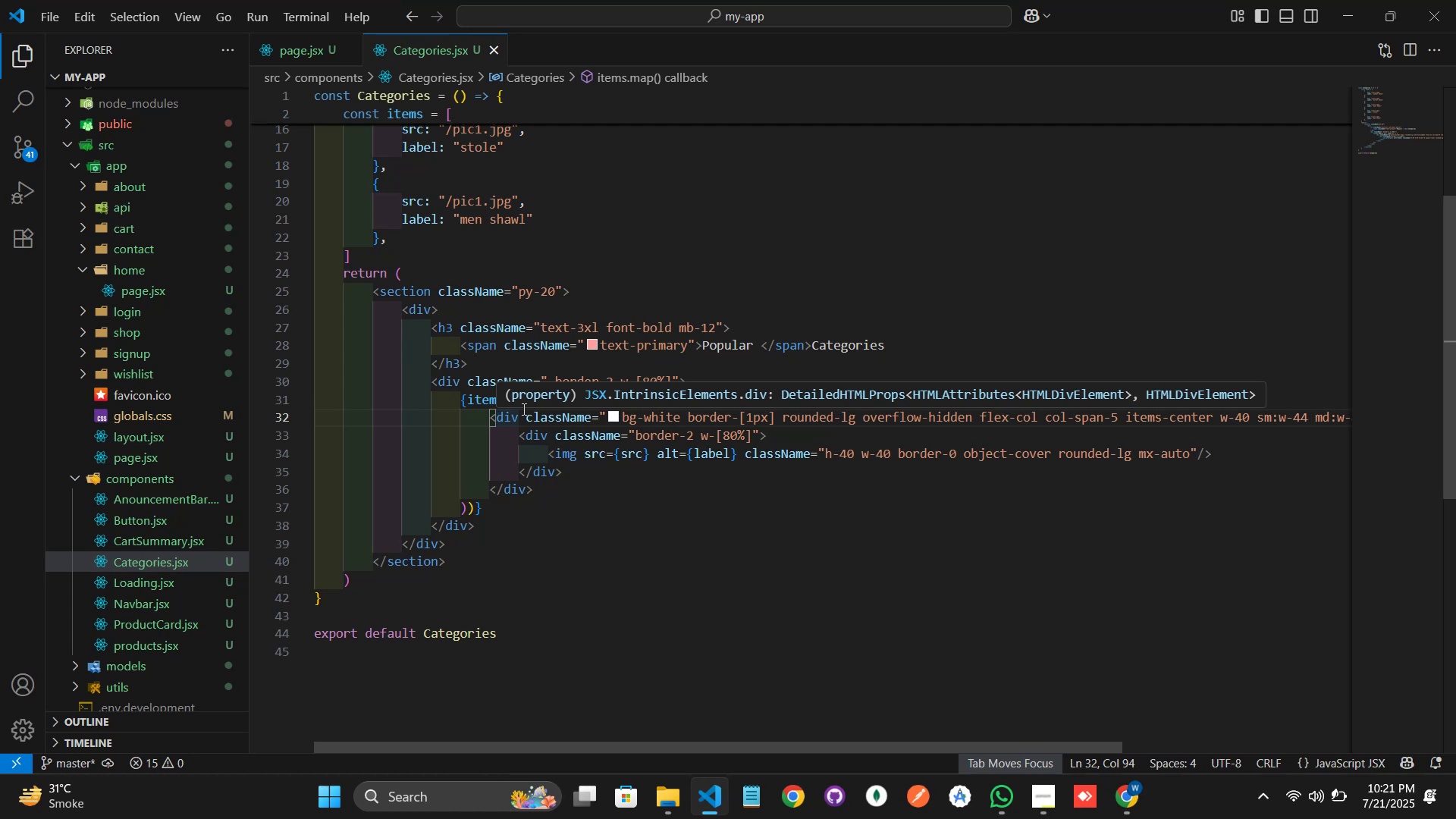 
key(Control+Z)
 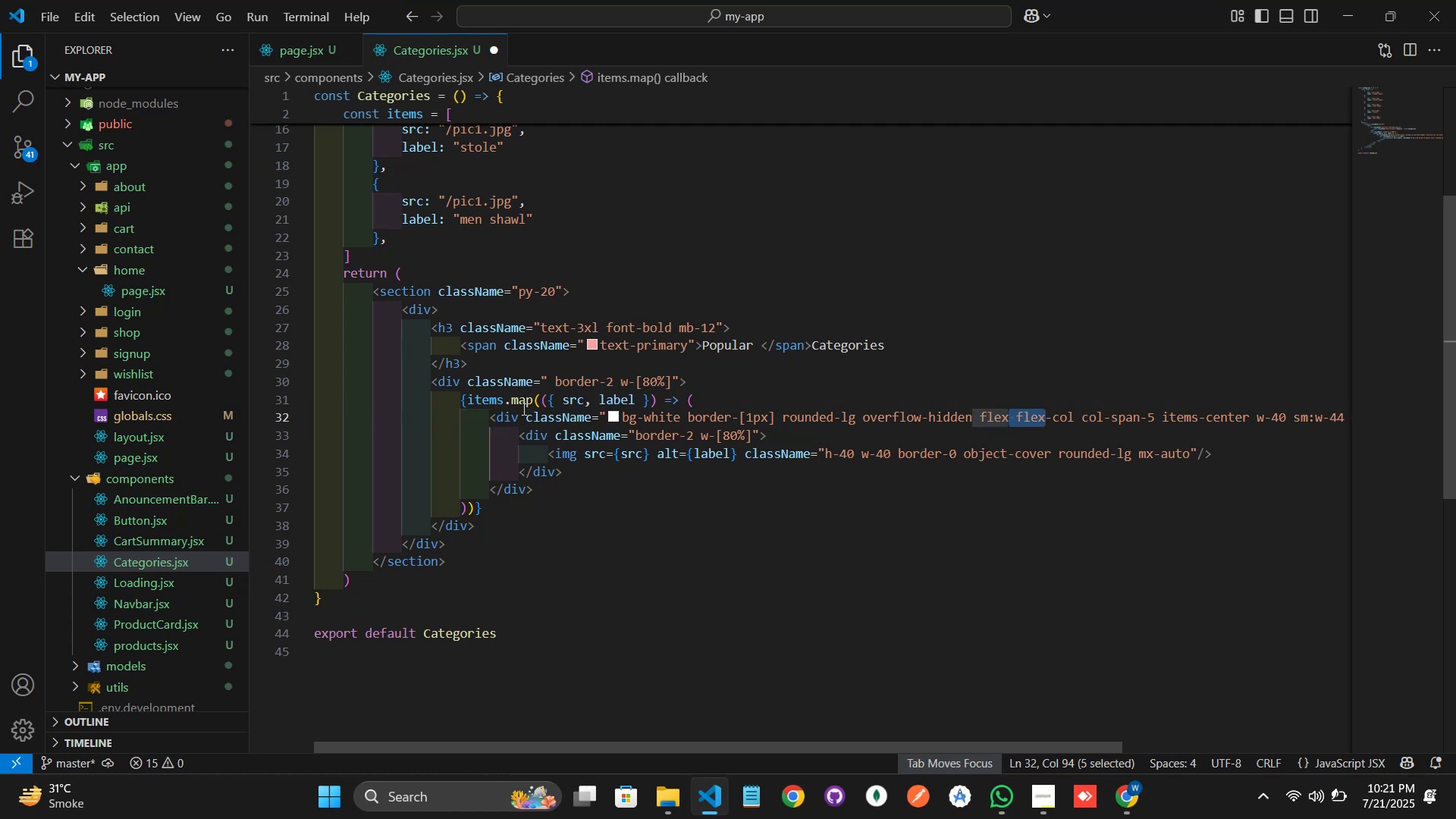 
key(Control+Z)
 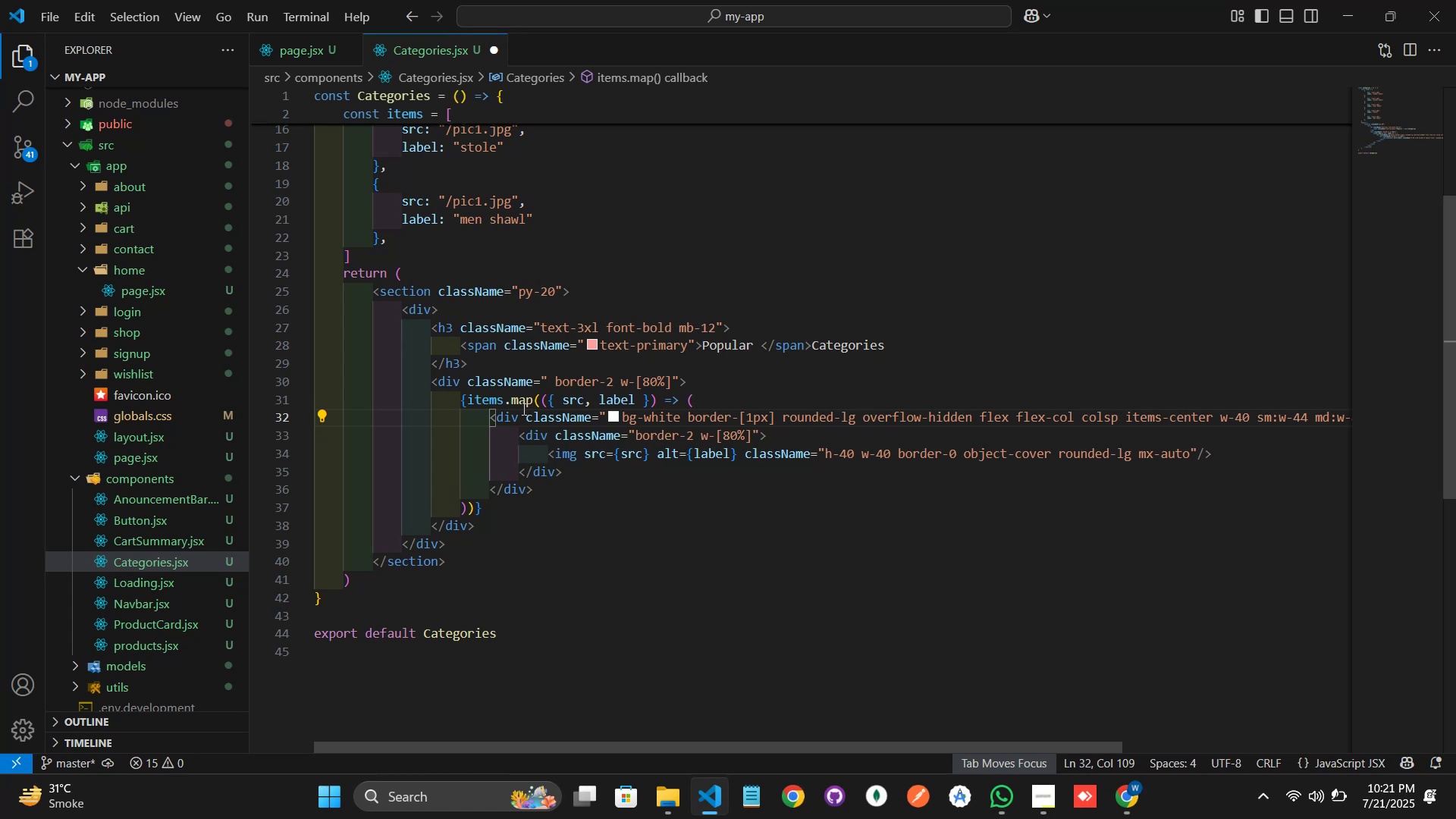 
key(Control+Z)
 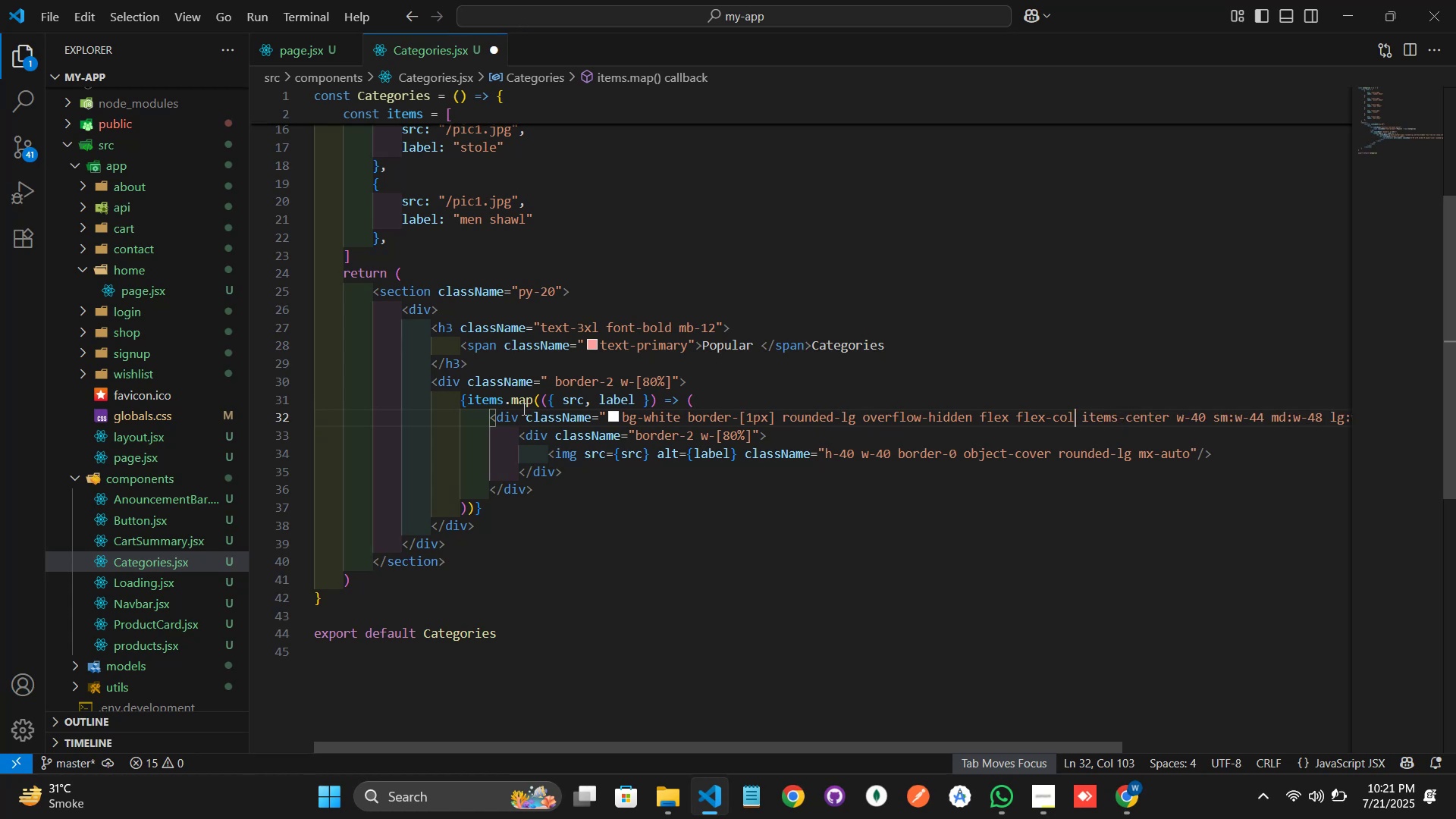 
key(Control+S)
 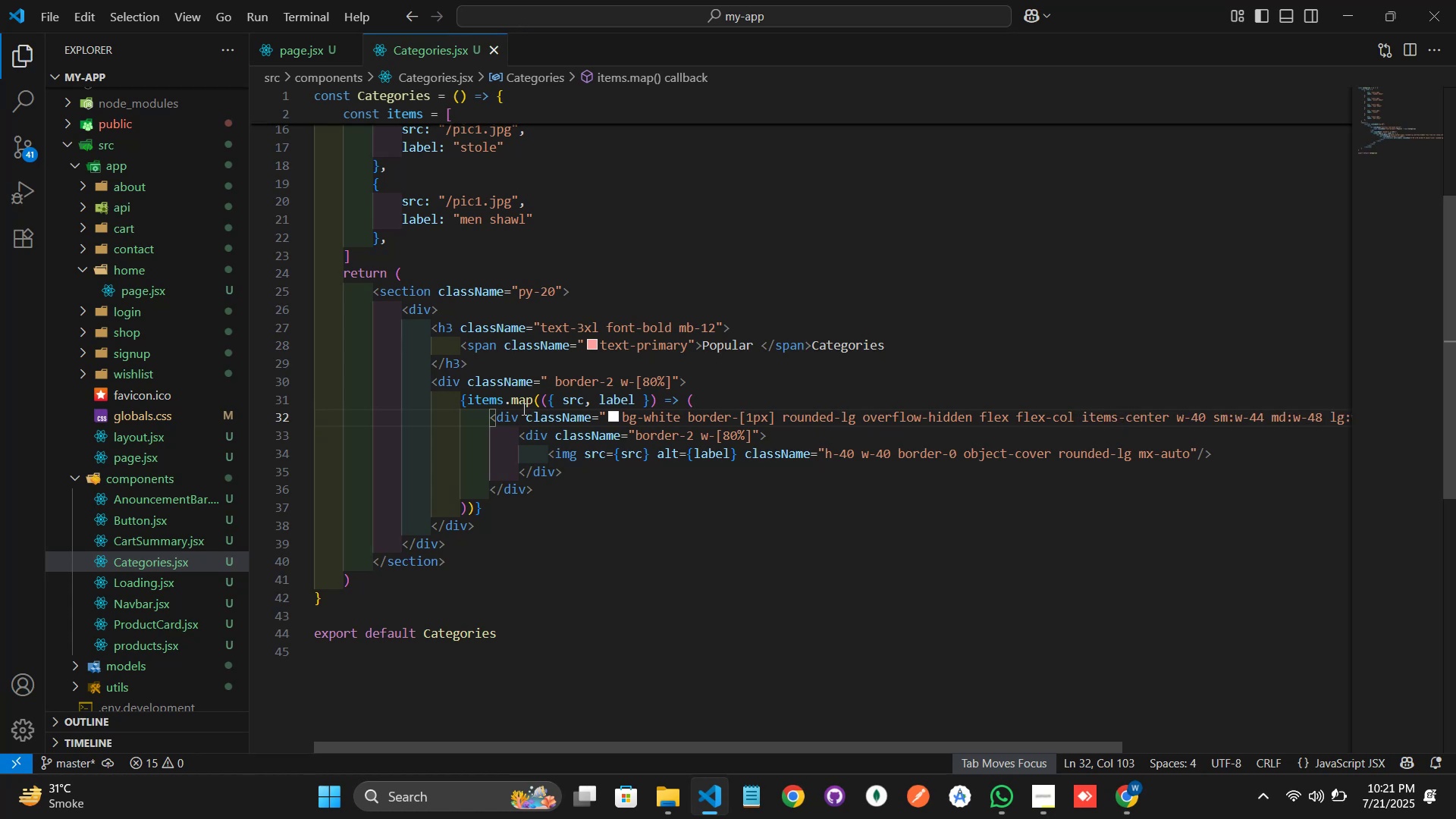 
key(Alt+AltLeft)
 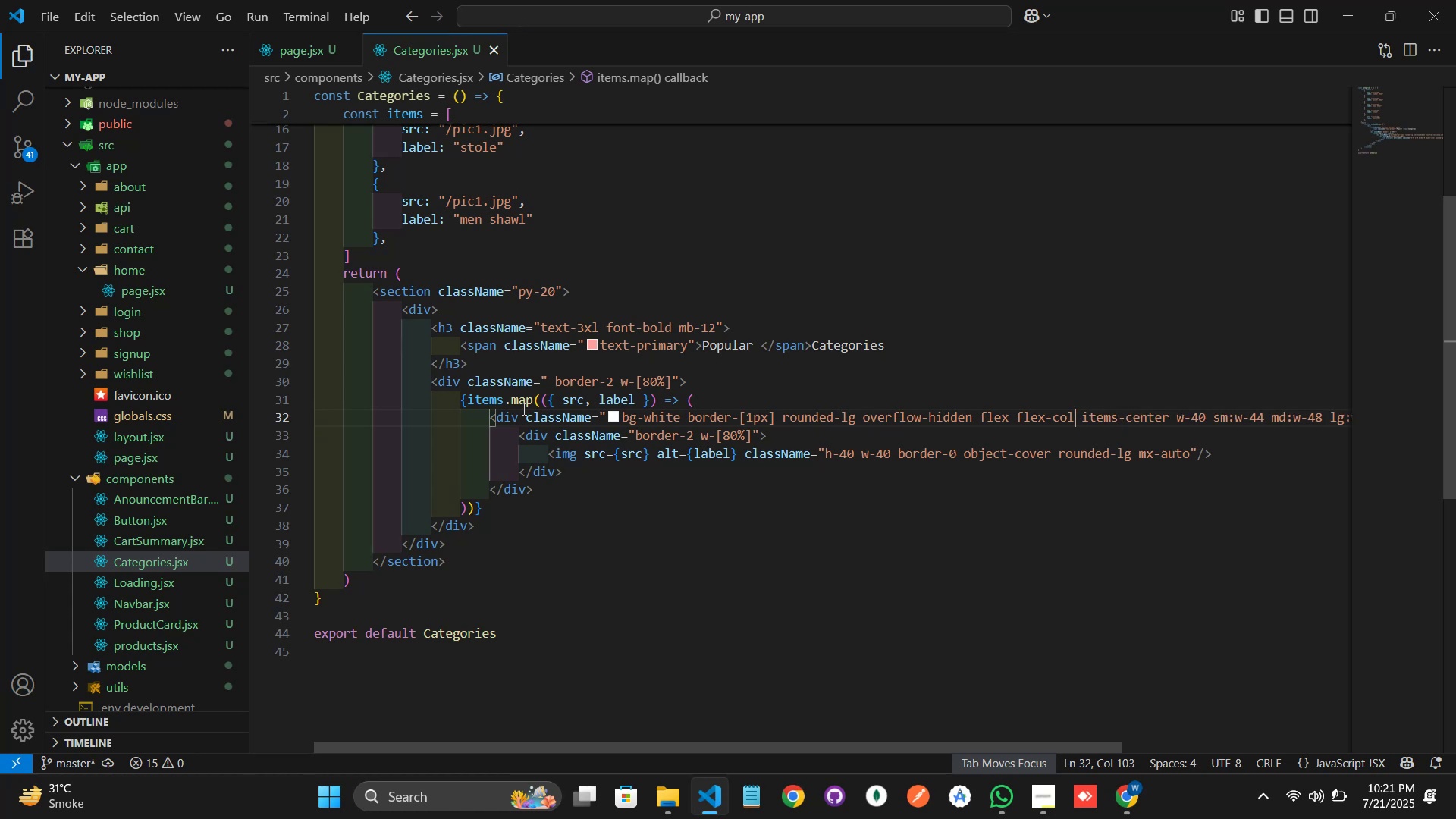 
key(Alt+Tab)
 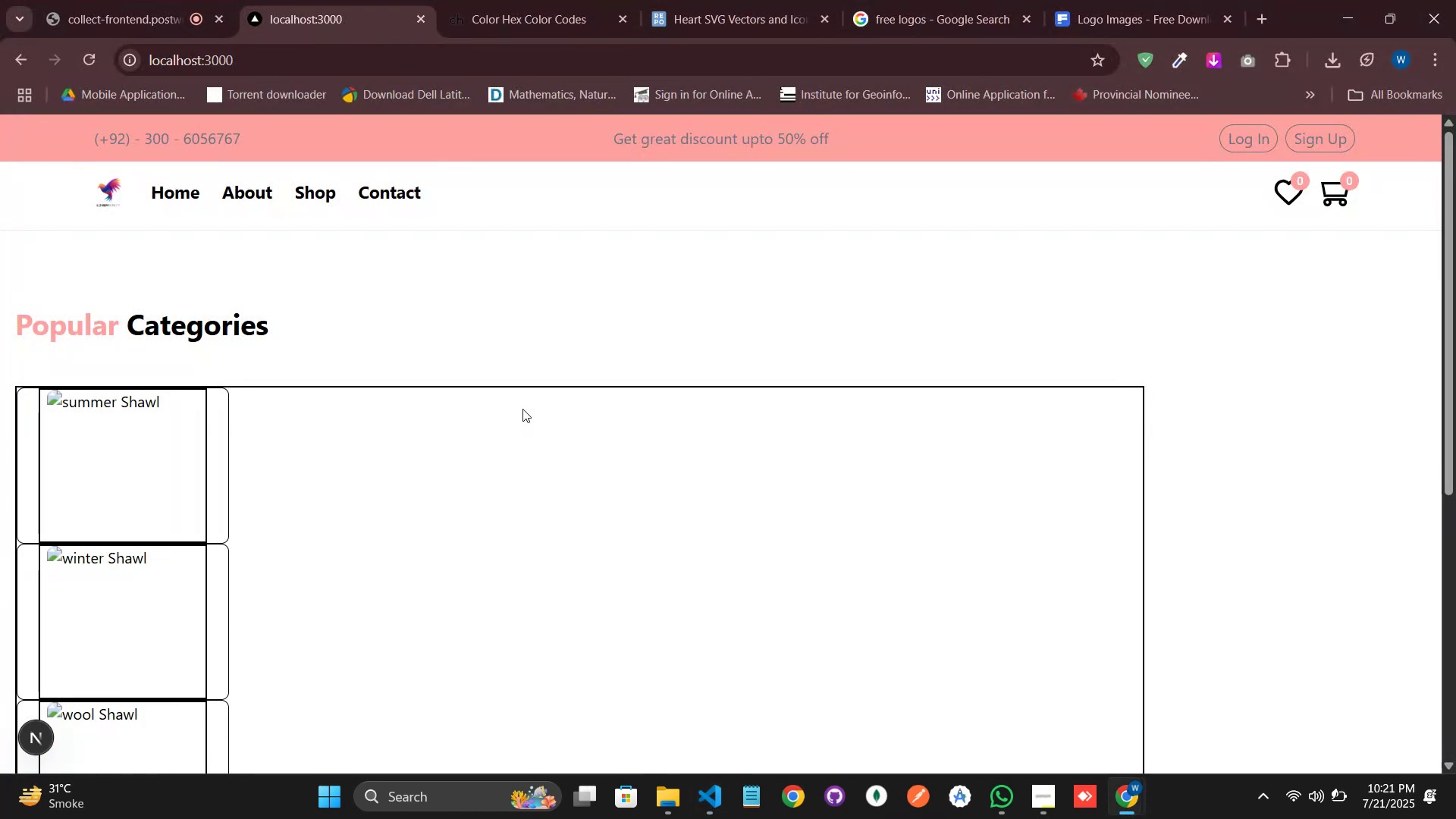 
wait(5.27)
 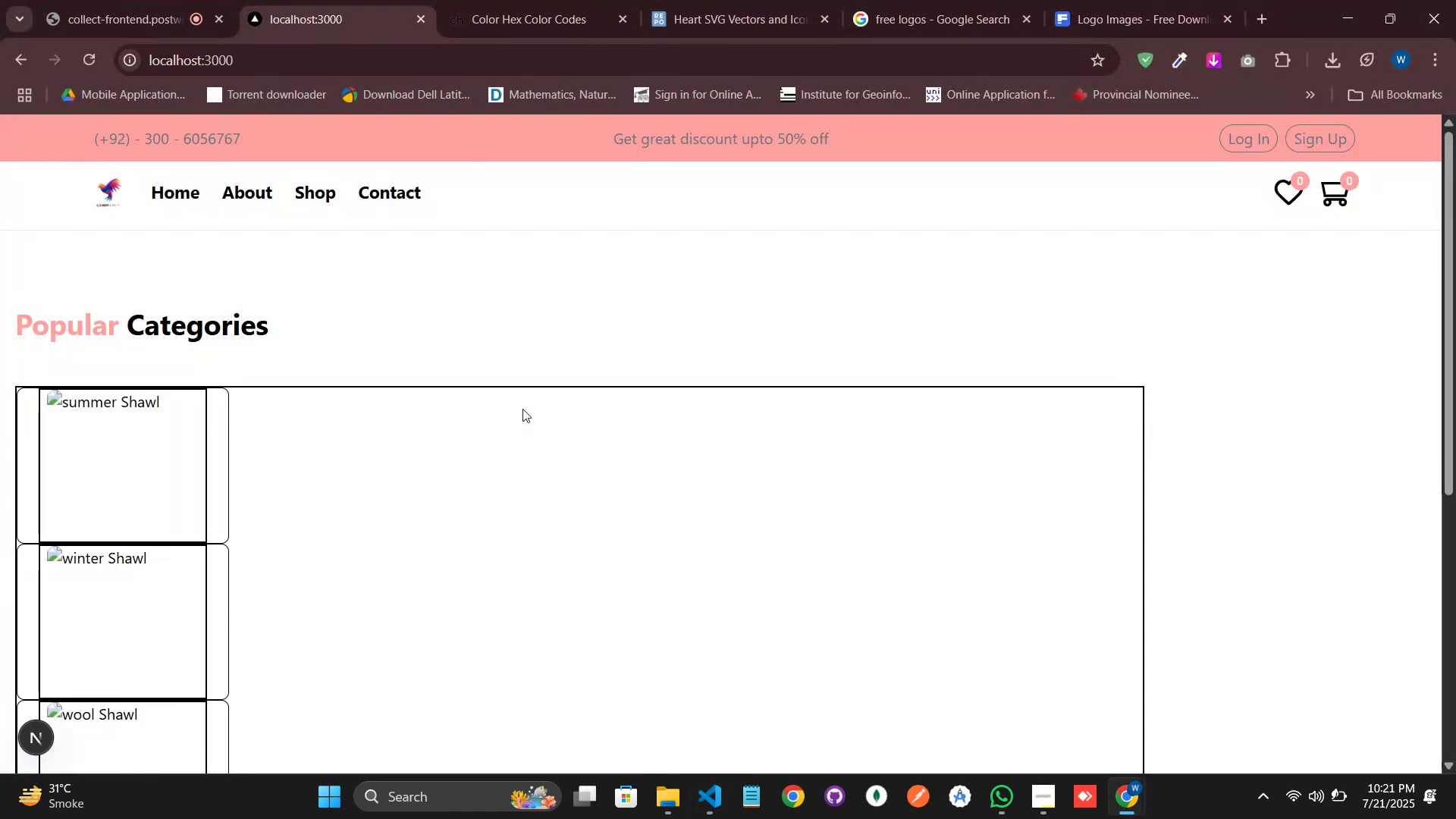 
key(Alt+AltLeft)
 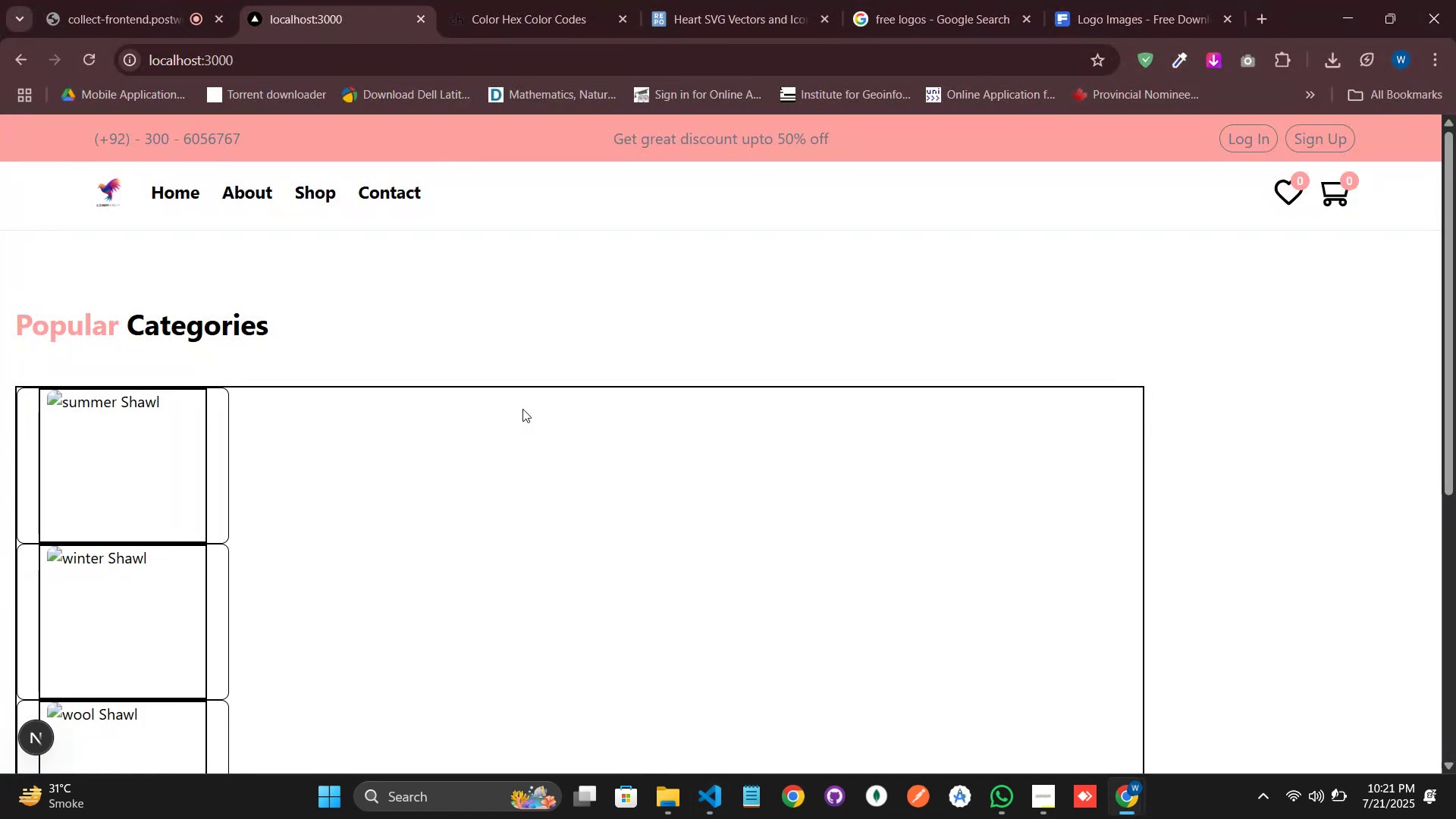 
key(Alt+Tab)
 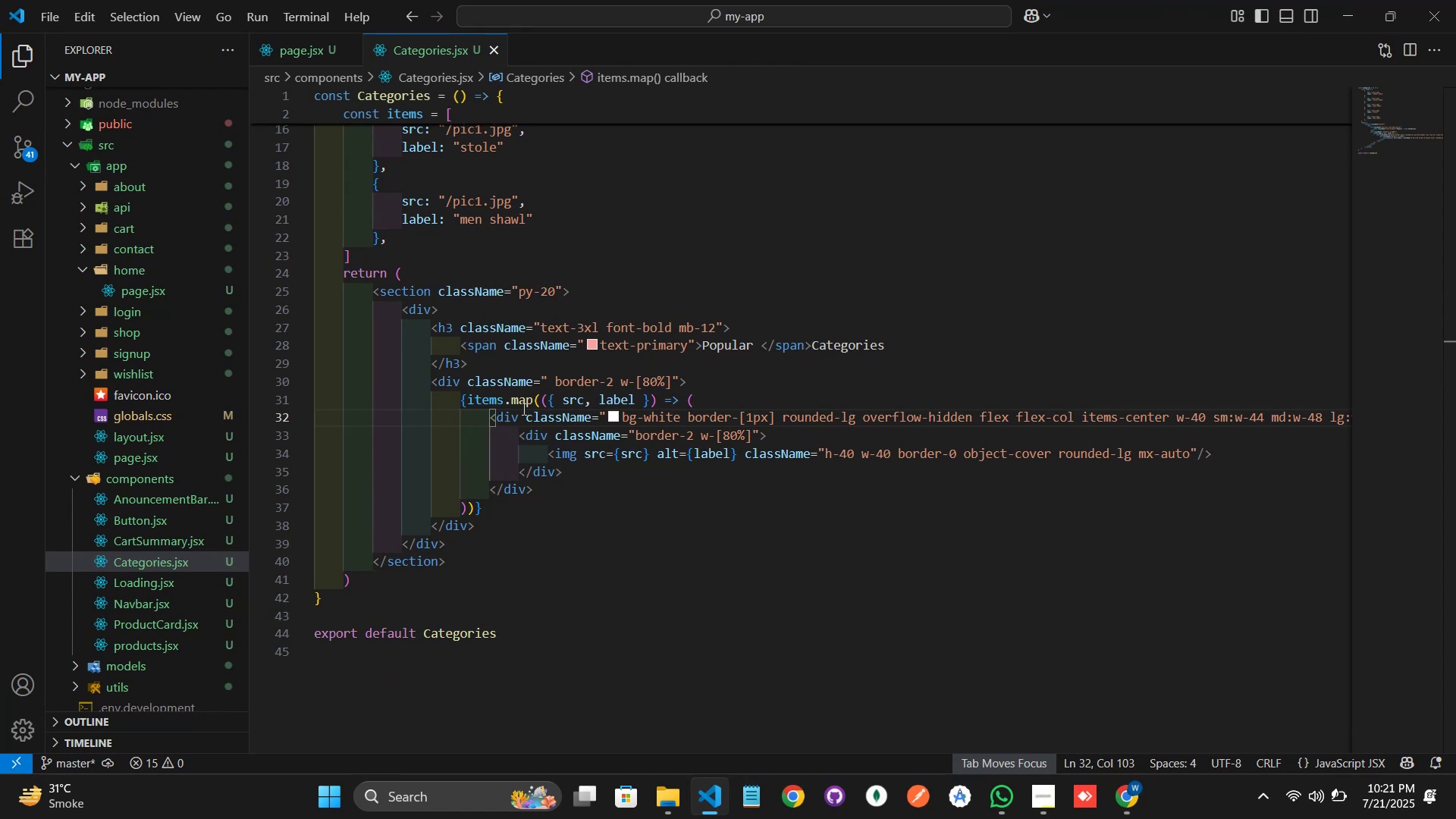 
key(ArrowDown)
 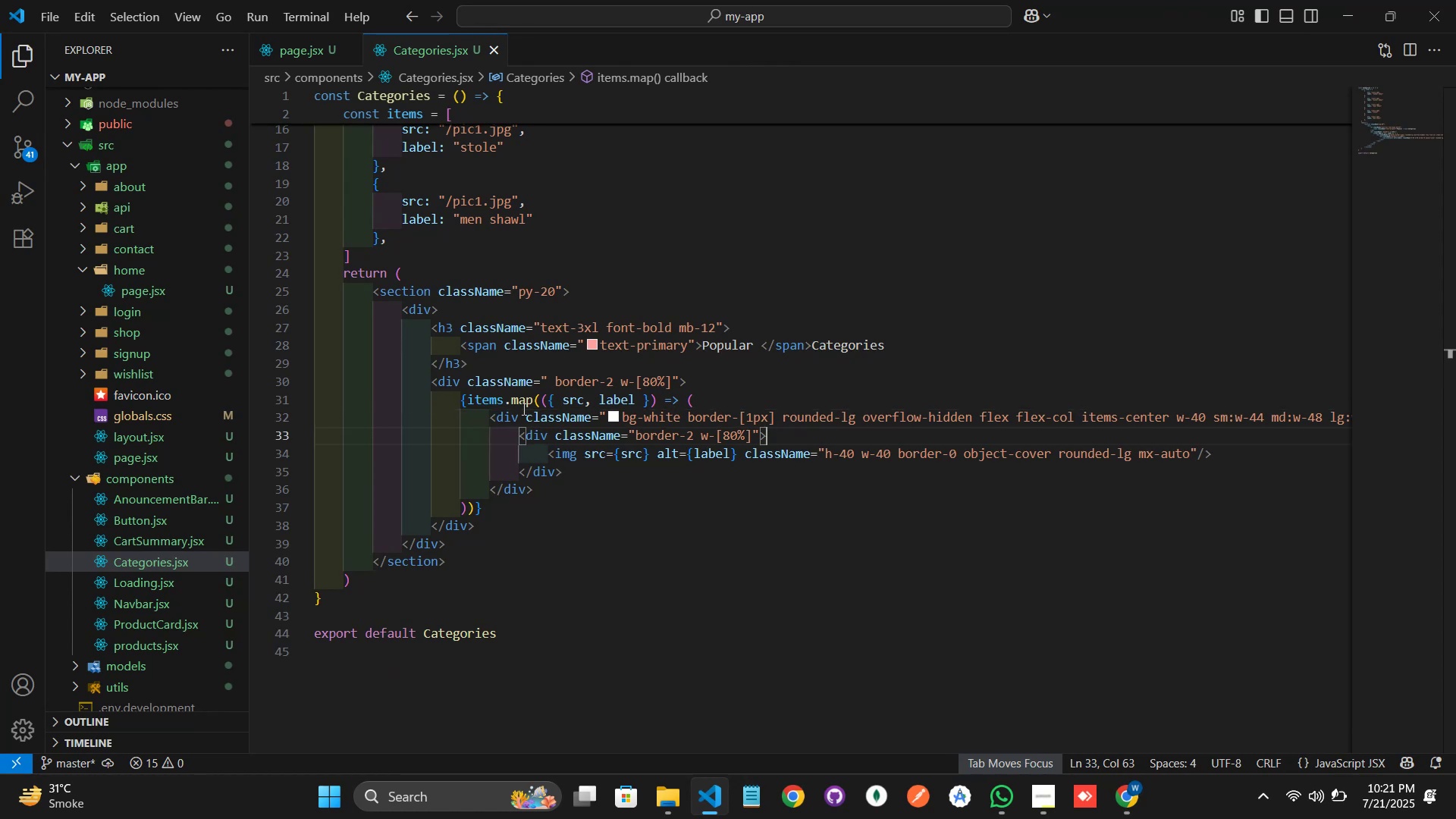 
key(ArrowDown)
 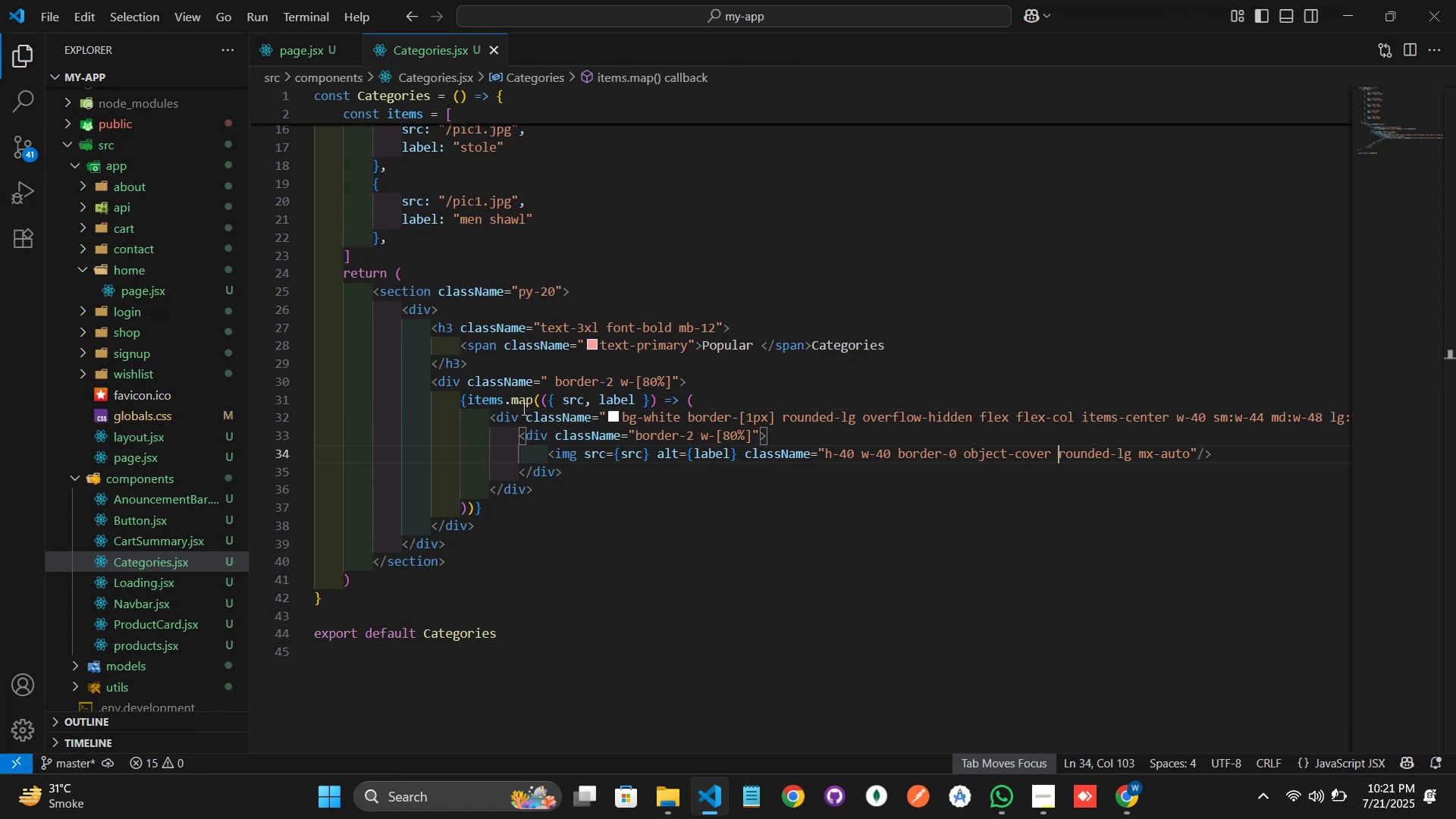 
key(ArrowDown)
 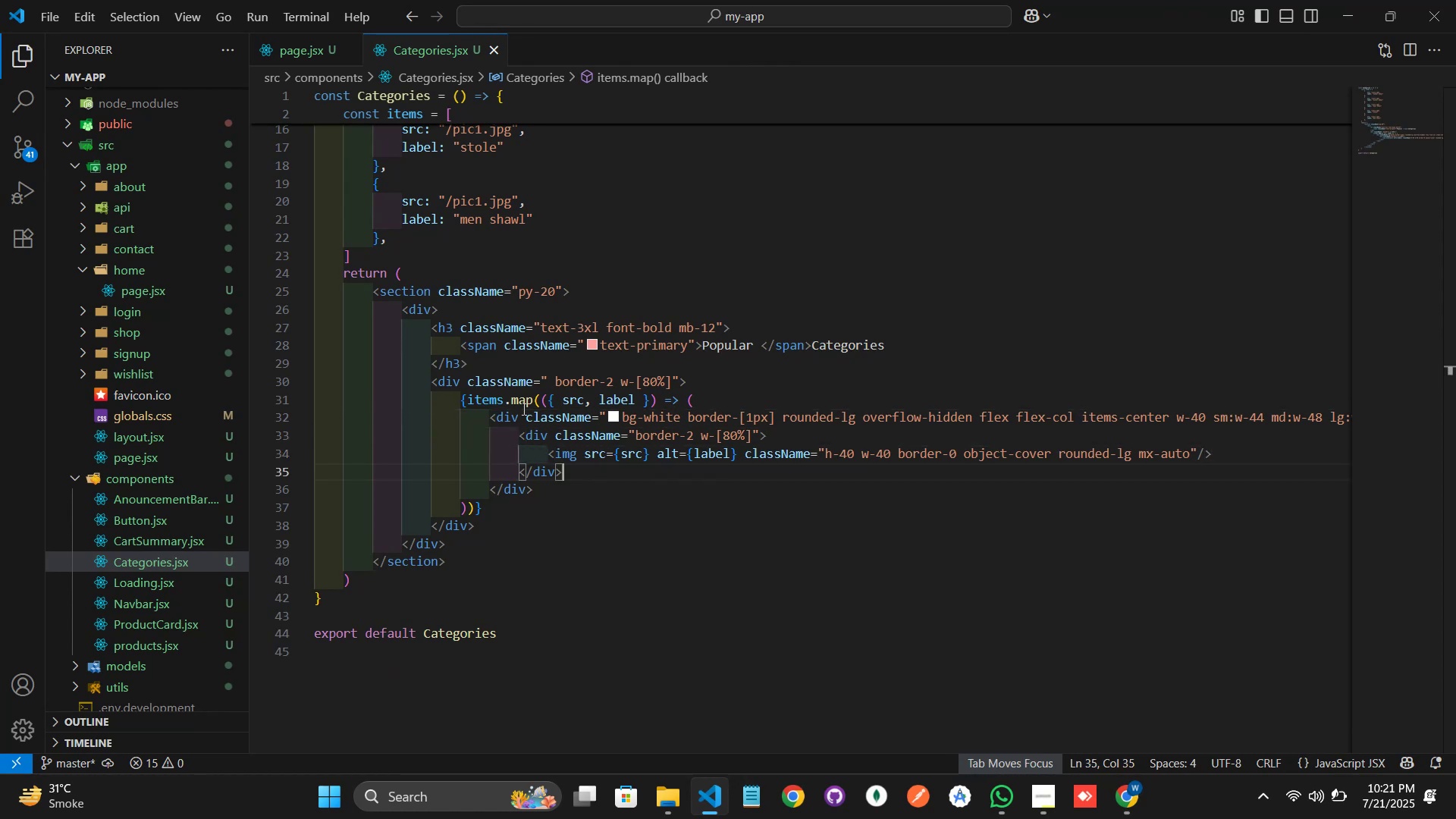 
key(Enter)
 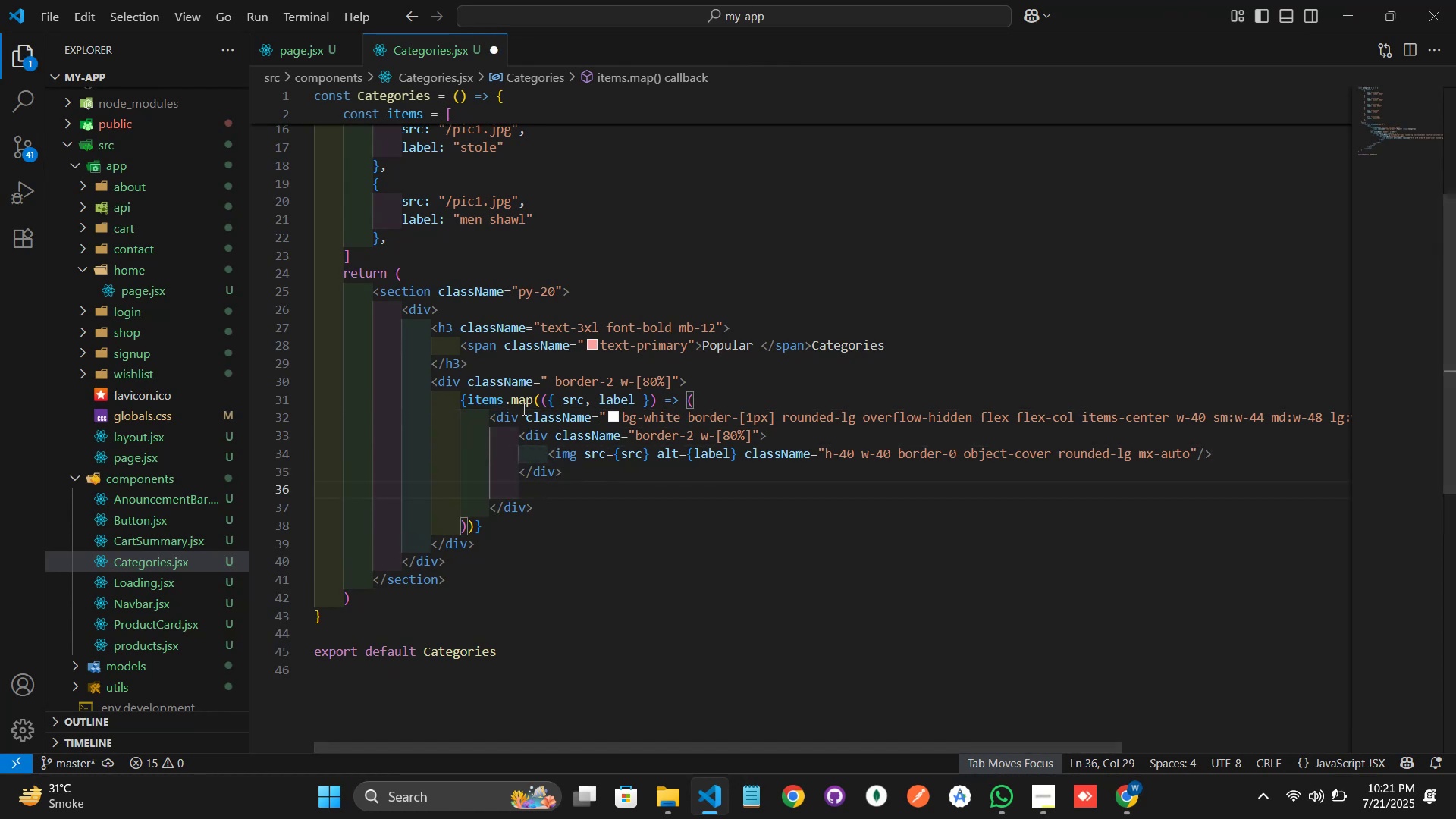 
type(div)
 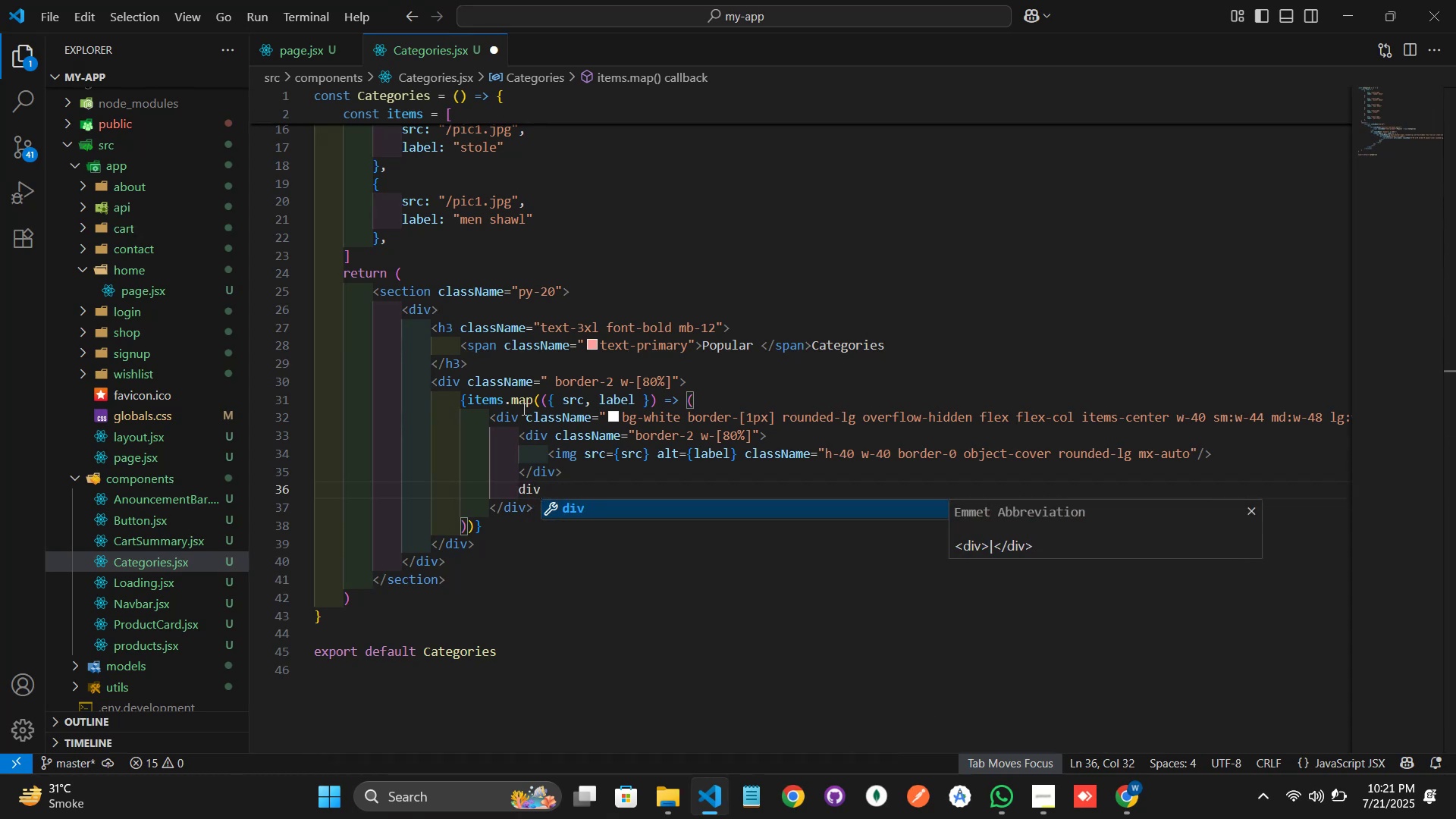 
key(Enter)
 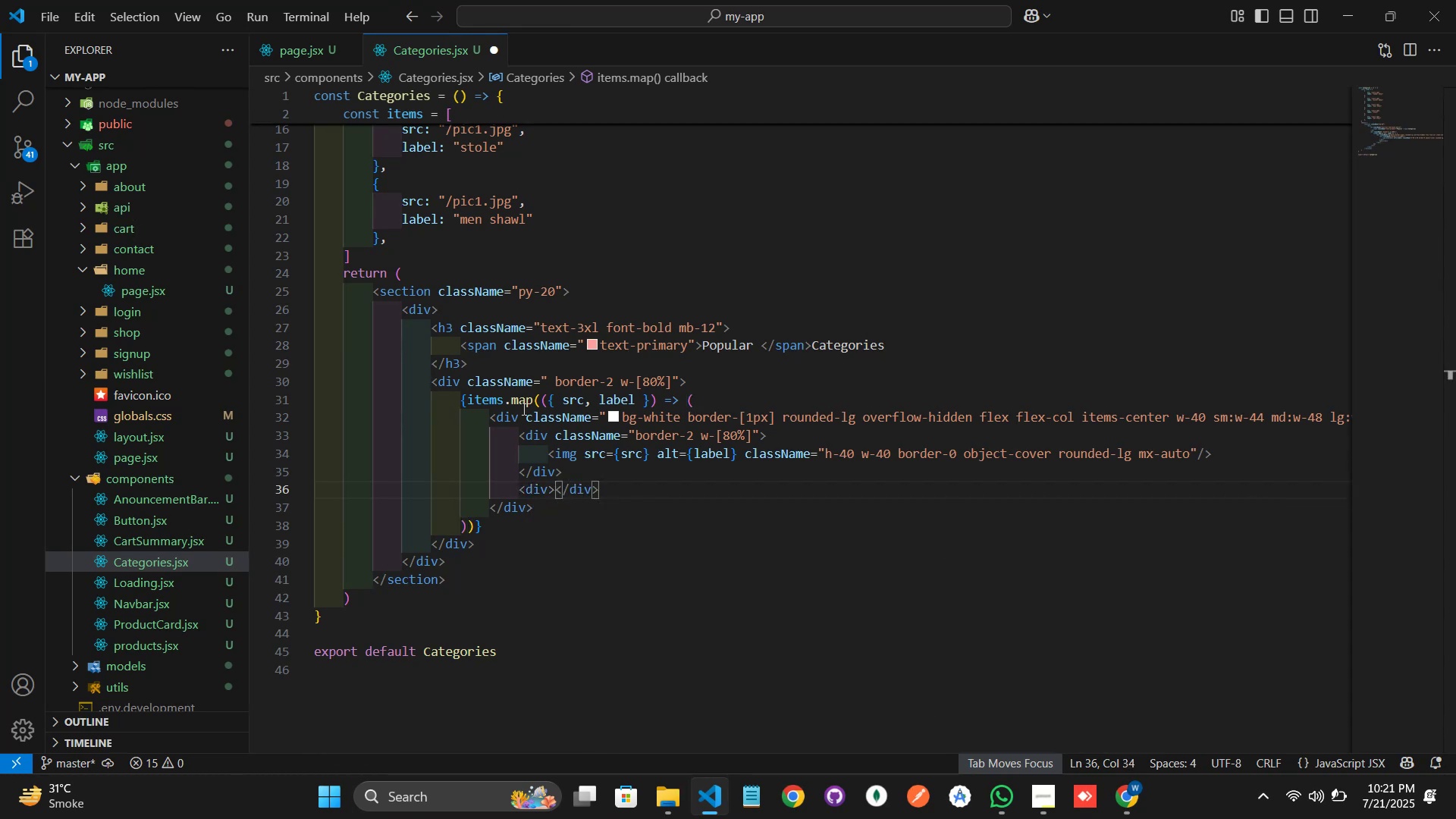 
key(Enter)
 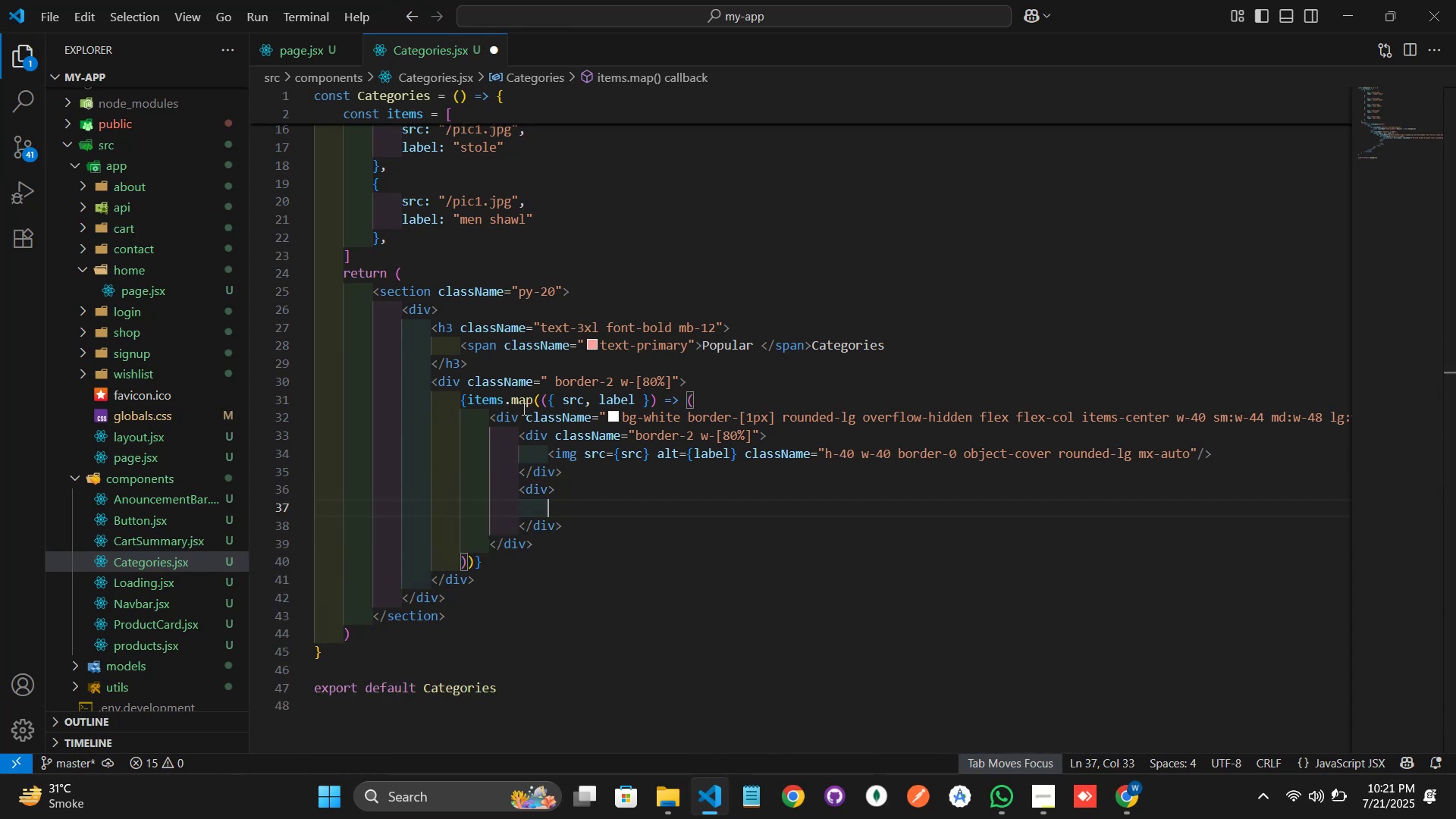 
wait(5.68)
 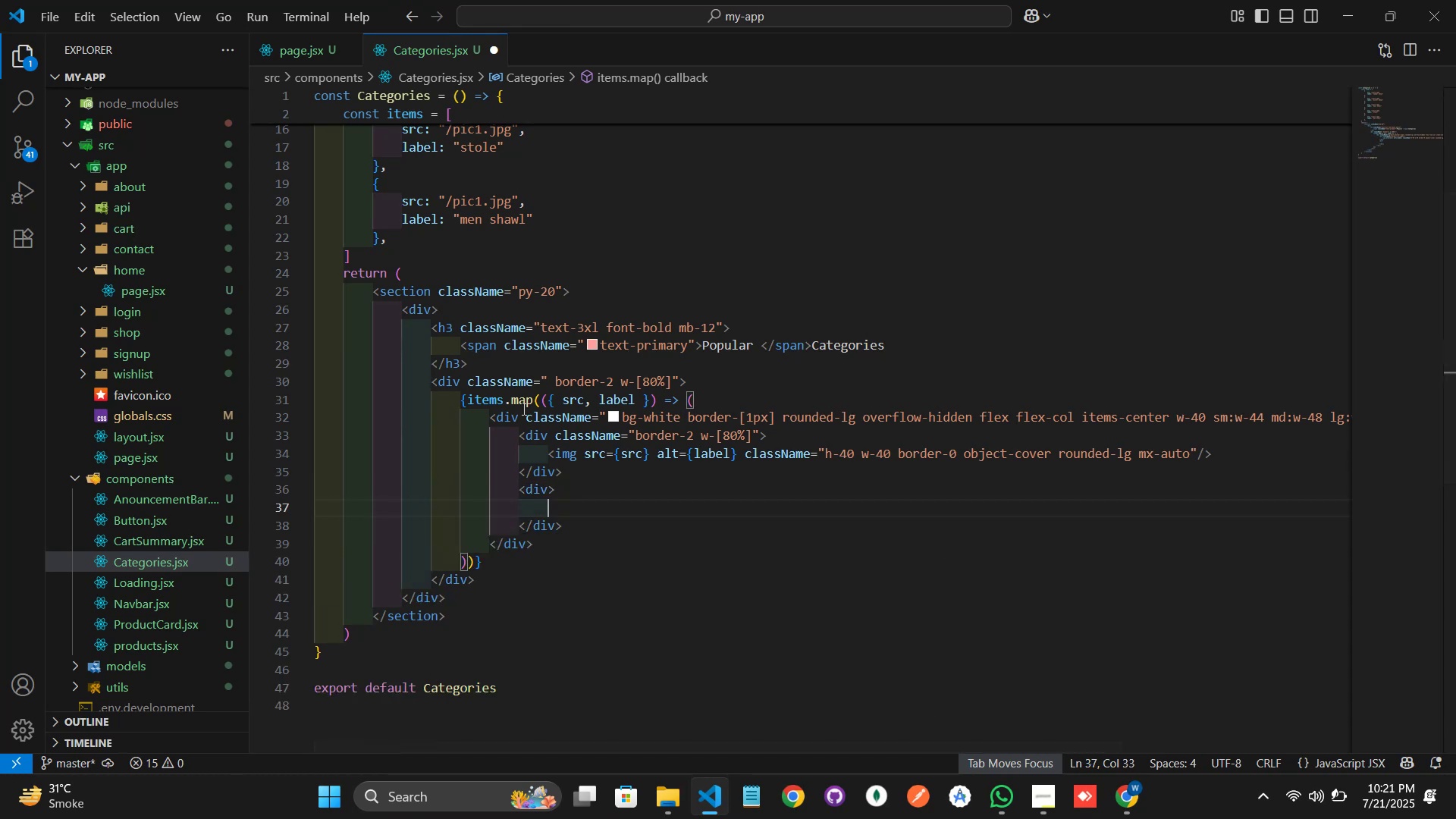 
type(Link)
 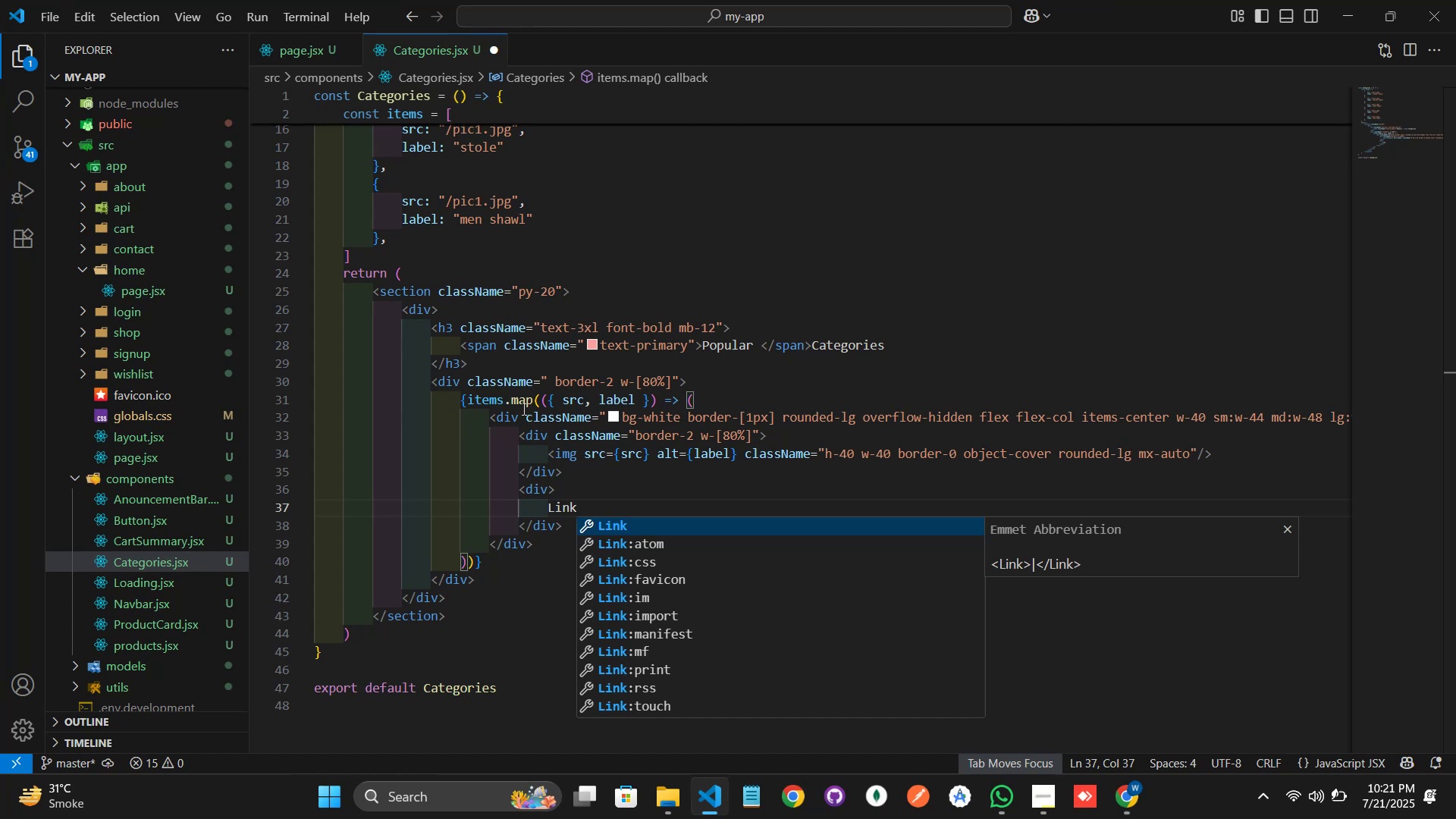 
key(Enter)
 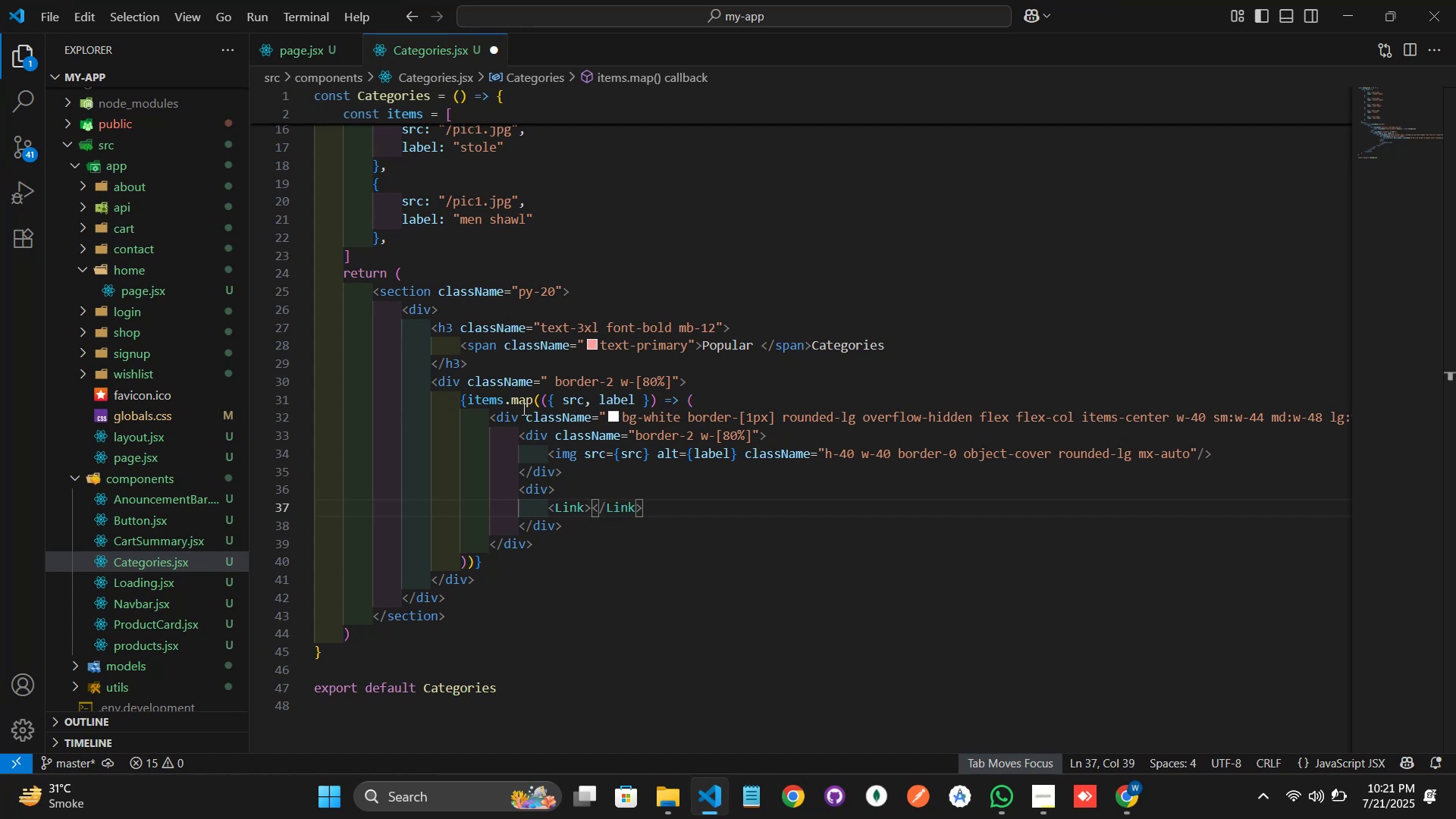 
key(ArrowLeft)
 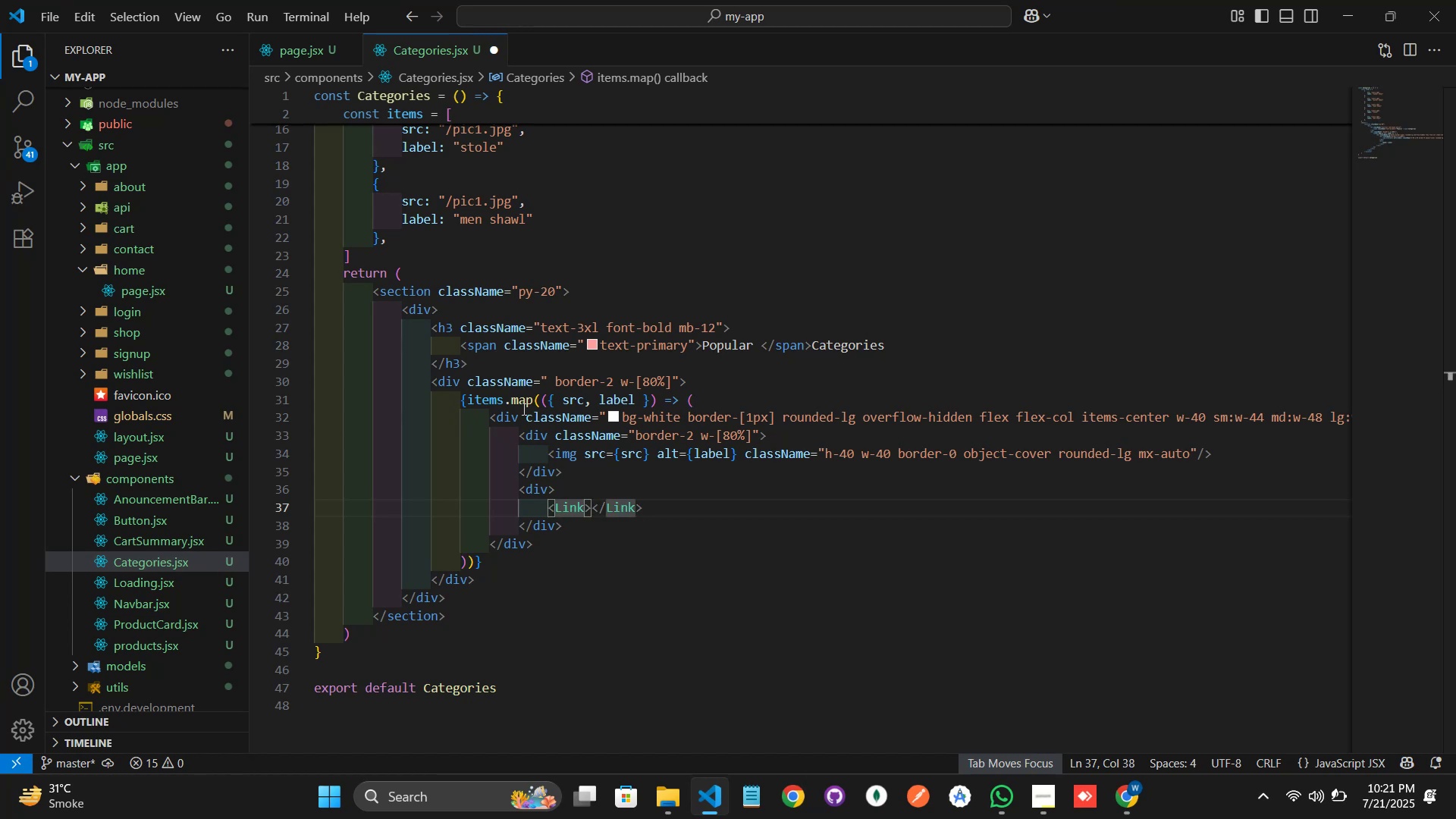 
type( href=")
 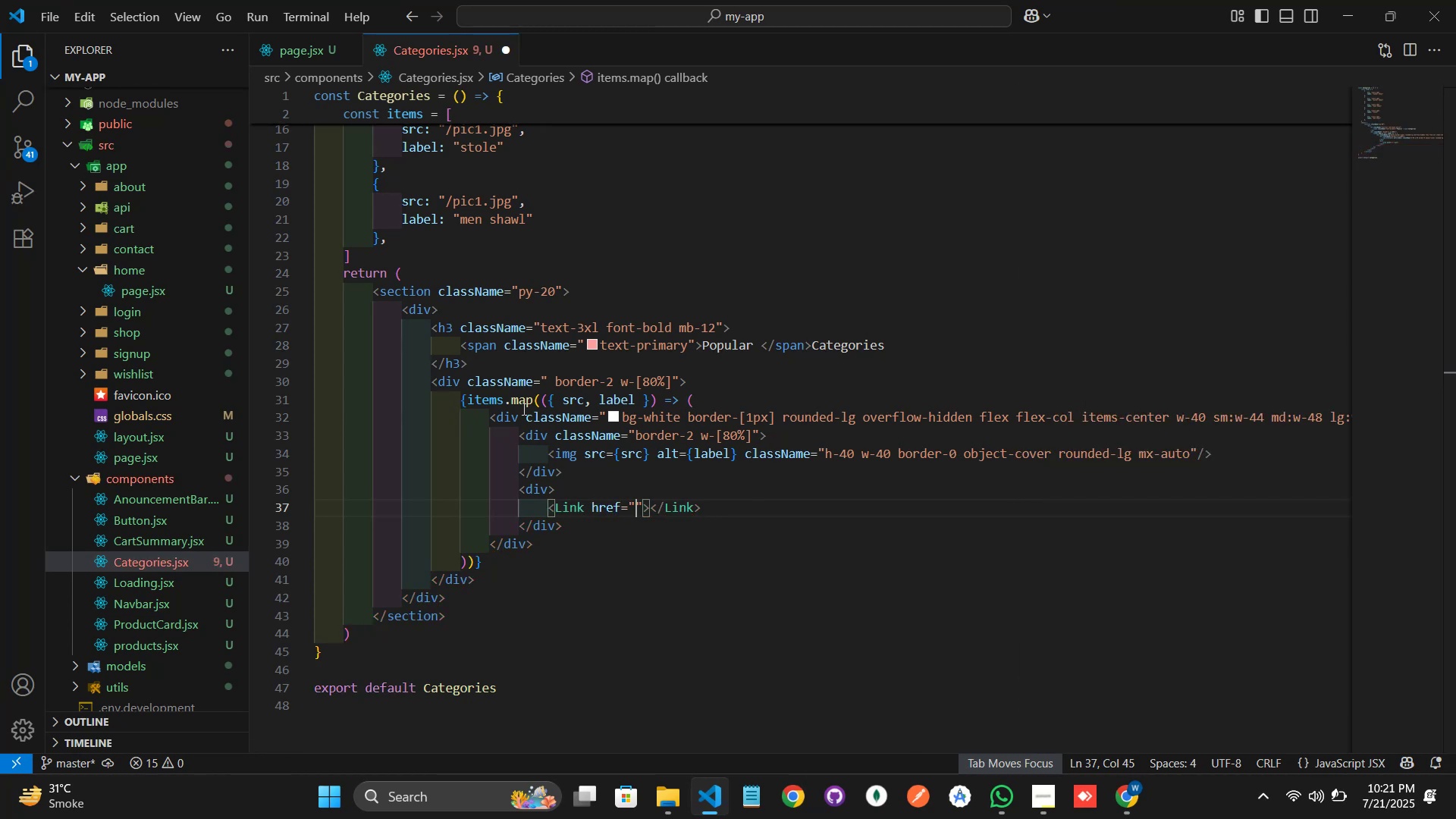 
hold_key(key=ShiftRight, duration=0.95)
 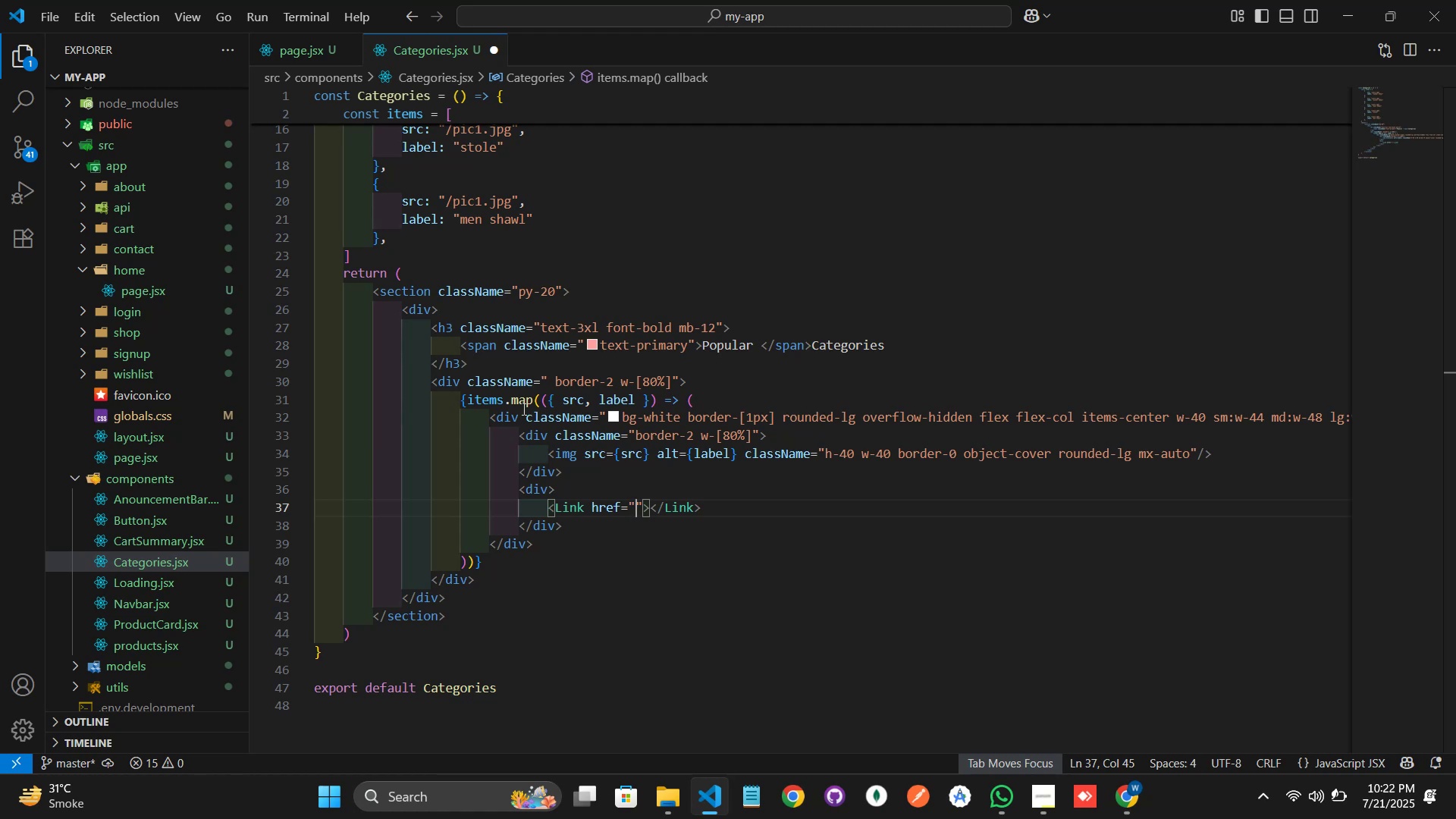 
key(ArrowRight)
 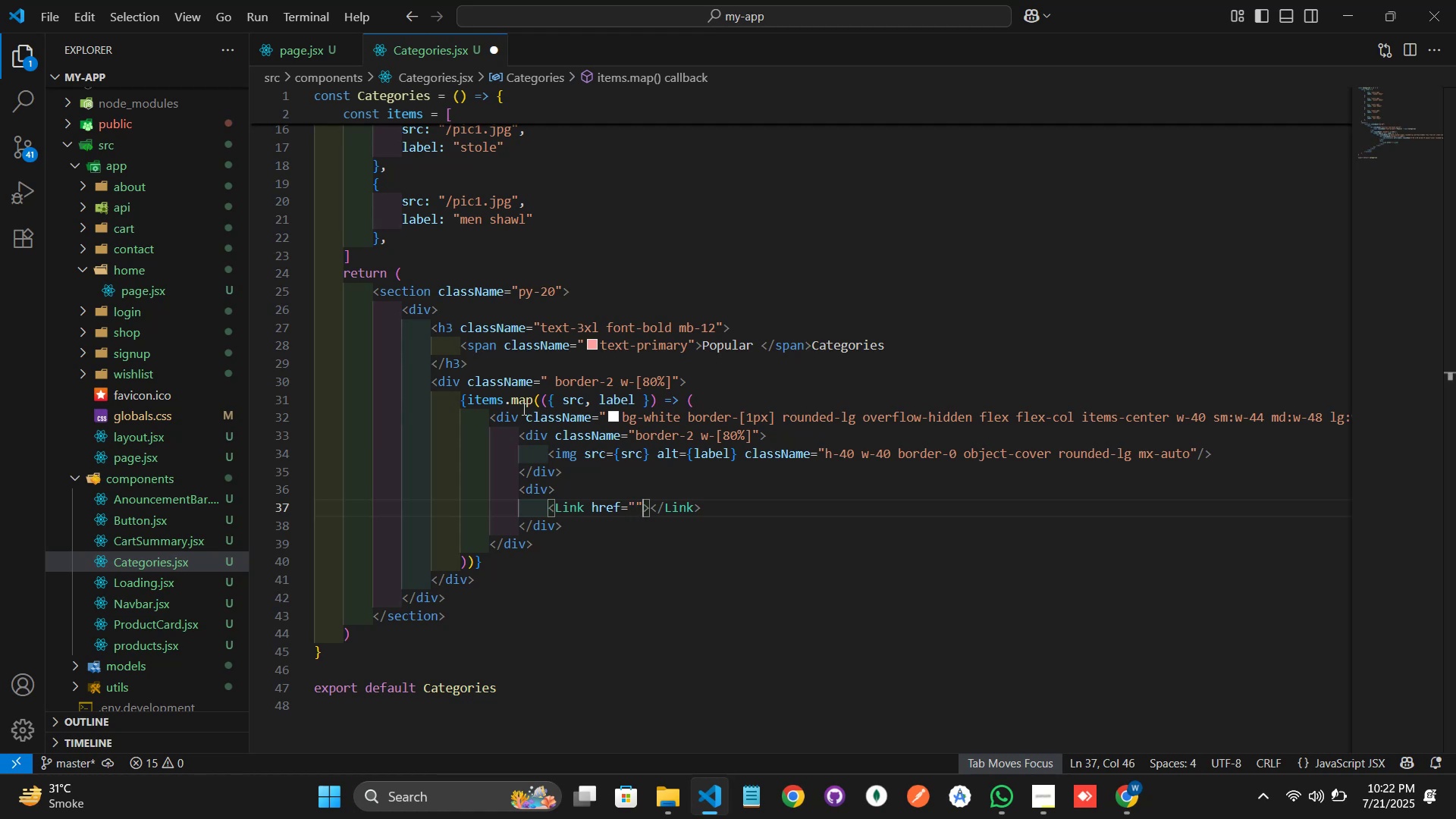 
key(Shift+ArrowLeft)
 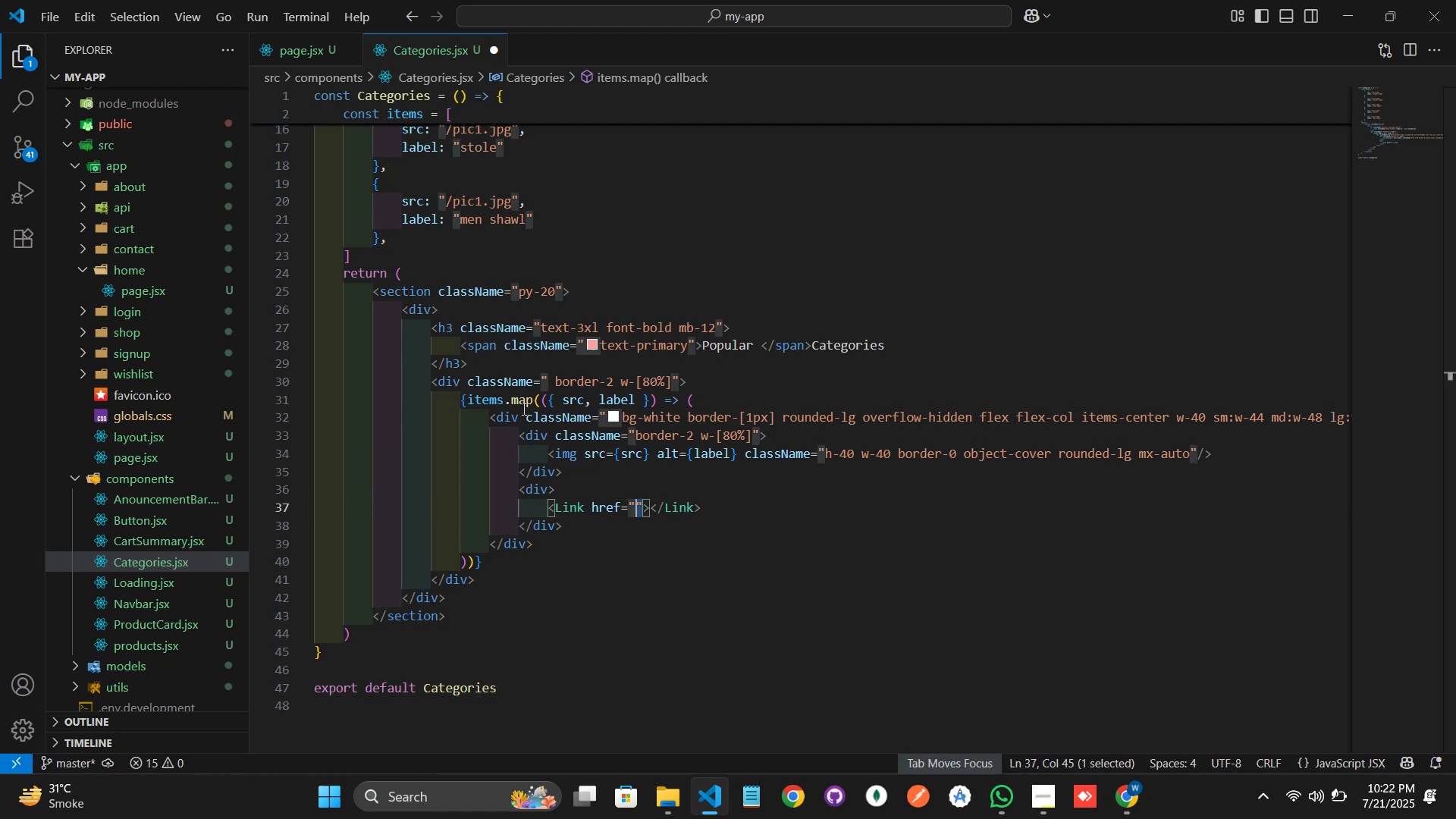 
key(Shift+ArrowLeft)
 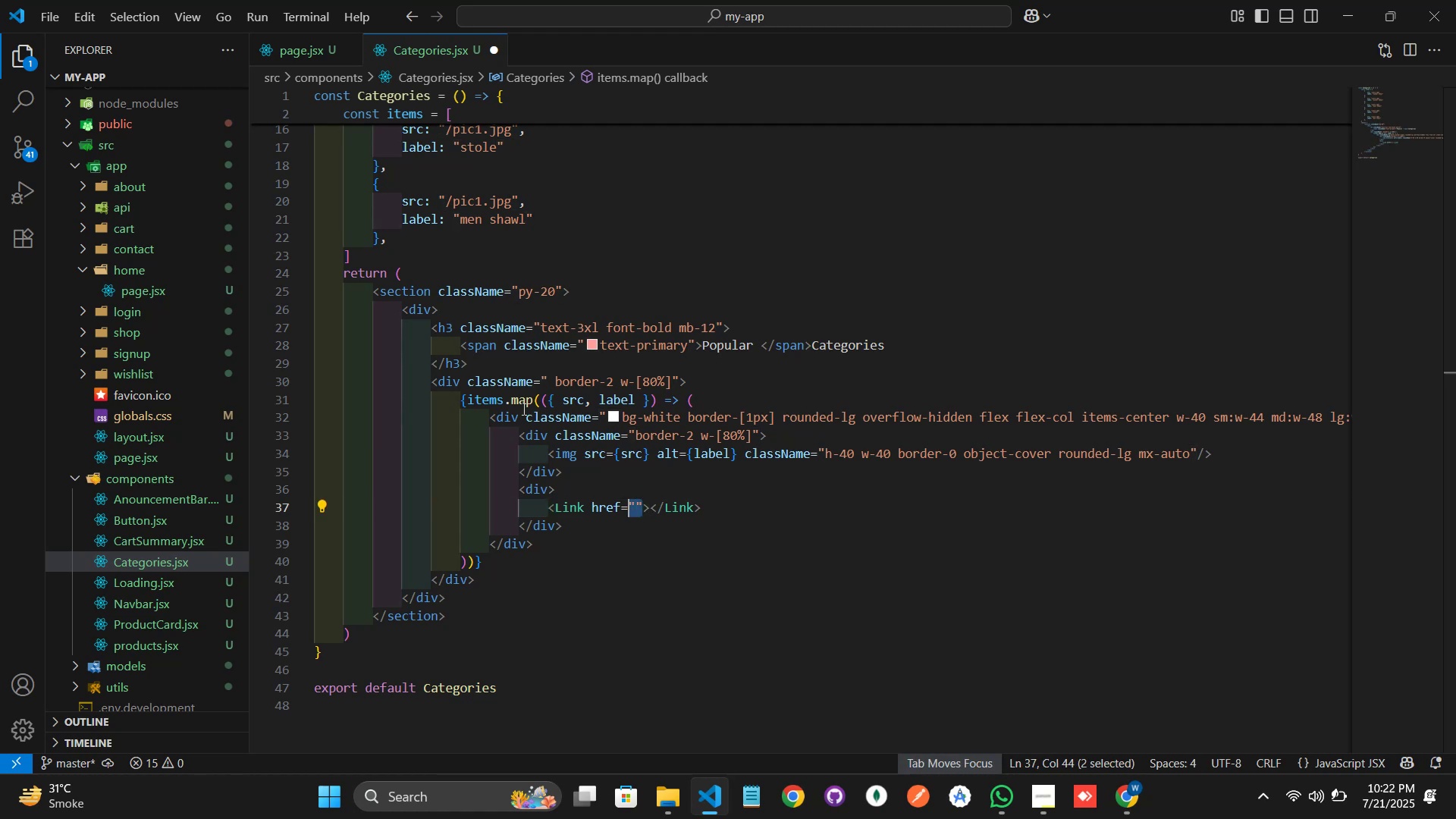 
key(Shift+BracketLeft)
 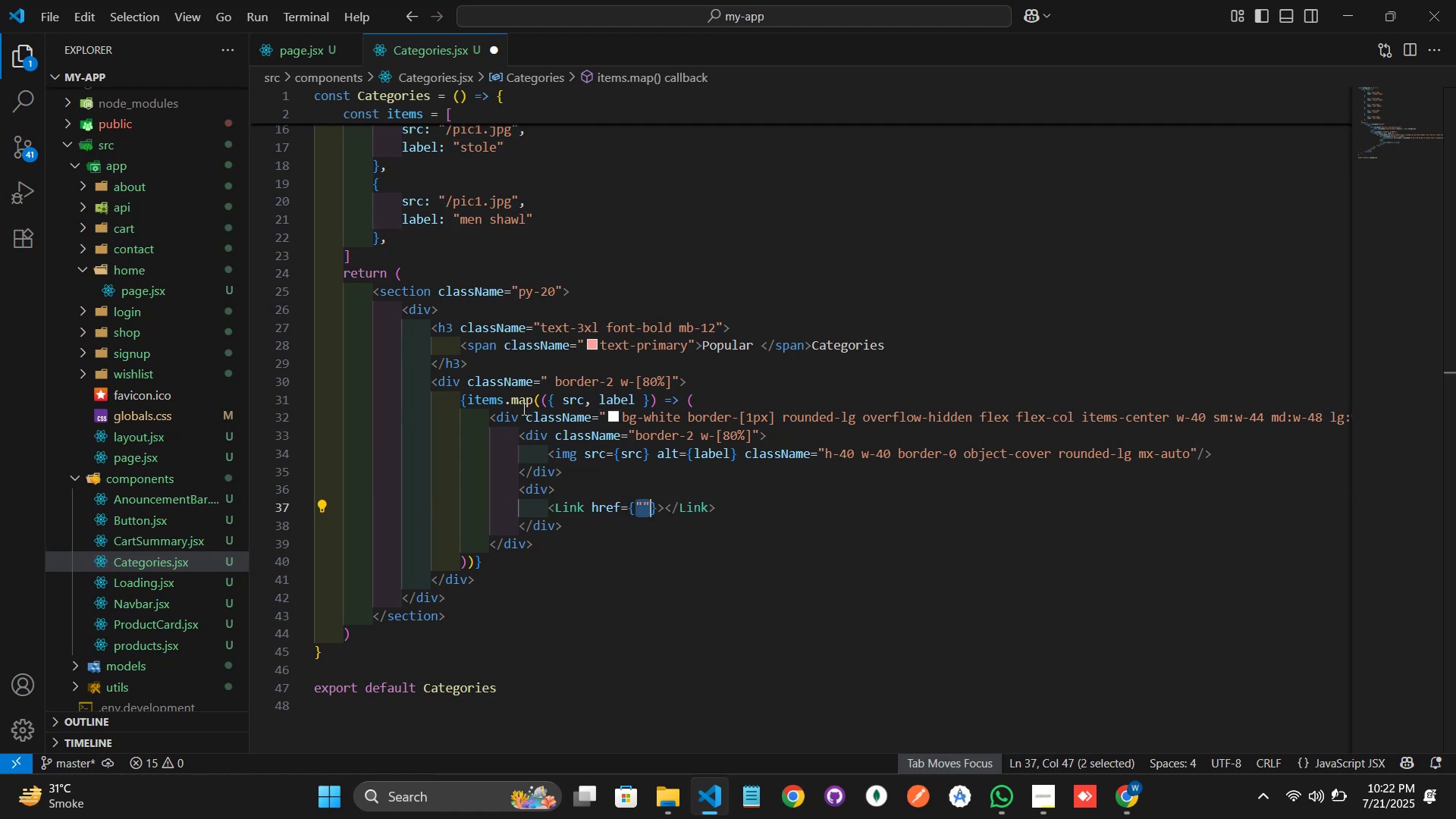 
type(`category)
 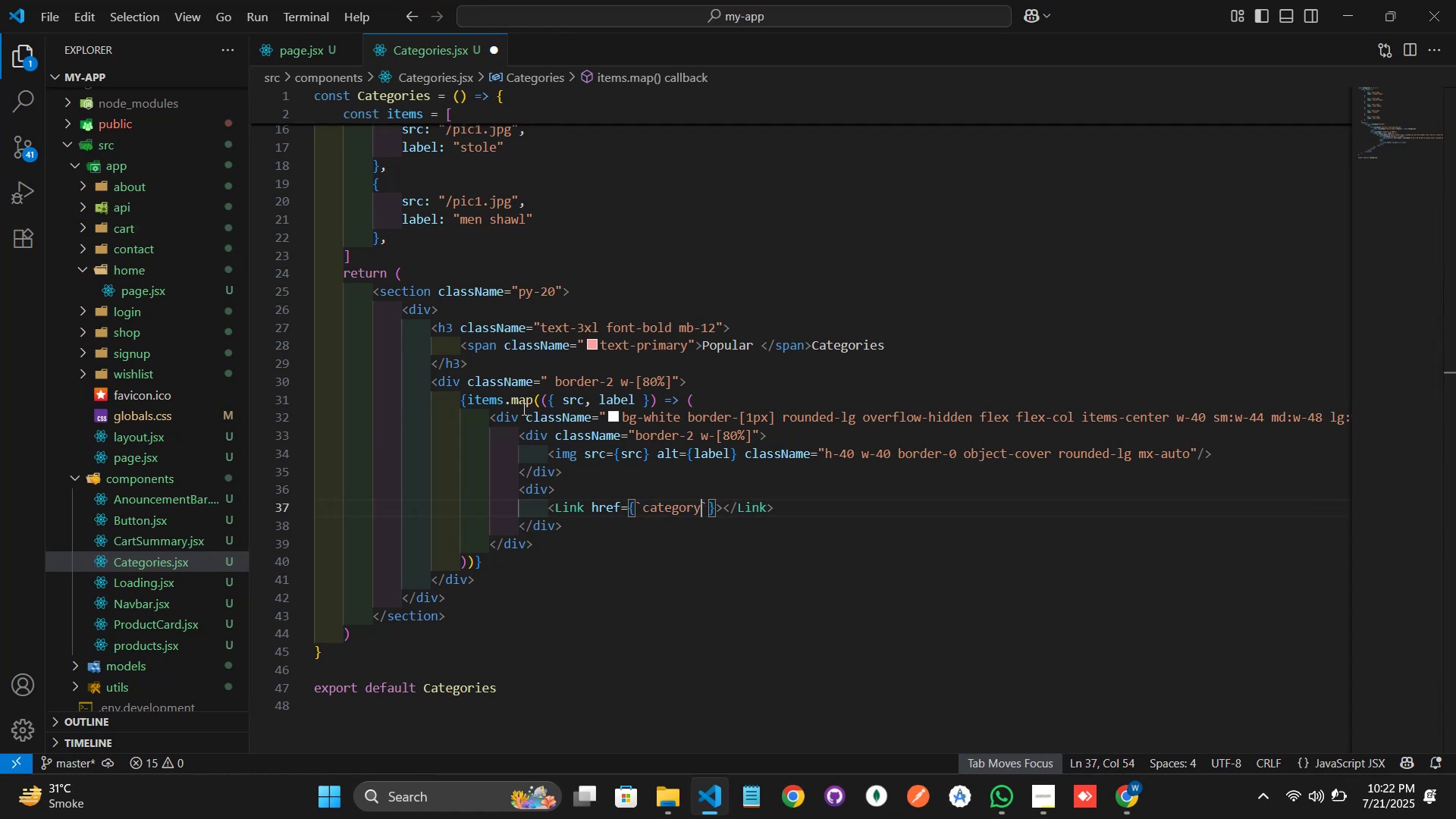 
key(Slash)
 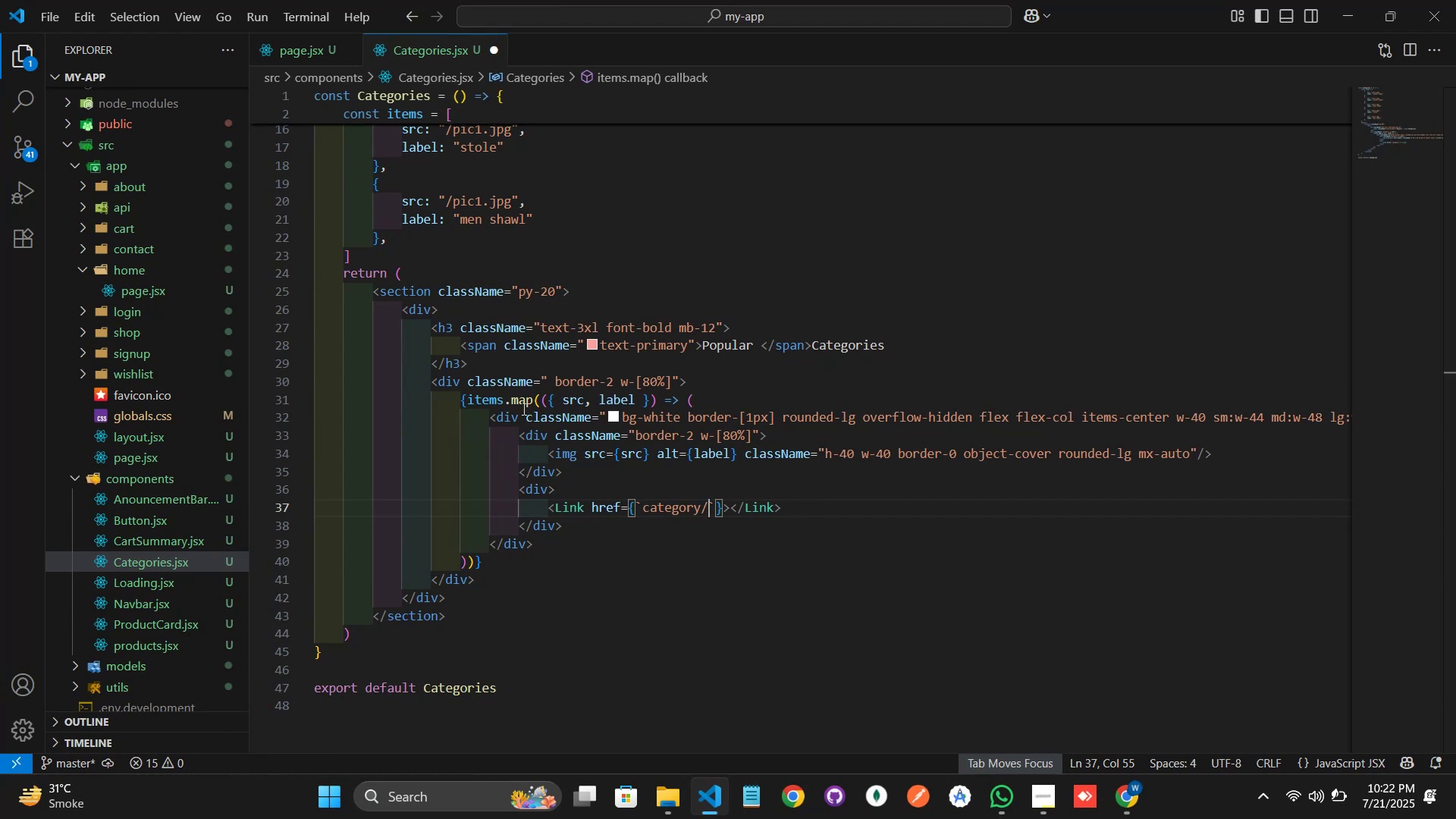 
wait(8.08)
 